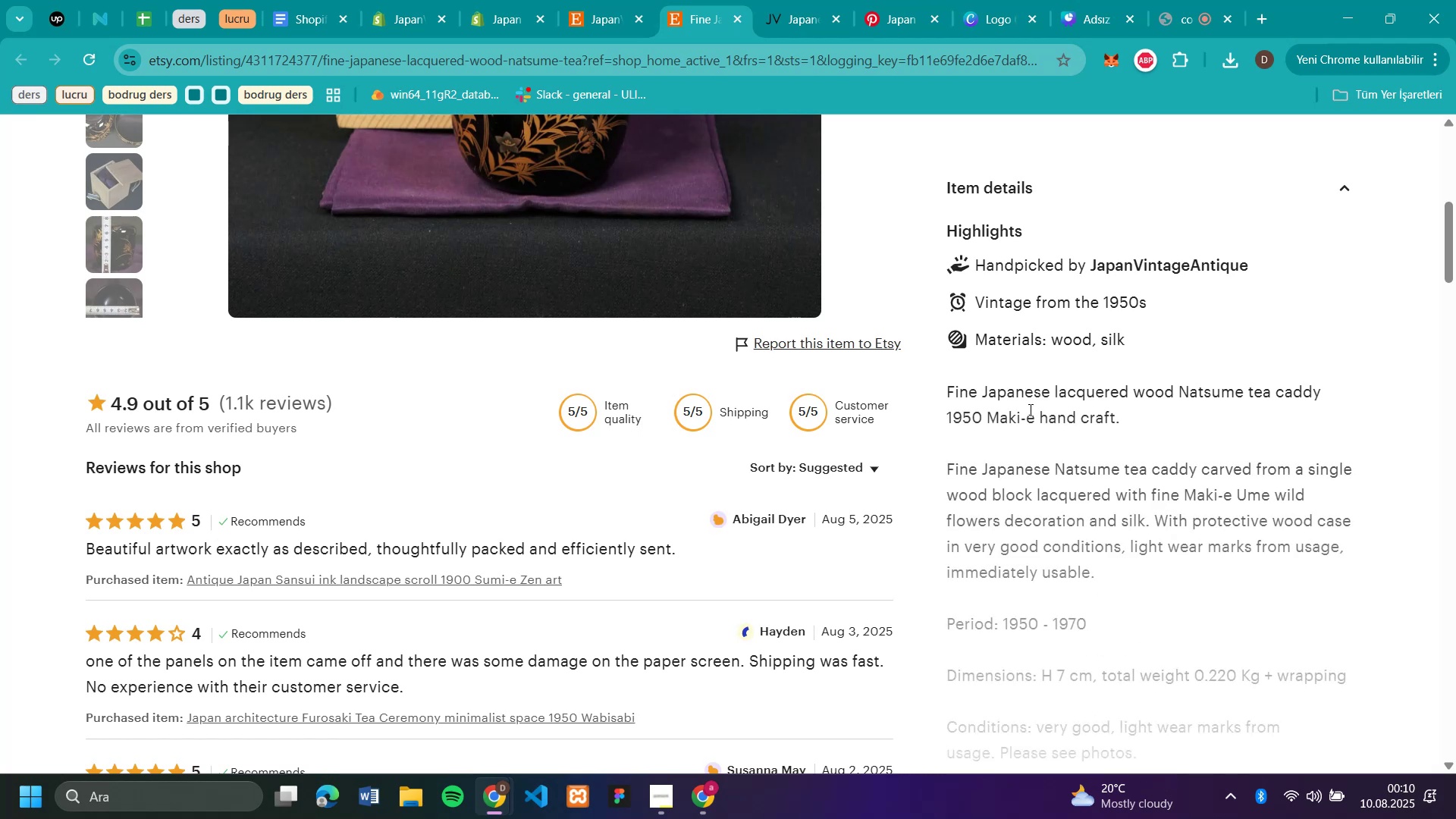 
key(Control+C)
 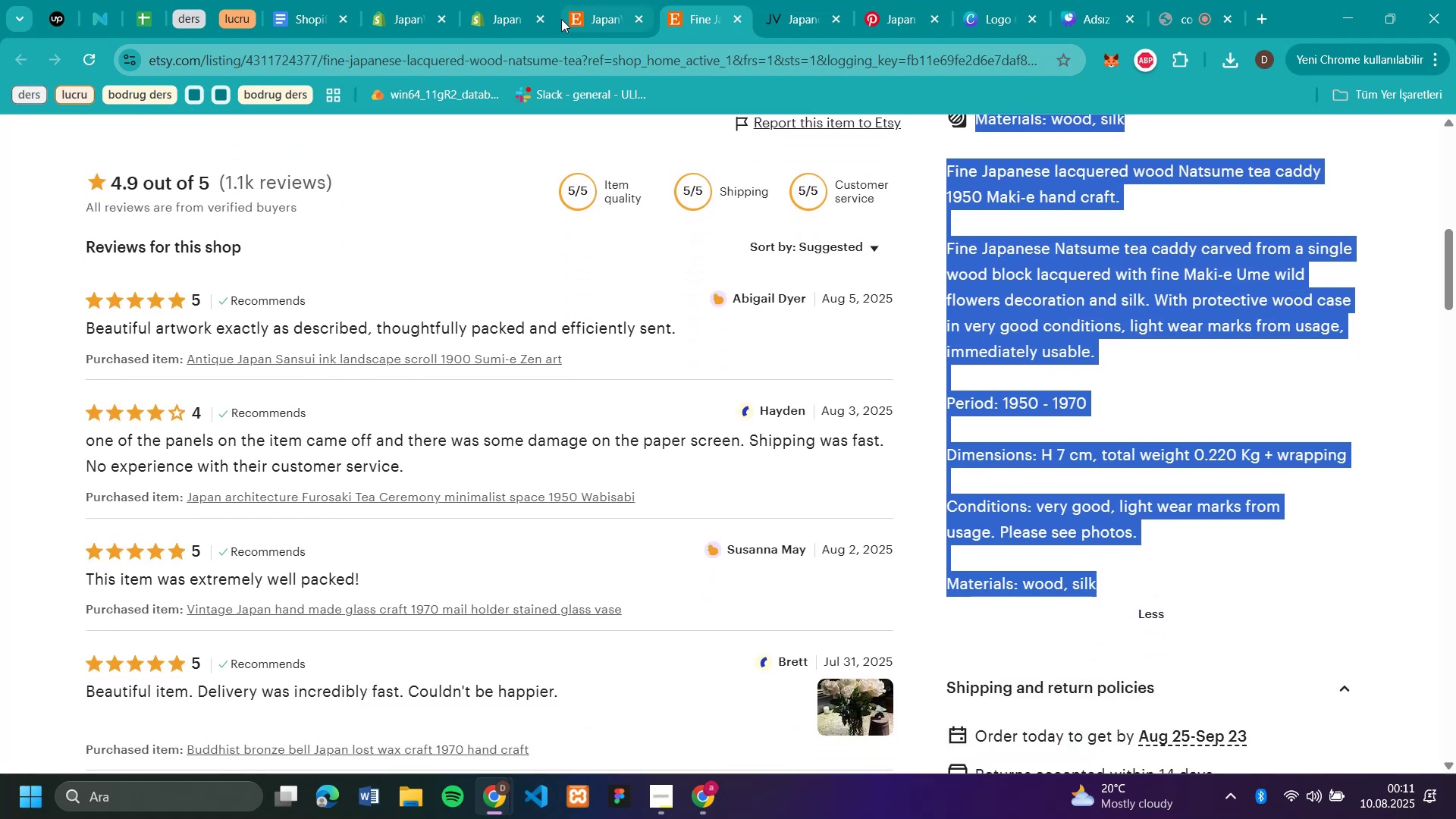 
left_click([498, 24])
 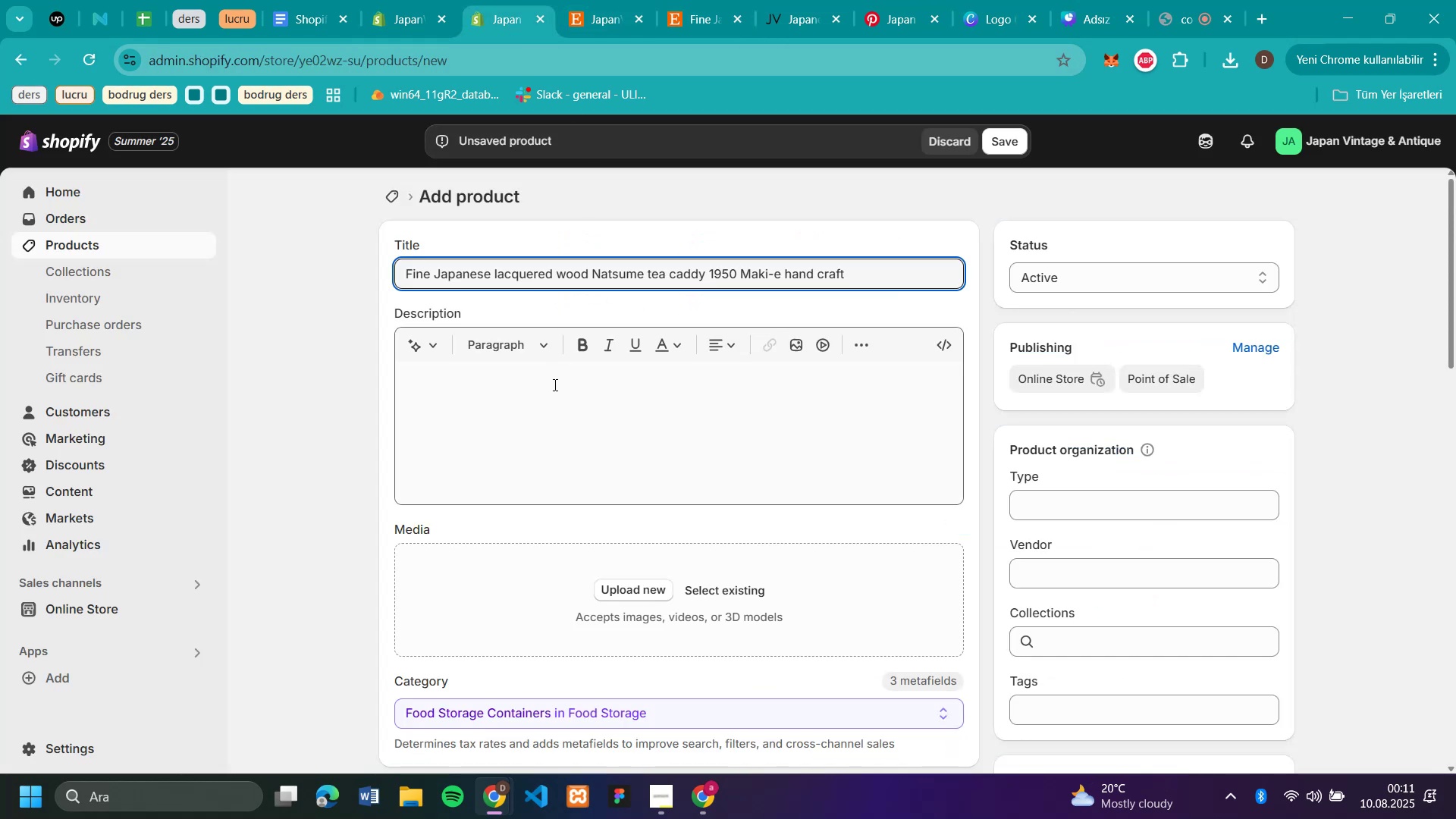 
key(Control+V)
 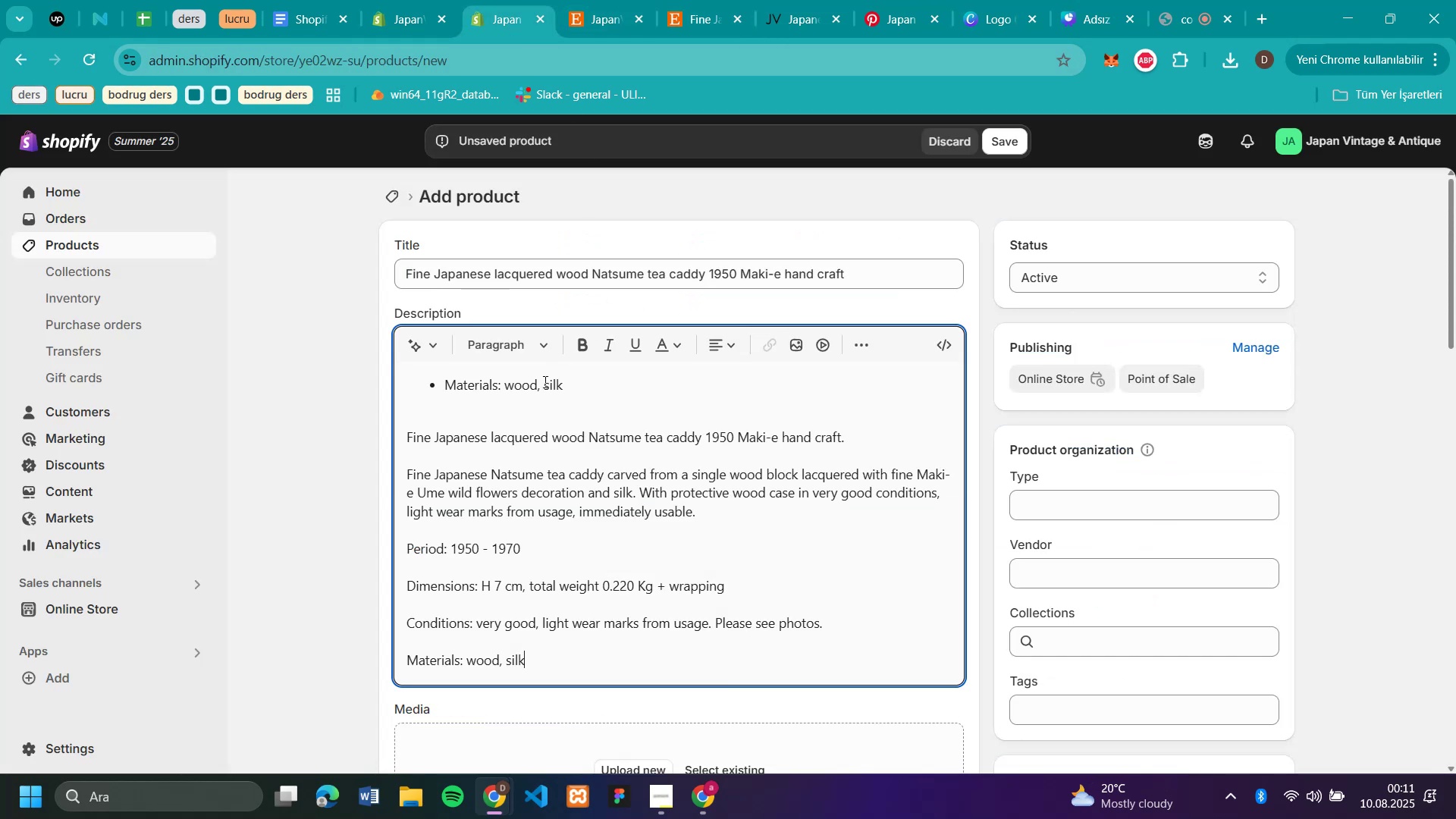 
scroll: coordinate [555, 379], scroll_direction: down, amount: 5.0
 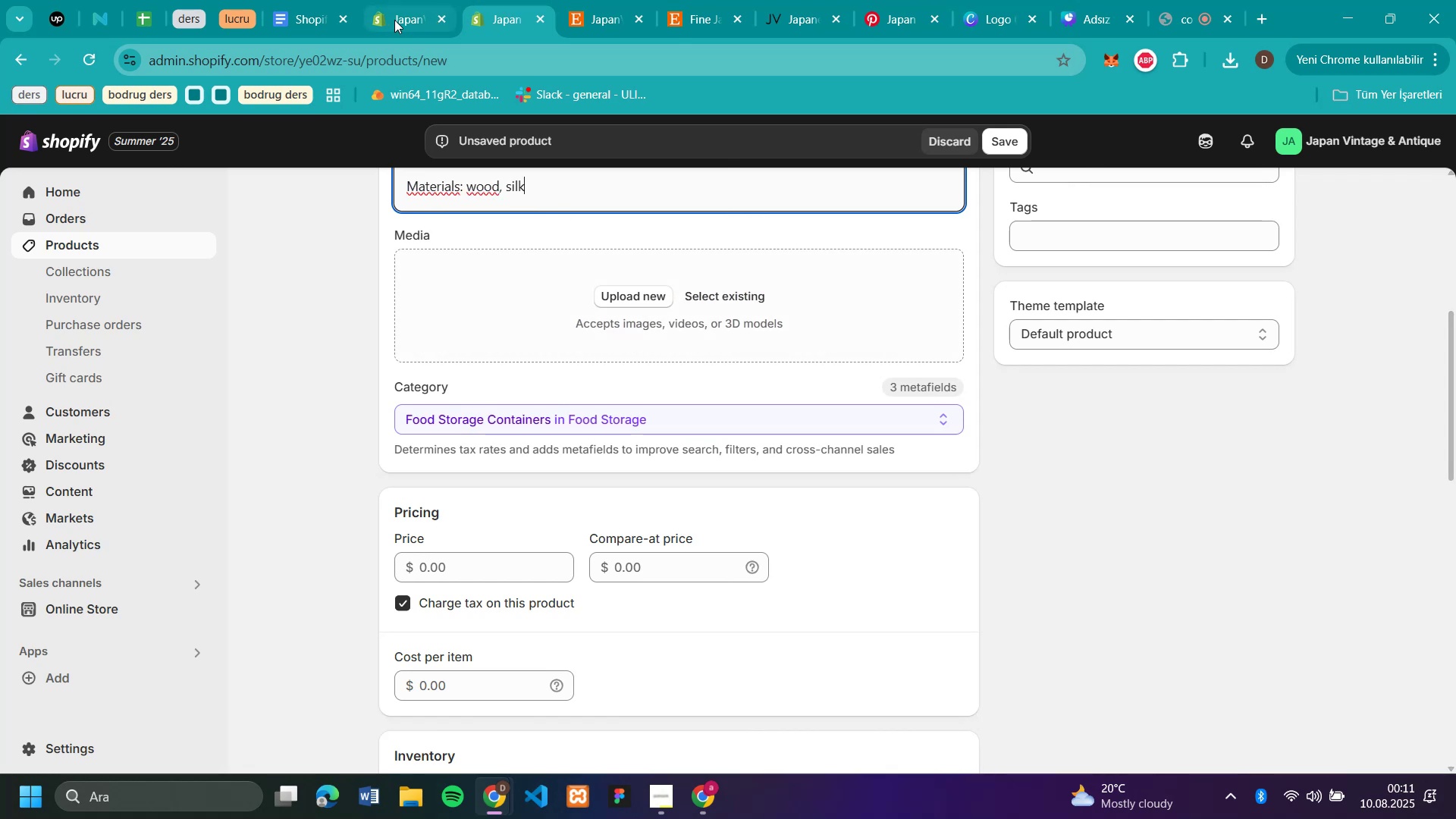 
left_click([715, 24])
 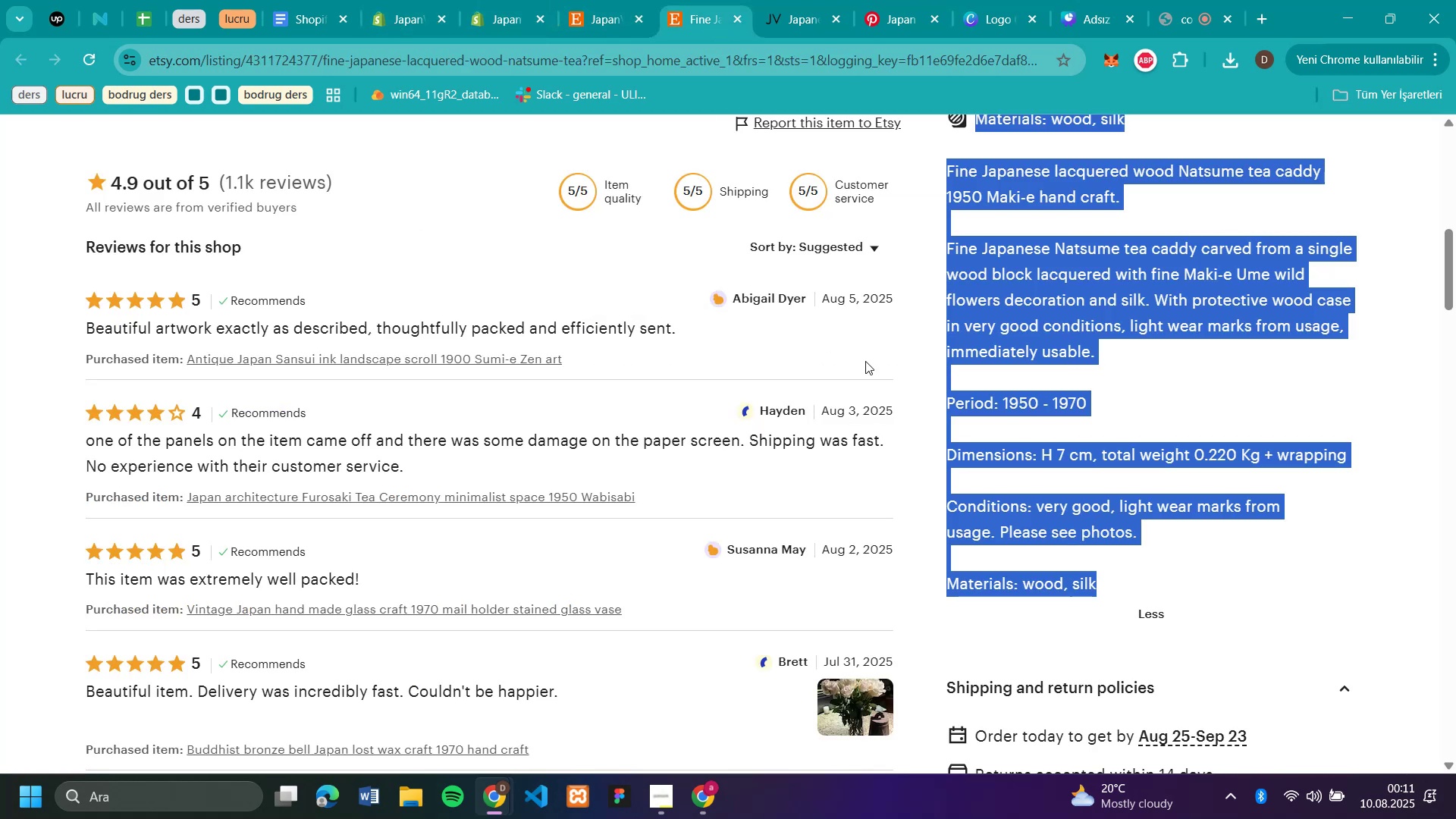 
scroll: coordinate [1203, 383], scroll_direction: up, amount: 12.0
 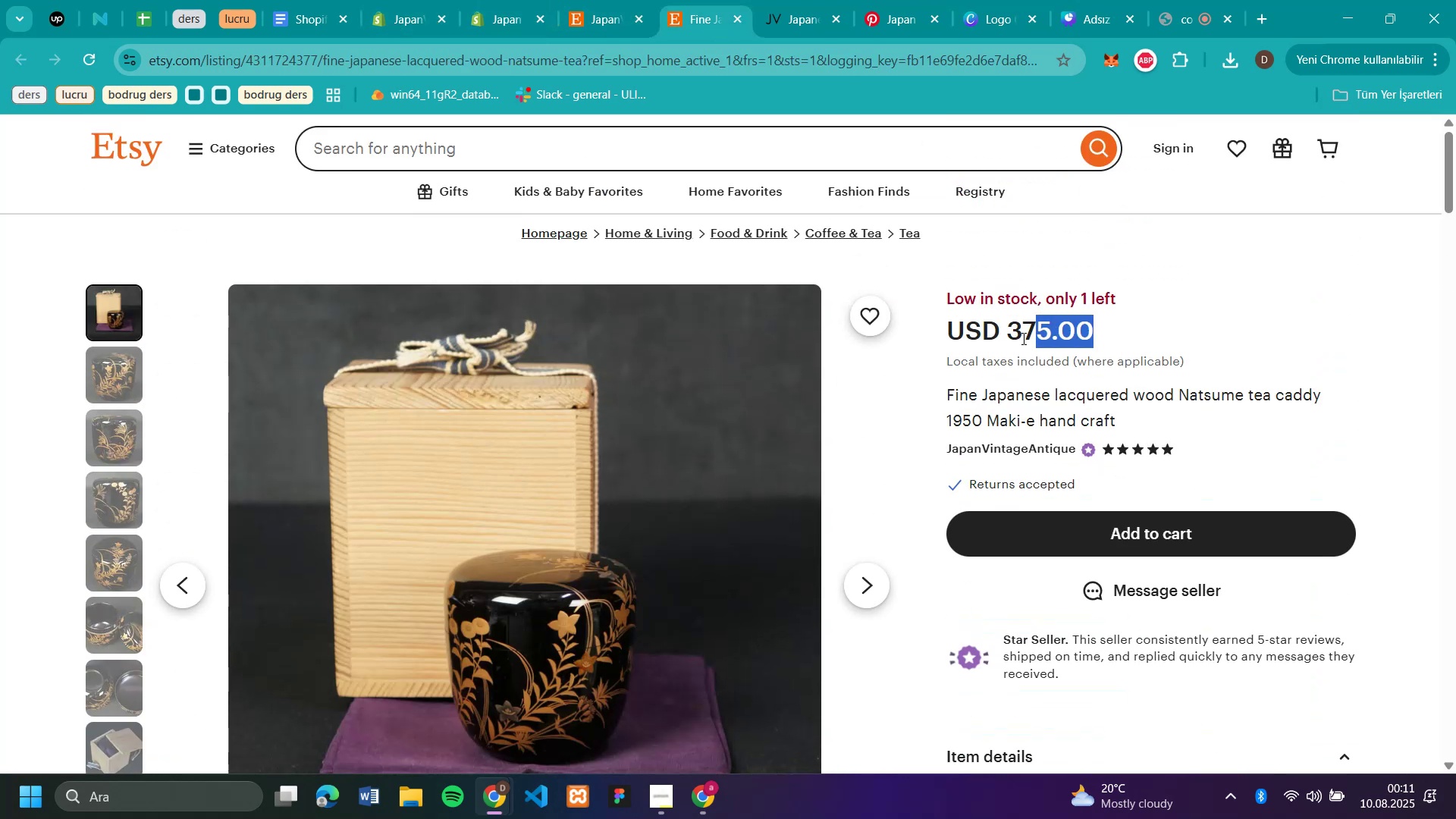 
key(Control+C)
 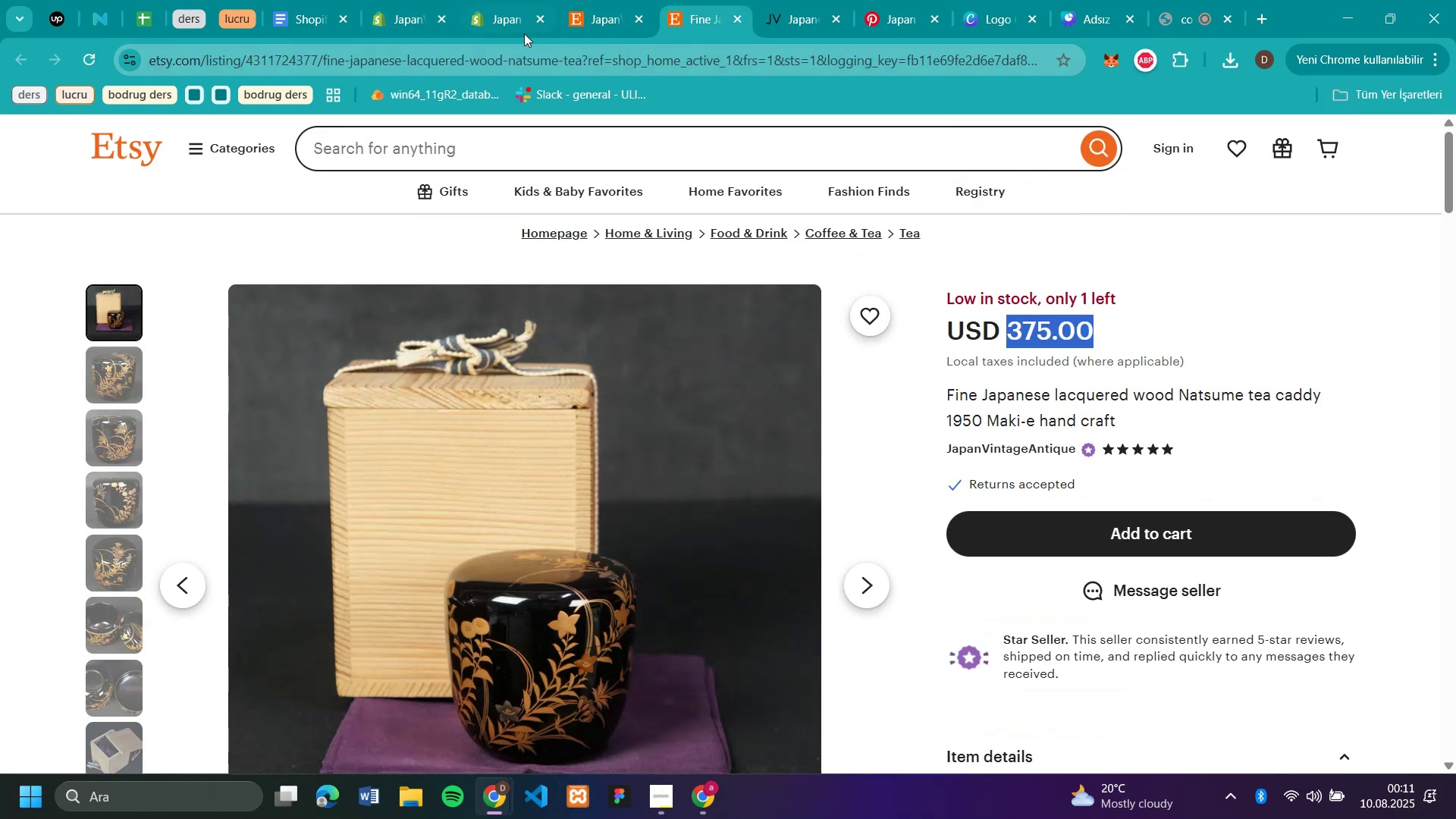 
left_click([521, 22])
 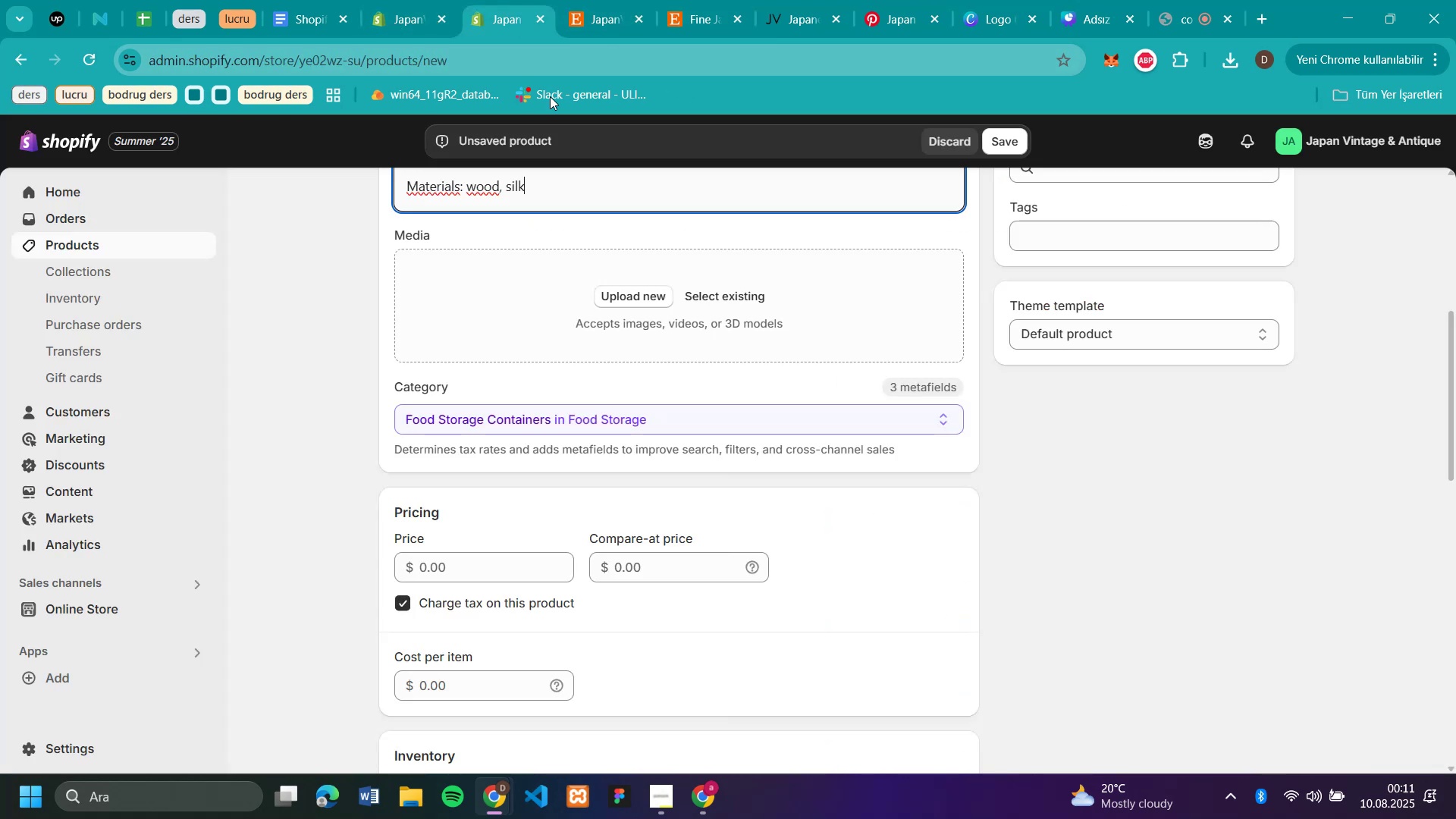 
scroll: coordinate [569, 409], scroll_direction: down, amount: 3.0
 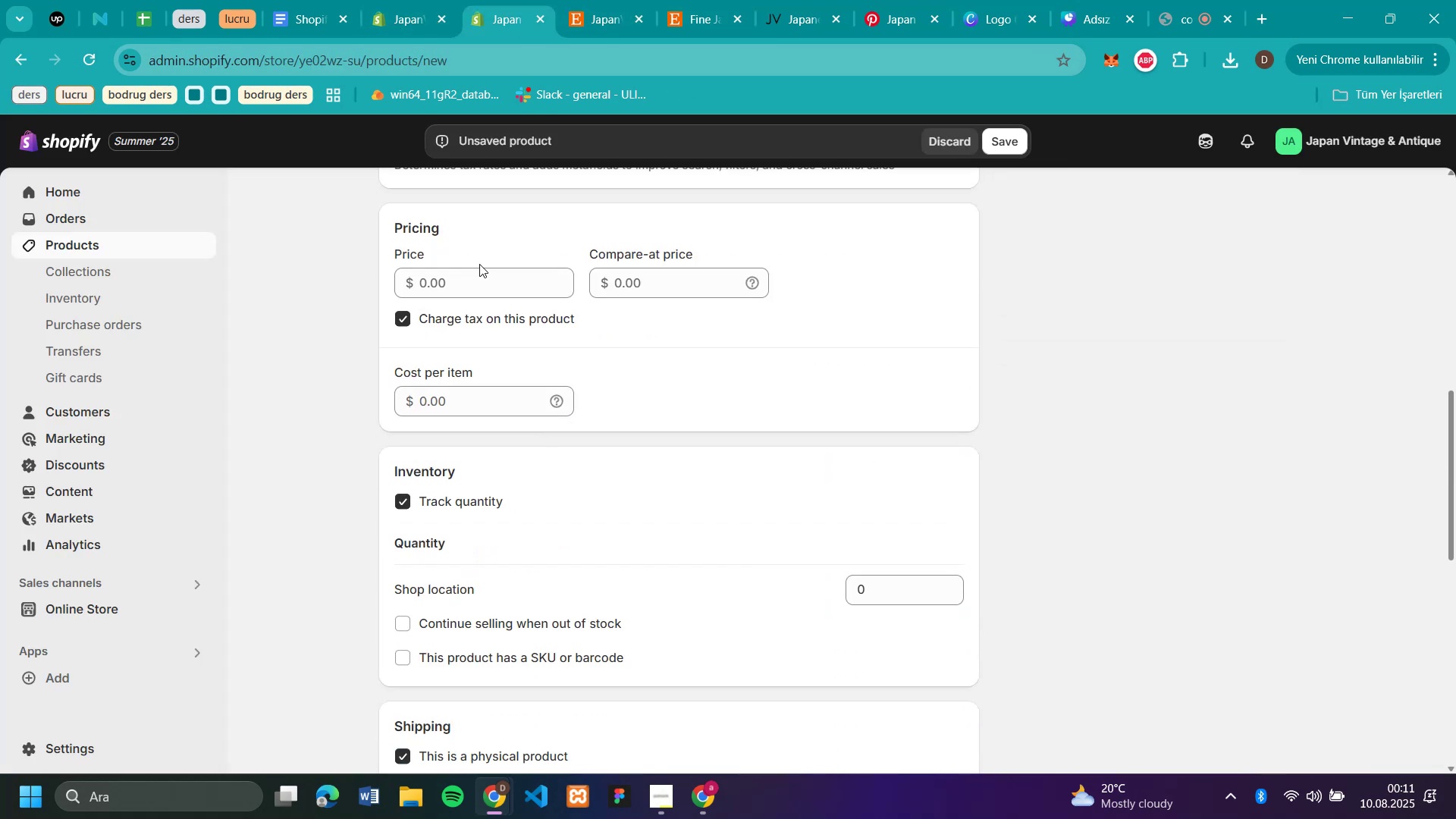 
left_click([474, 282])
 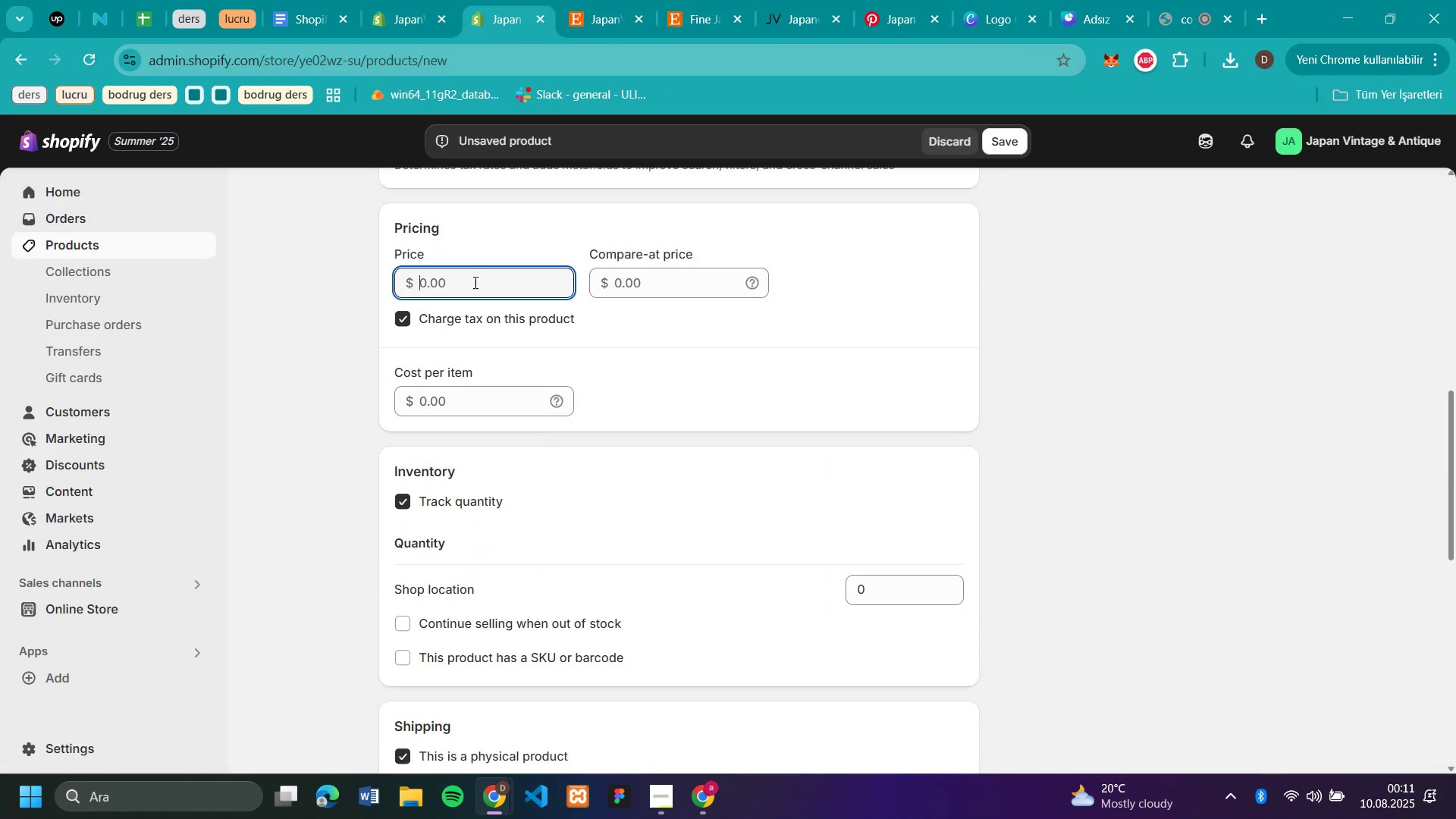 
key(Control+V)
 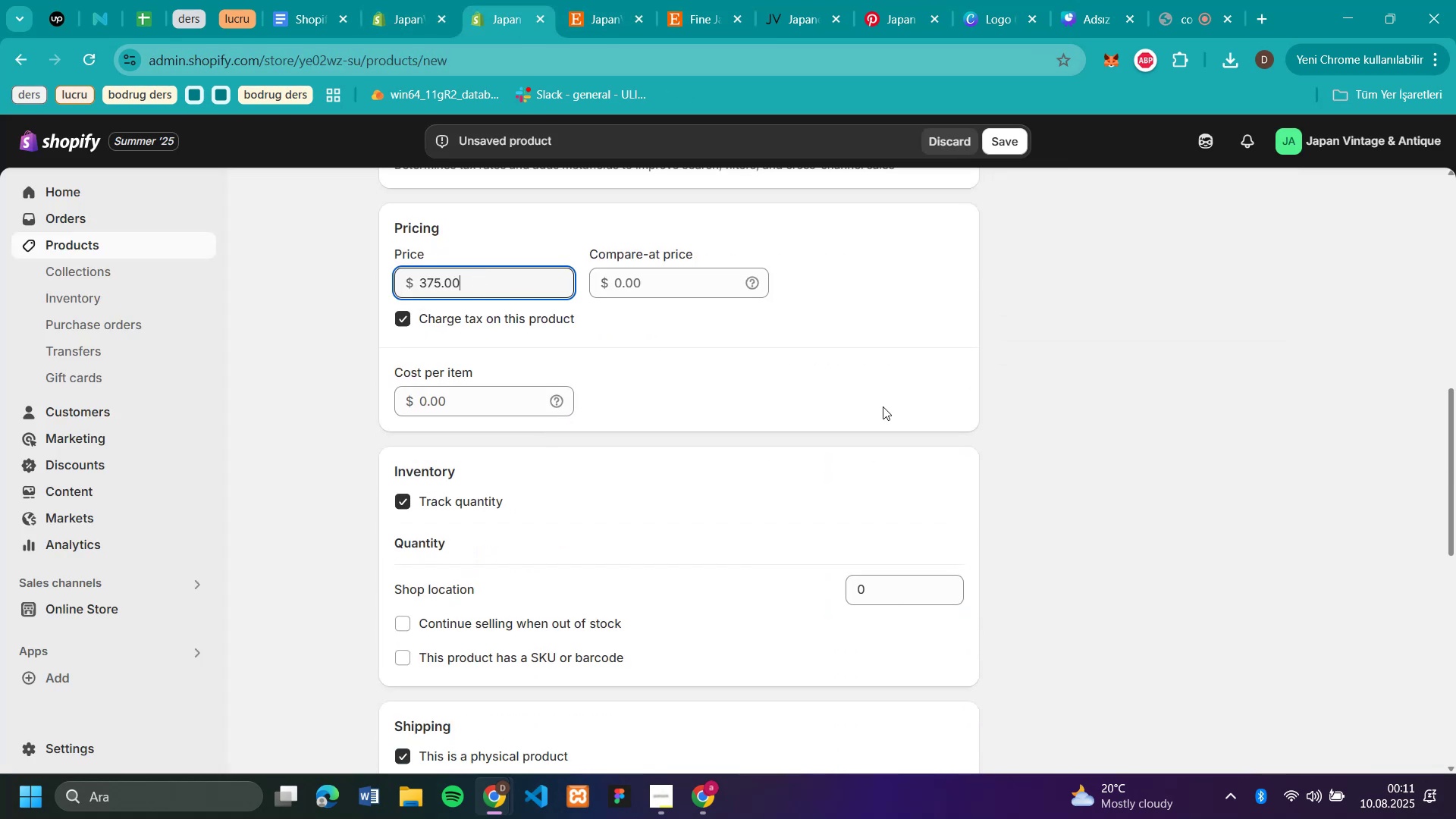 
scroll: coordinate [937, 417], scroll_direction: down, amount: 2.0
 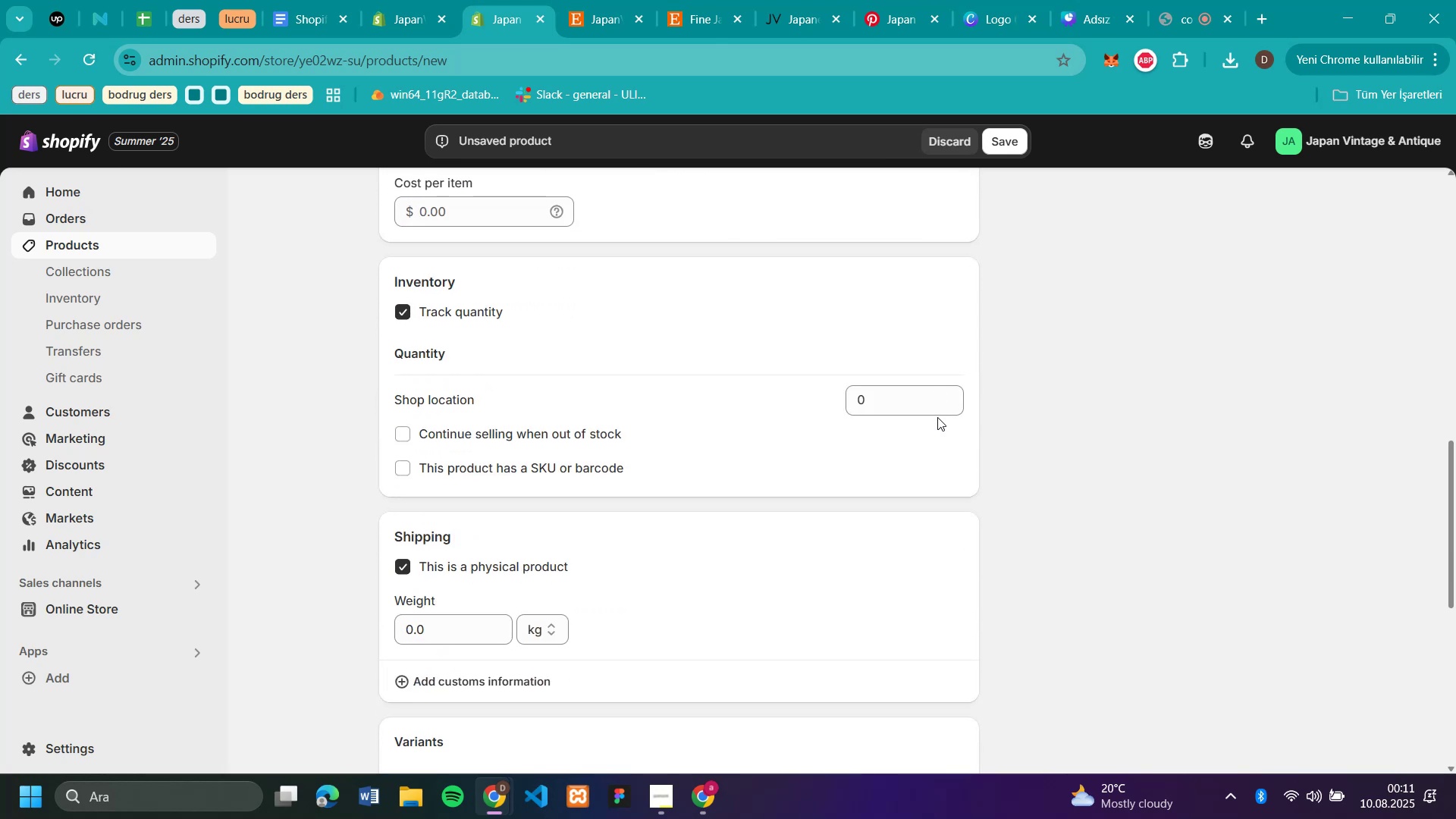 
scroll: coordinate [937, 417], scroll_direction: up, amount: 1.0
 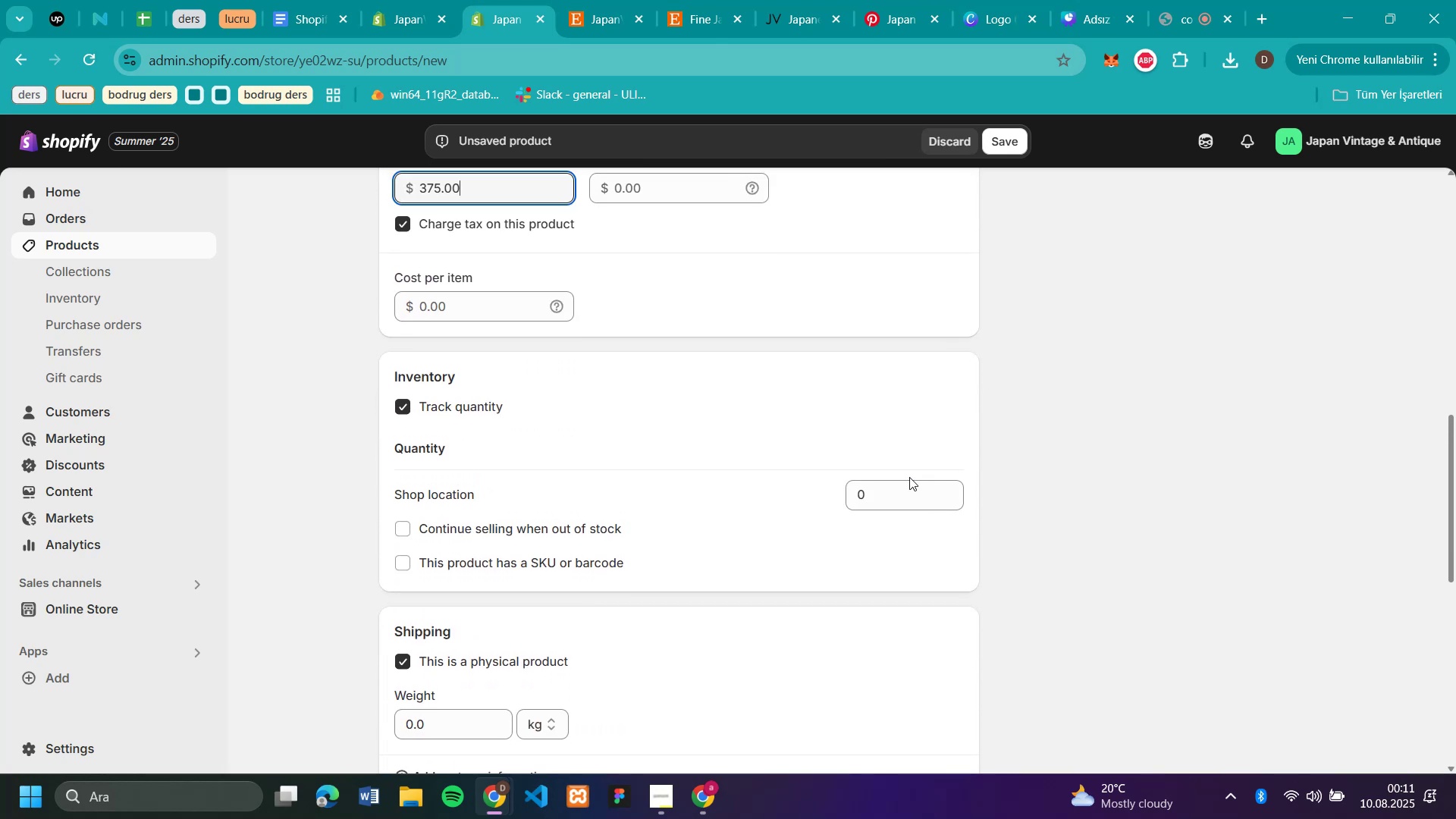 
left_click([904, 485])
 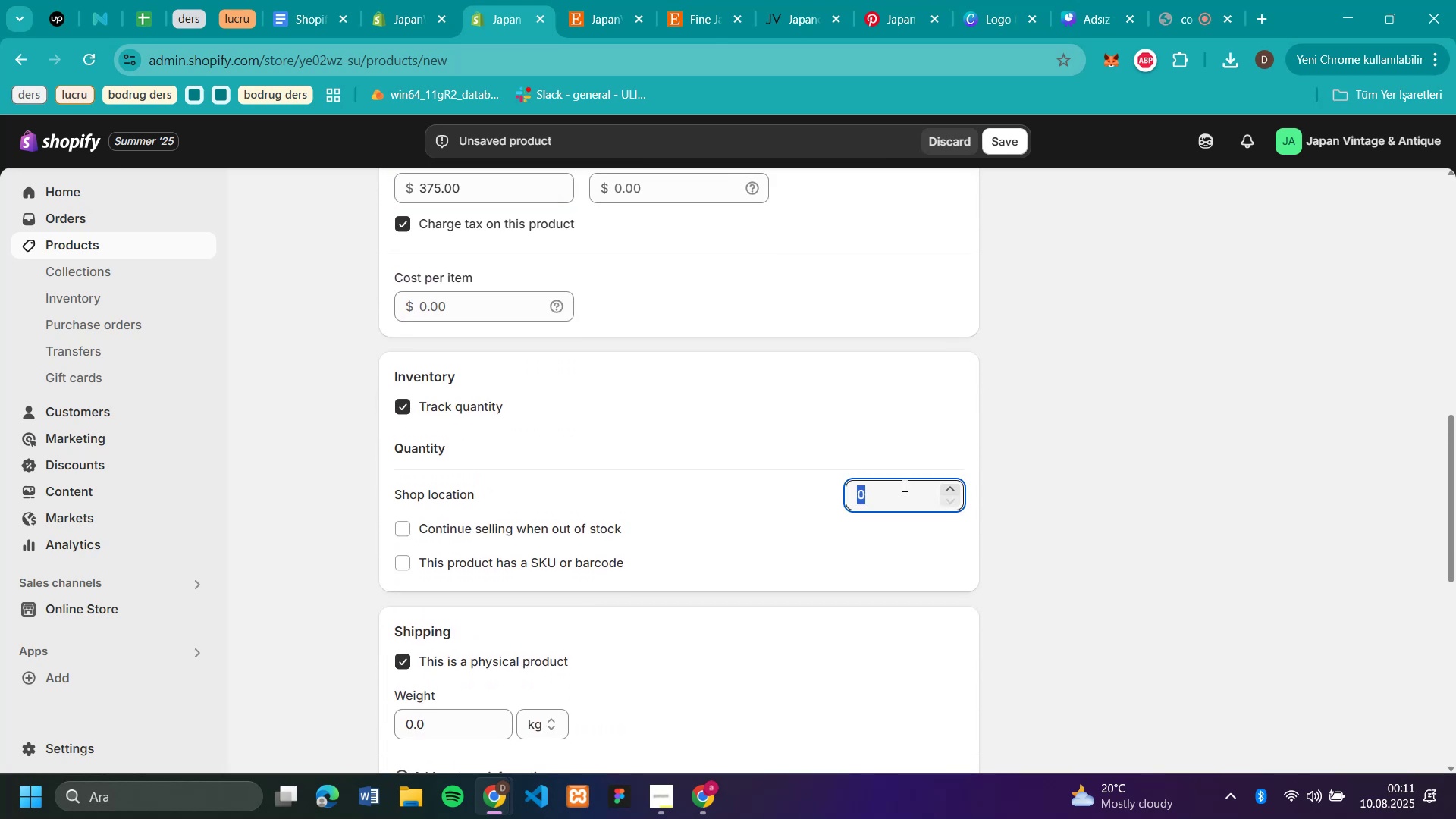 
type(50)
 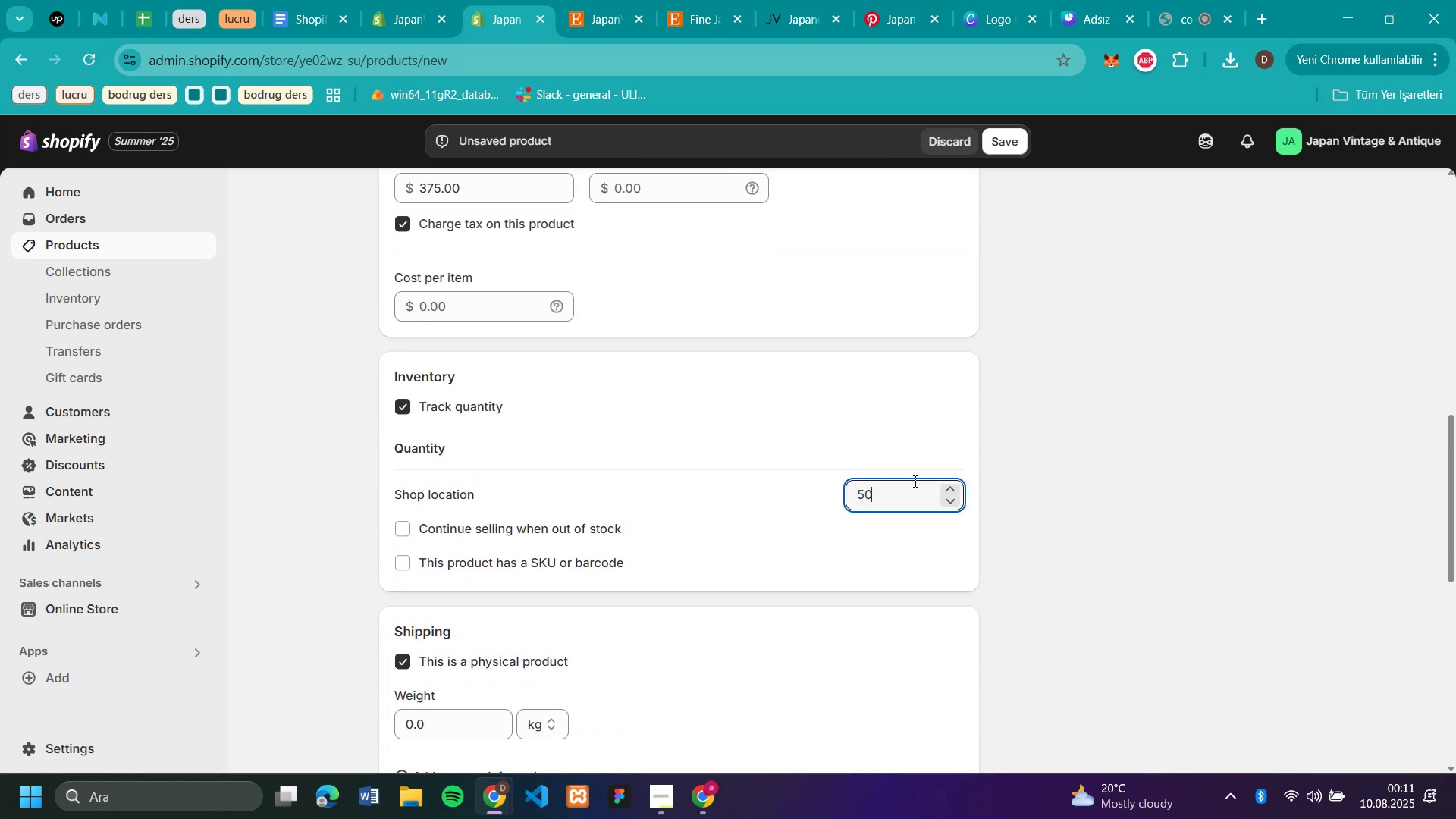 
scroll: coordinate [1049, 350], scroll_direction: up, amount: 5.0
 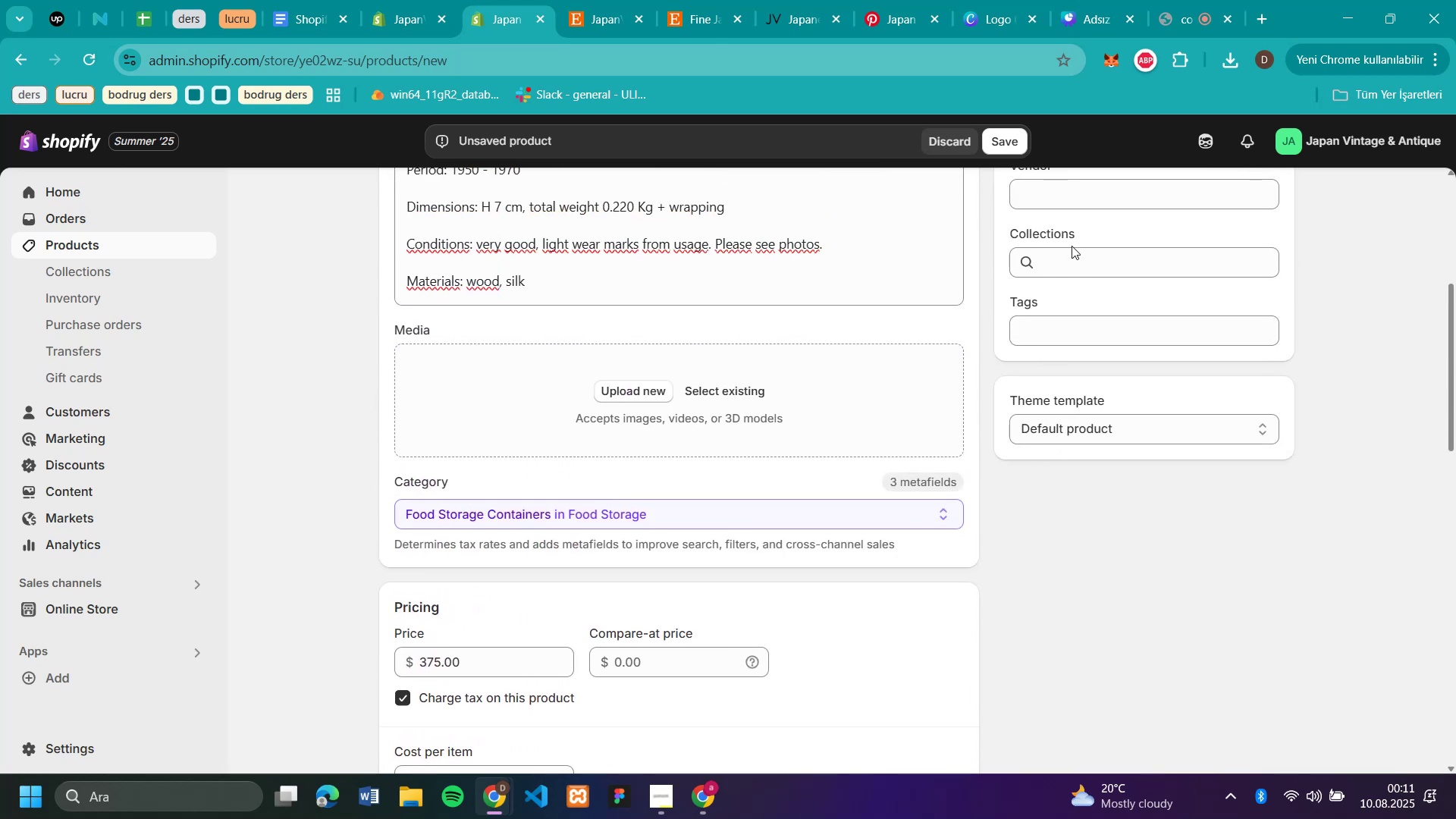 
left_click([1072, 256])
 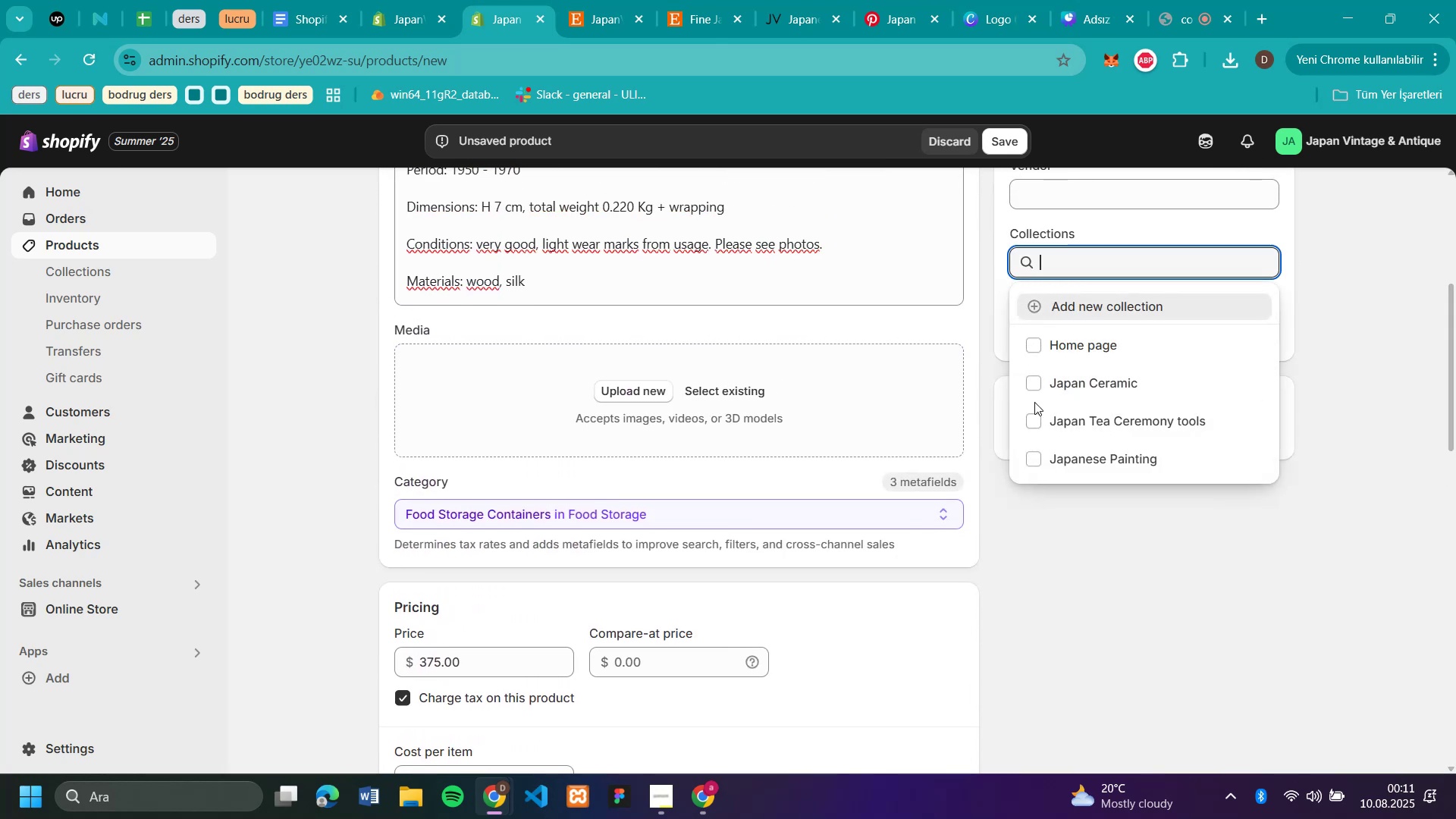 
left_click([1040, 415])
 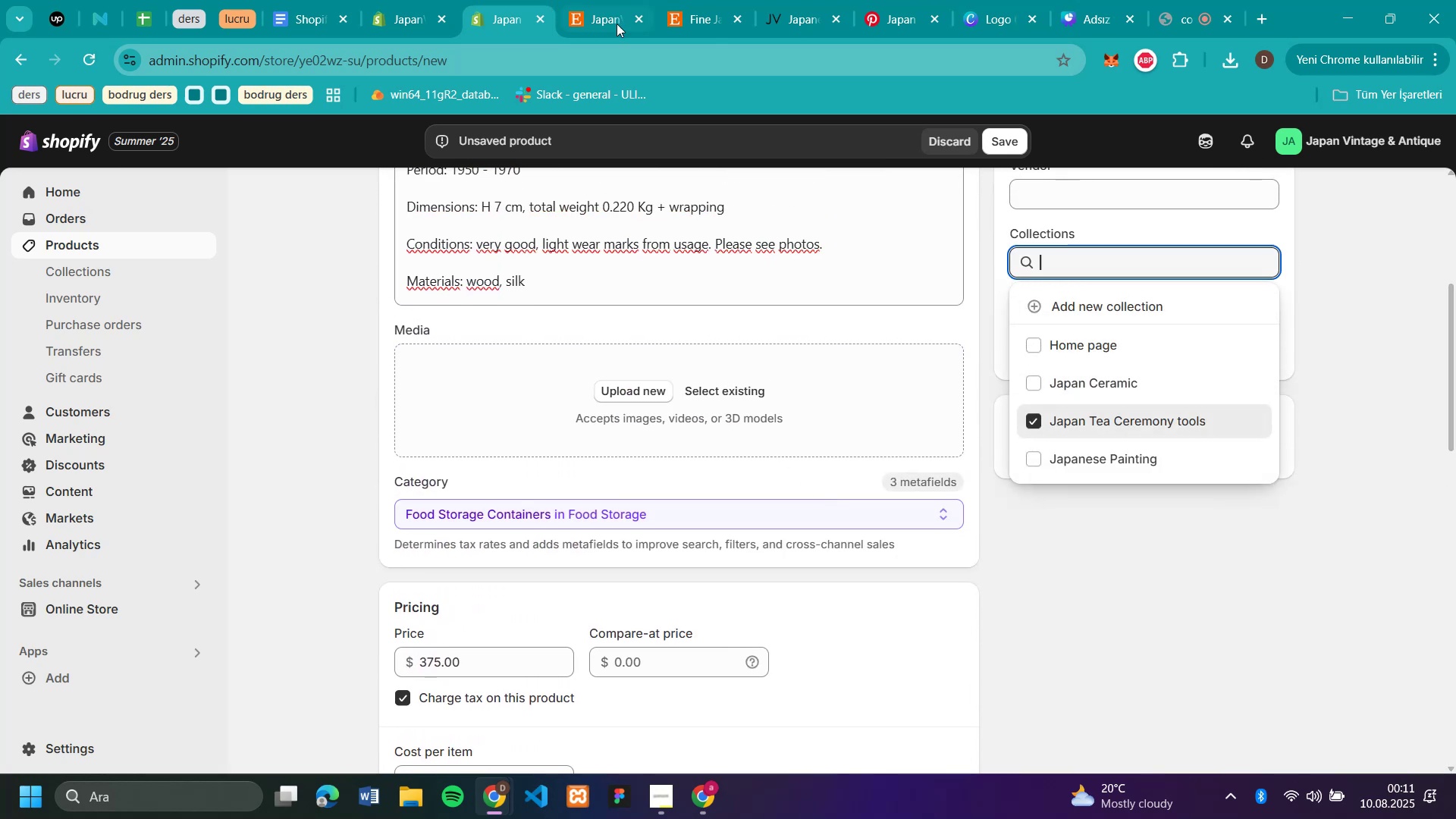 
left_click([686, 24])
 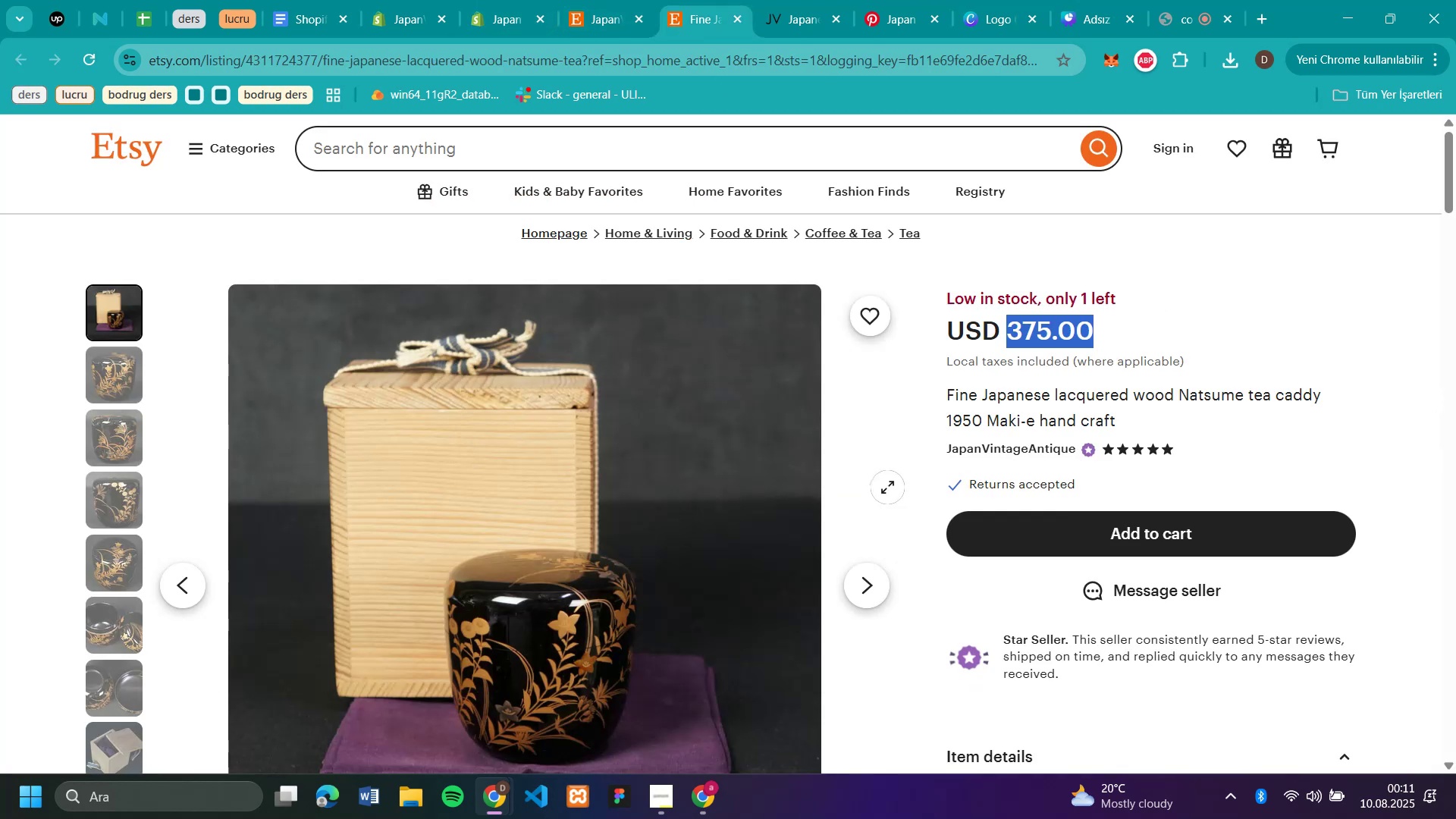 
right_click([586, 467])
 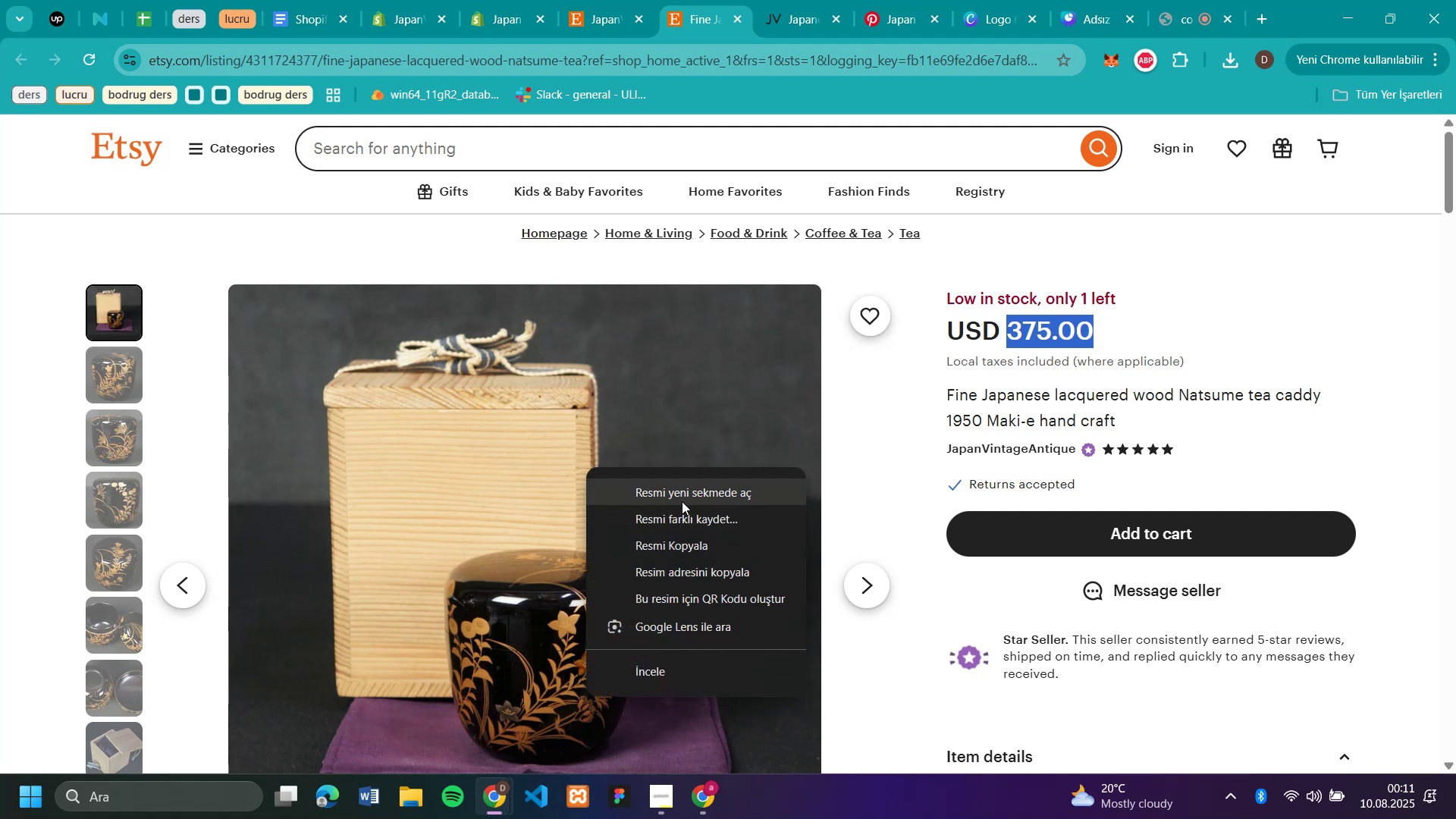 
left_click([679, 516])
 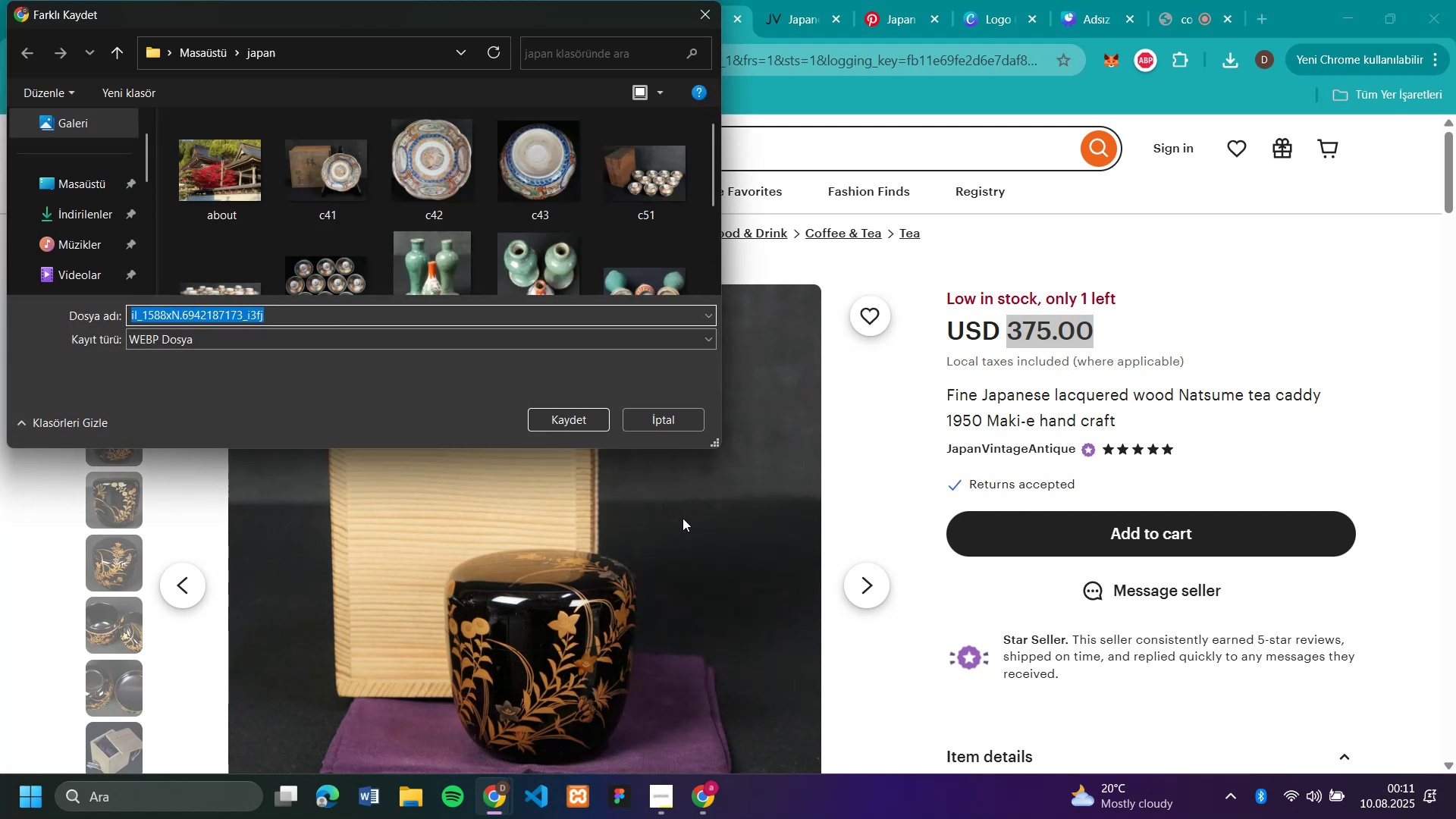 
type(w21)
 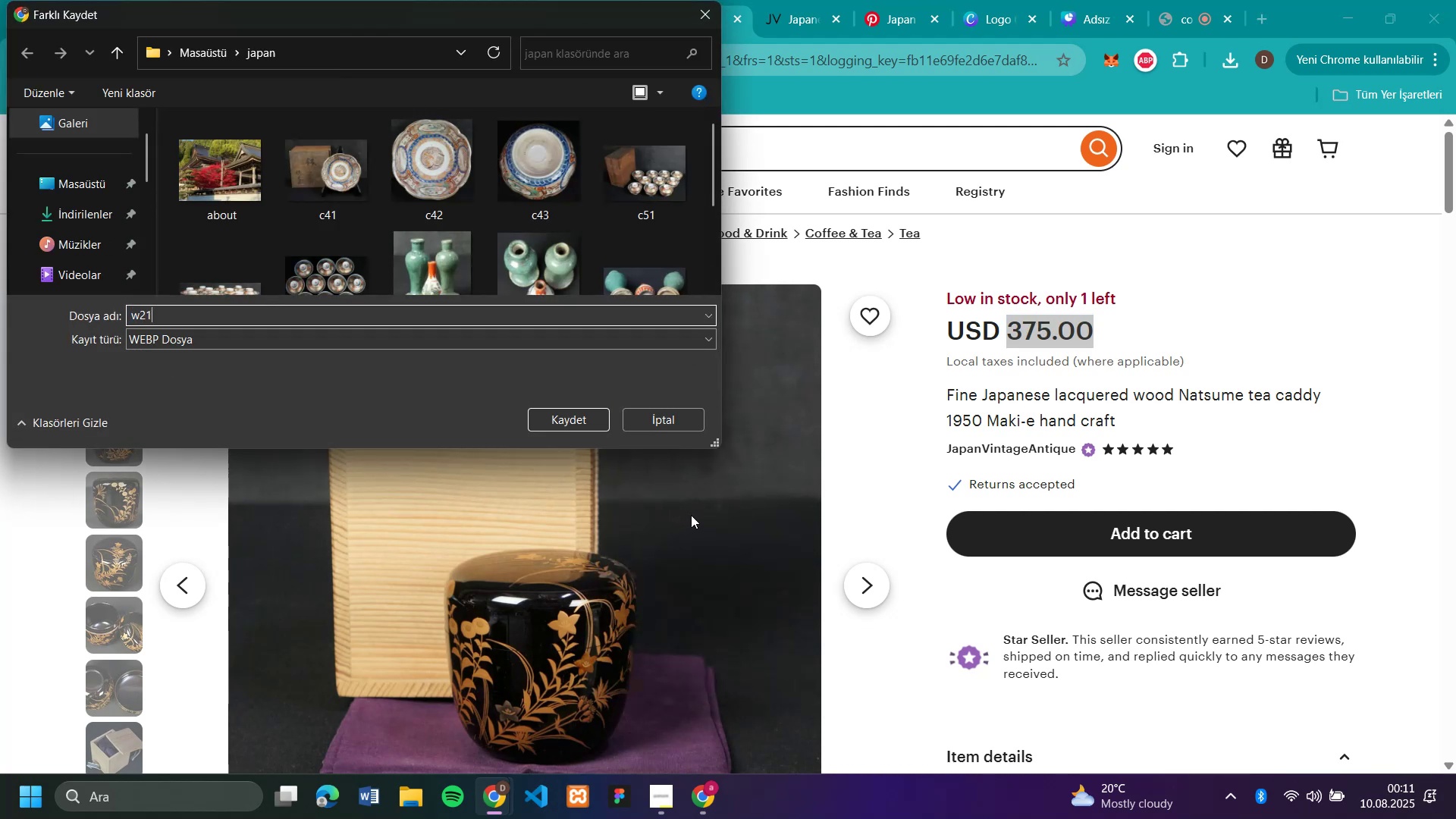 
key(Enter)
 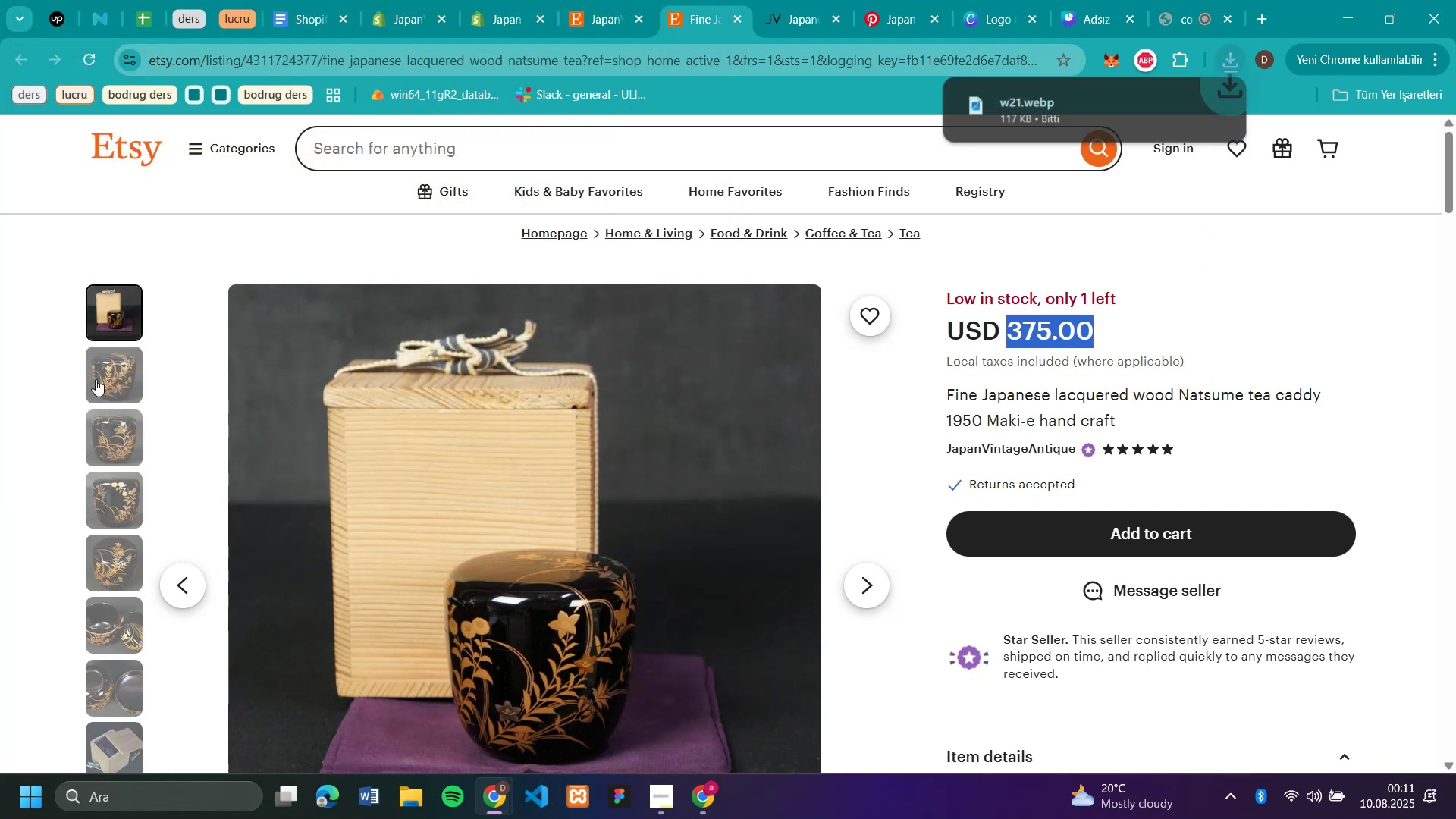 
left_click([108, 375])
 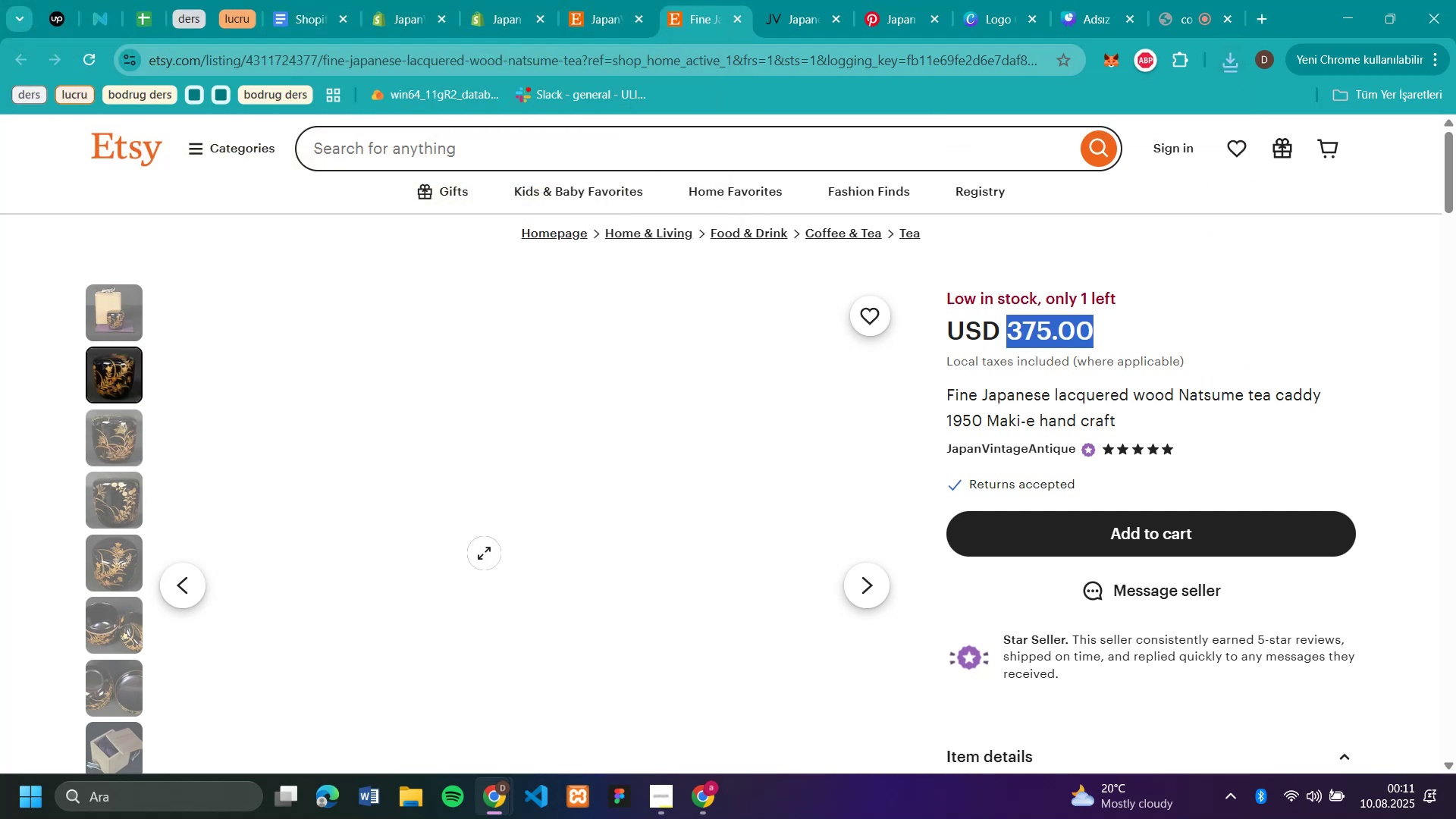 
right_click([490, 539])
 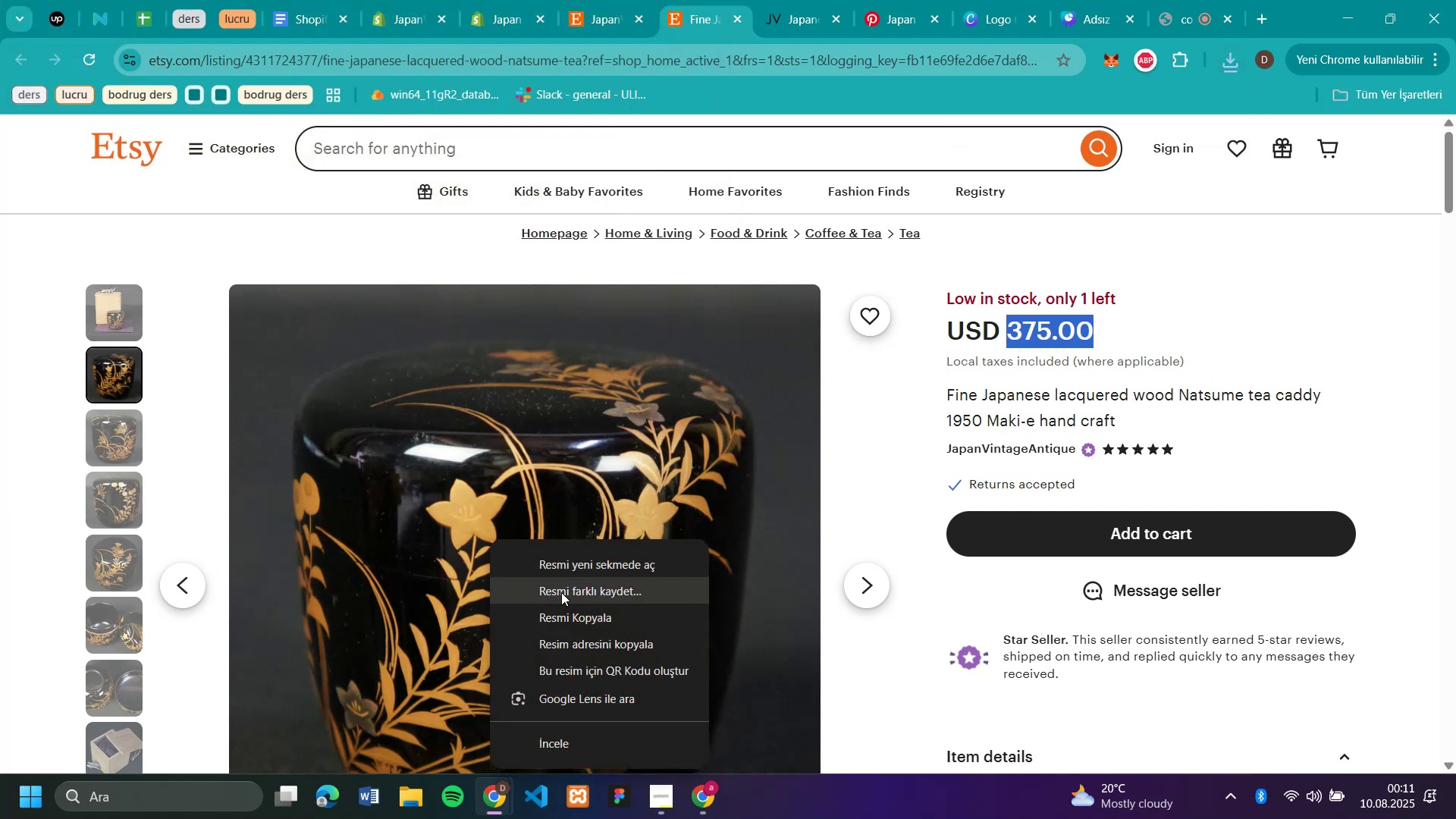 
left_click([562, 595])
 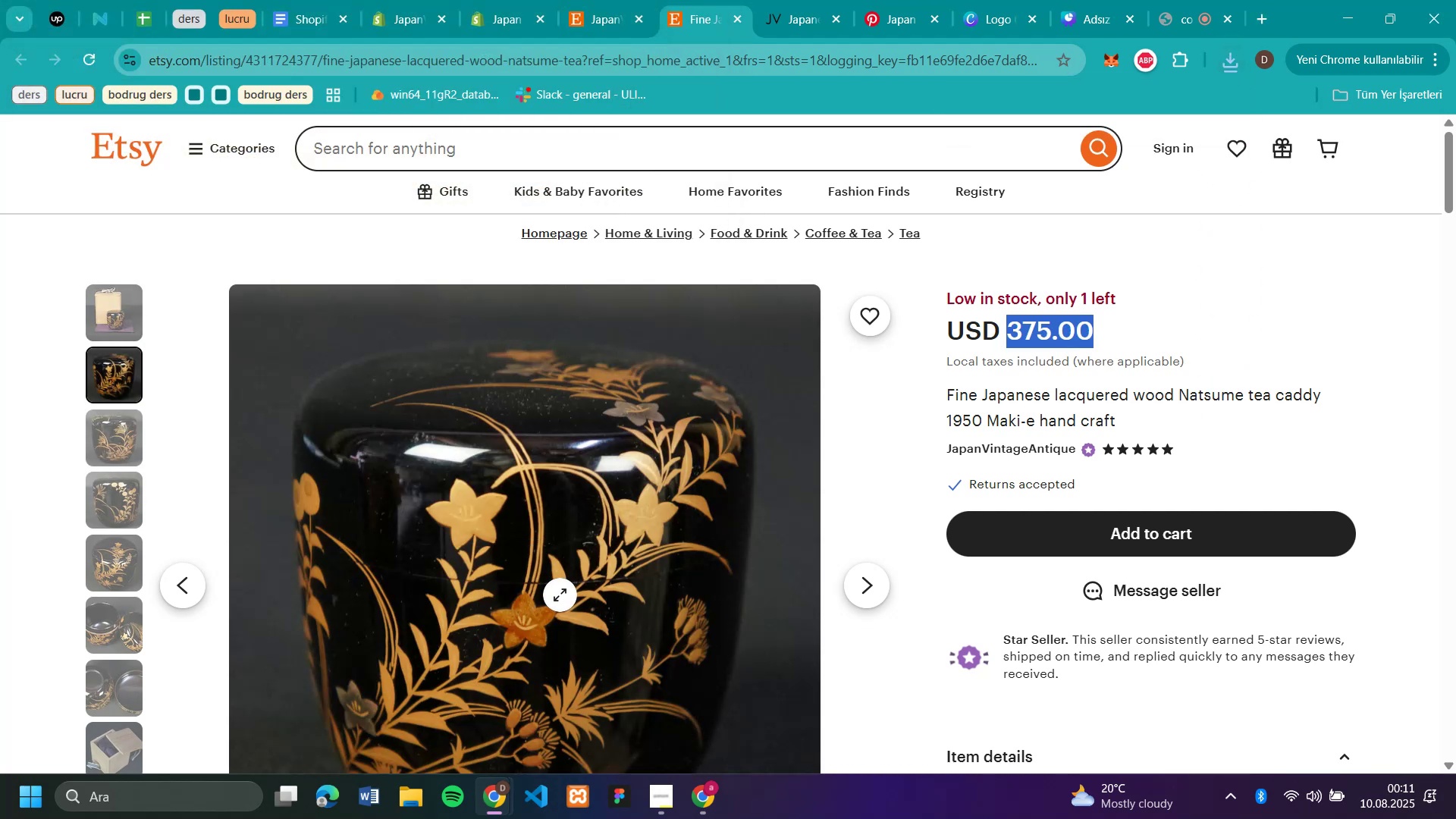 
type(w22)
 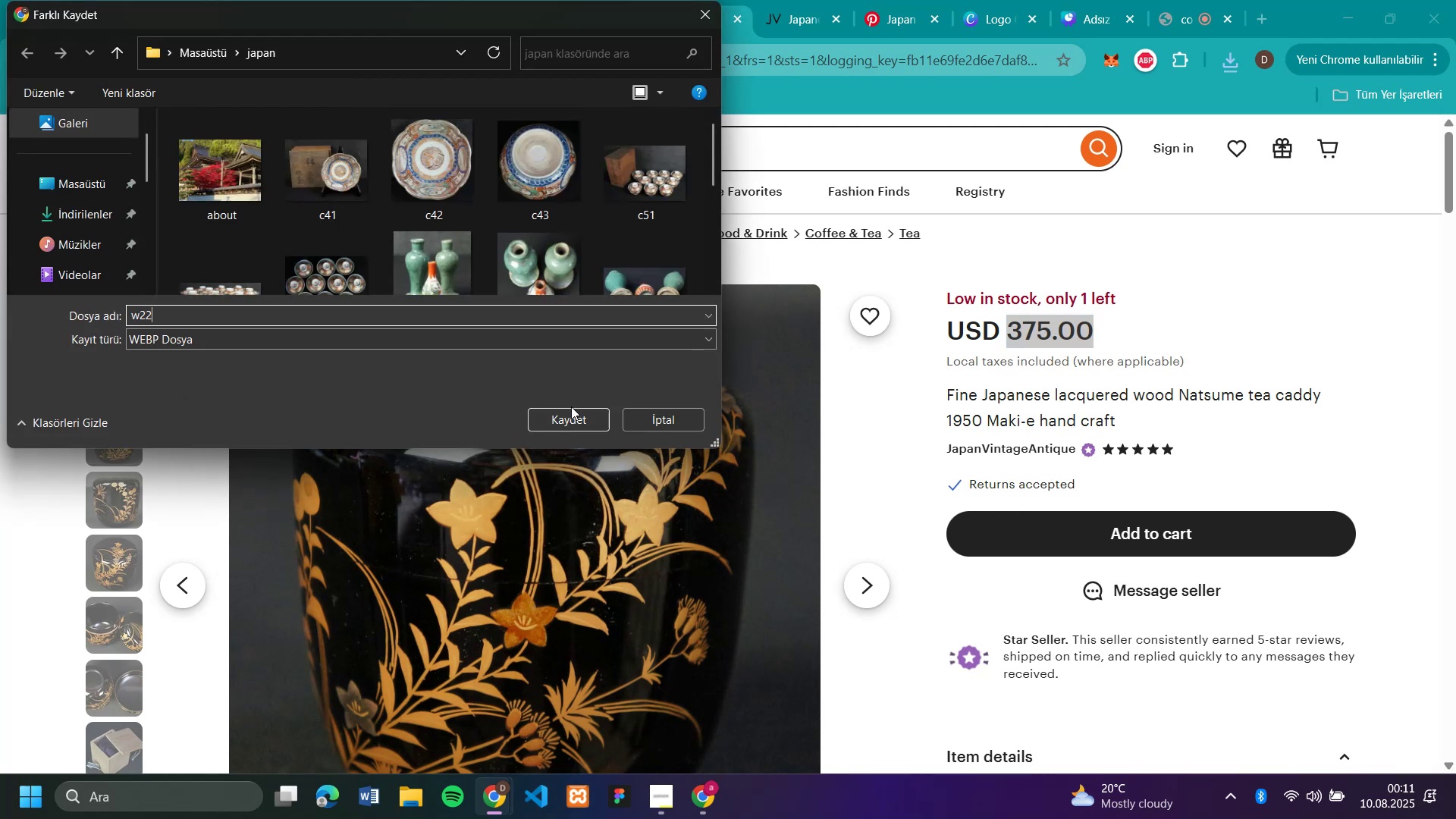 
left_click([573, 418])
 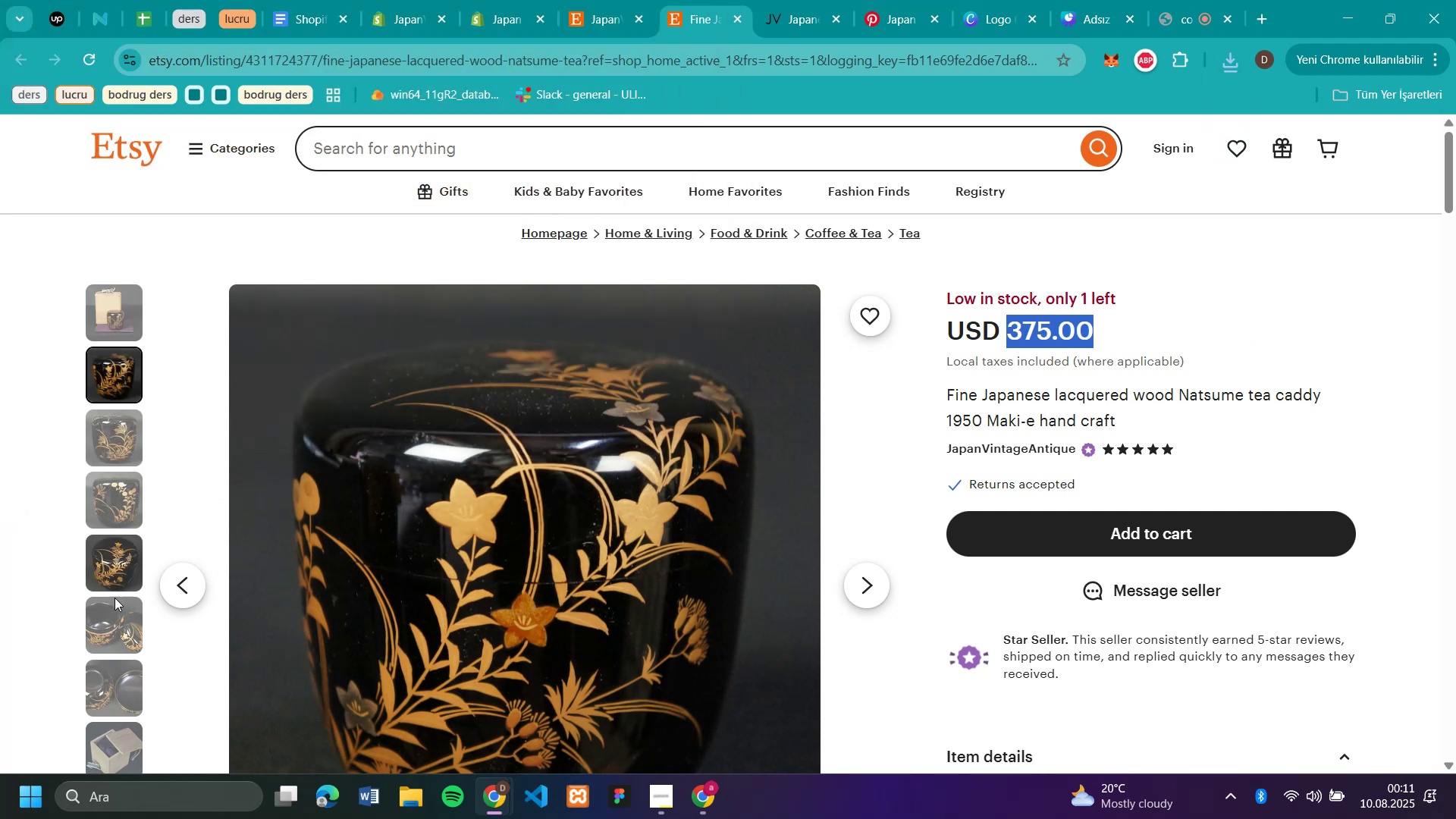 
left_click([115, 609])
 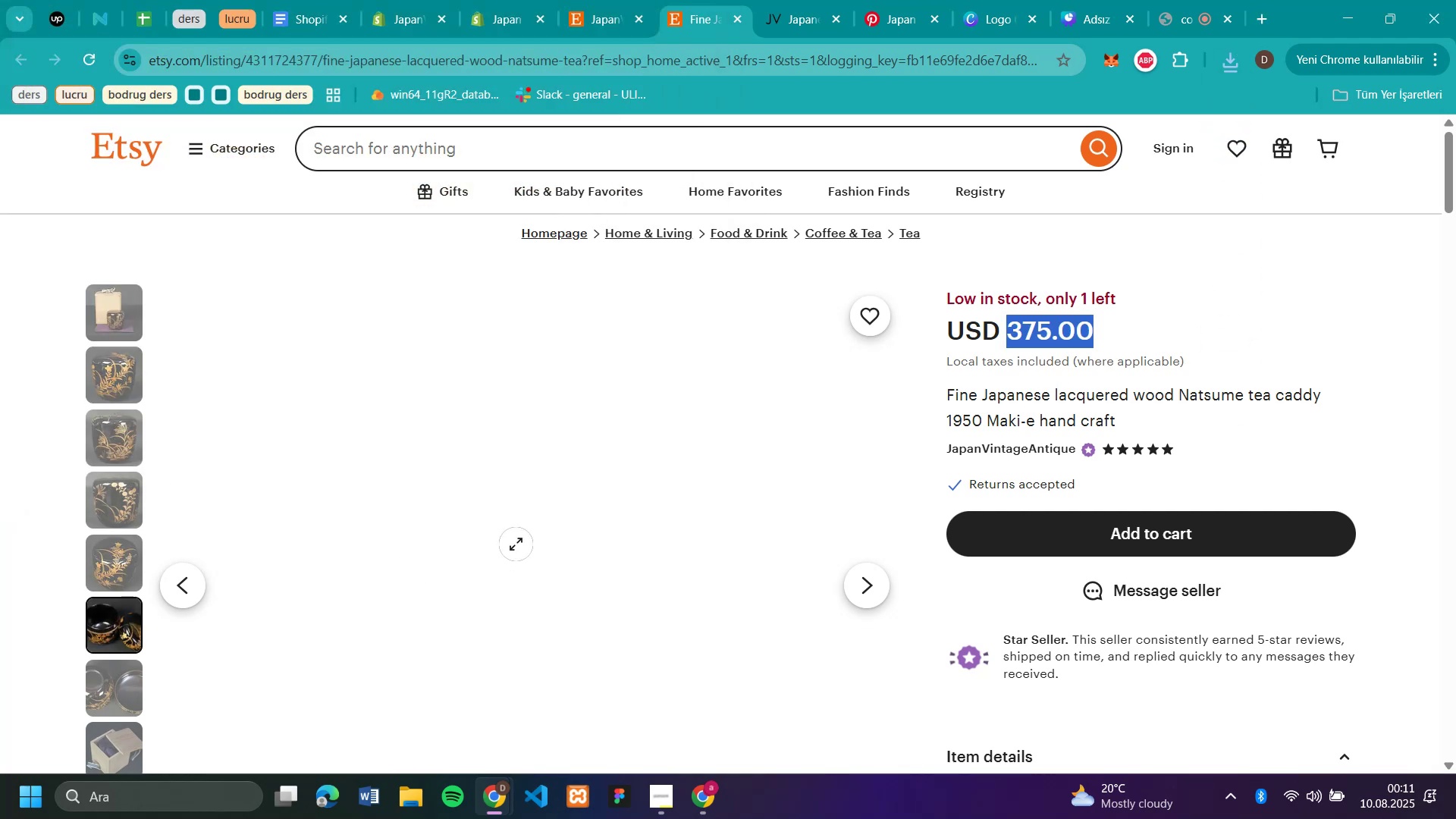 
right_click([516, 541])
 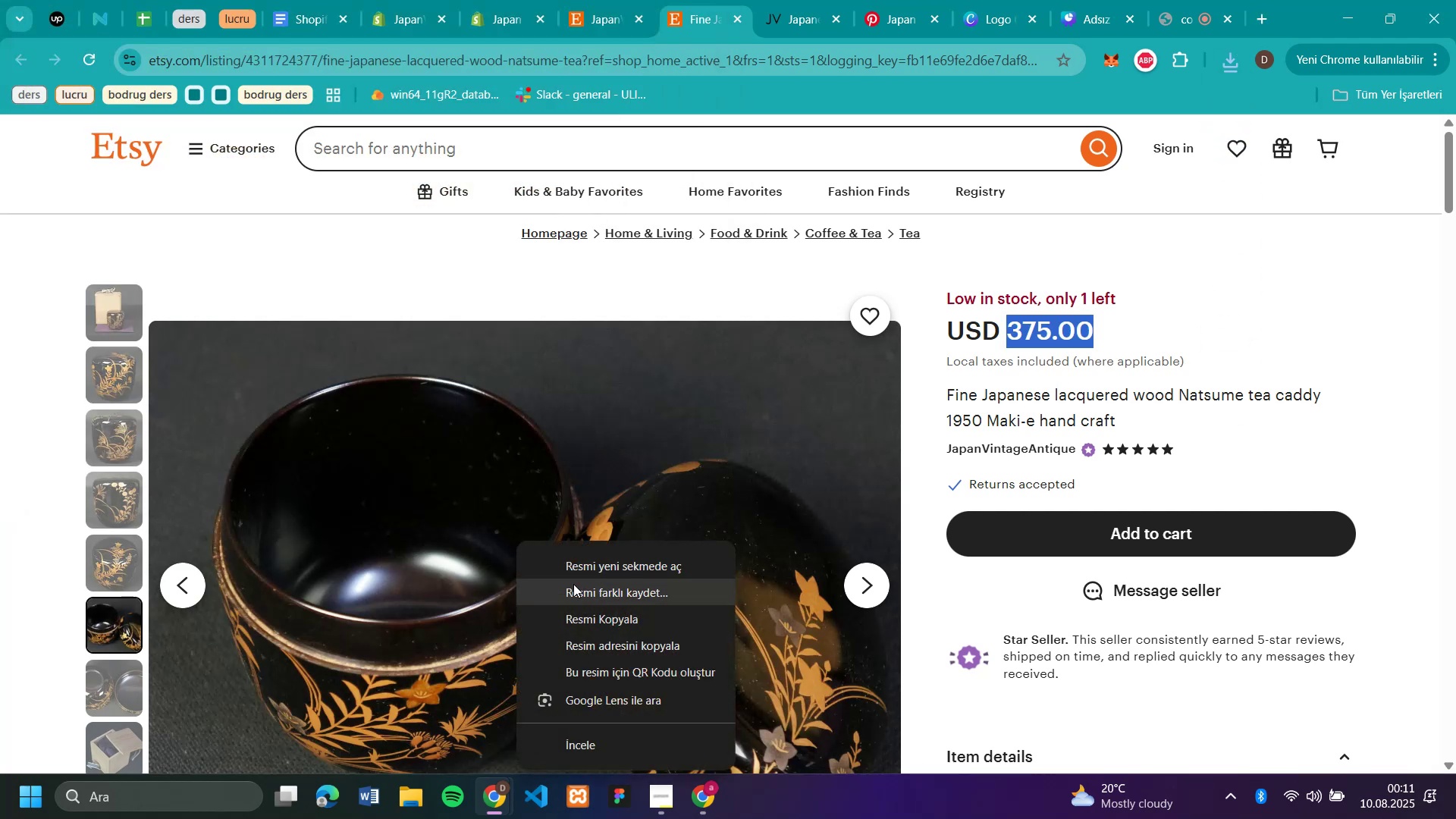 
left_click([576, 591])
 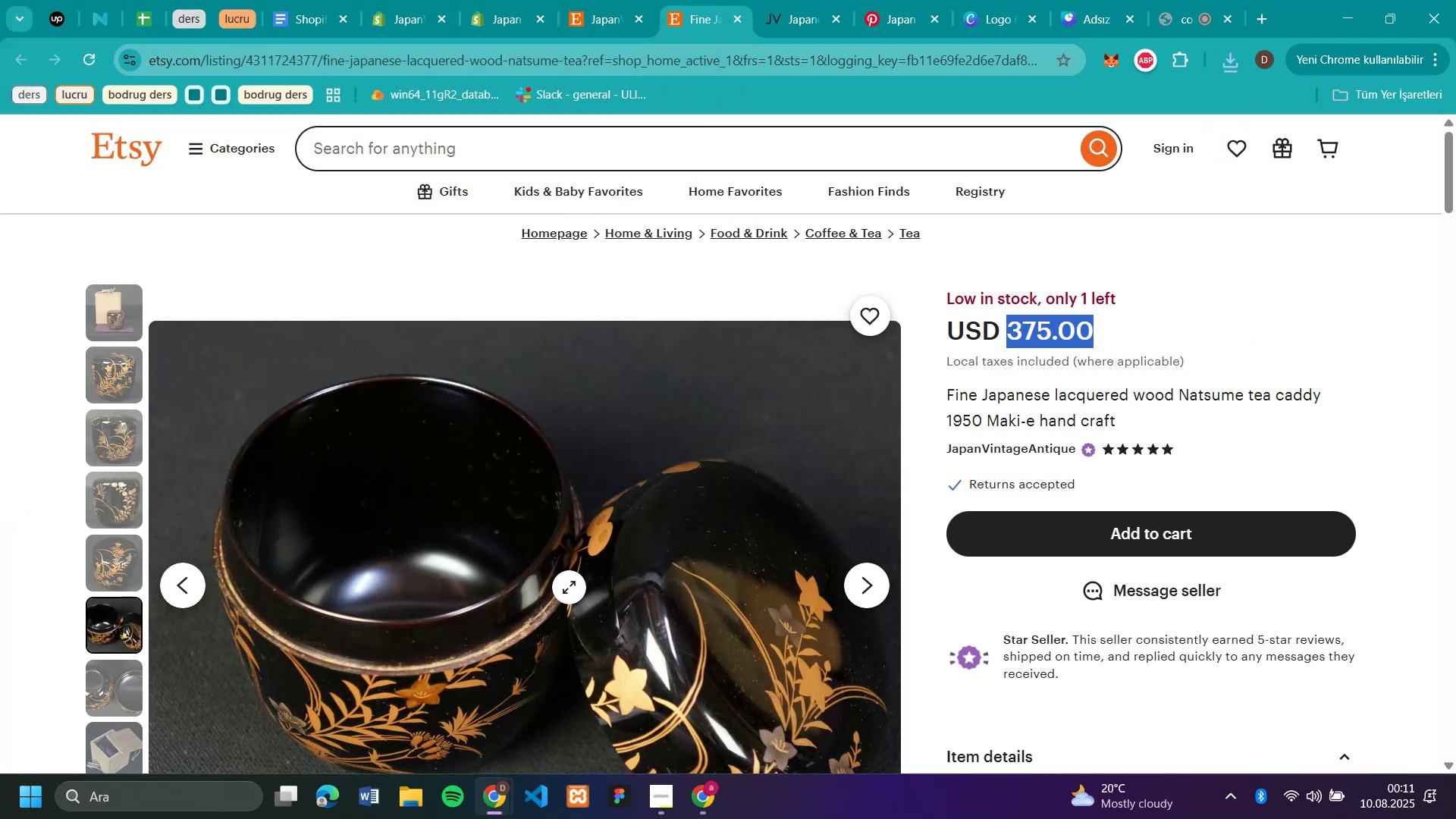 
type(w23)
key(Backspace)
key(Backspace)
type(w23)
 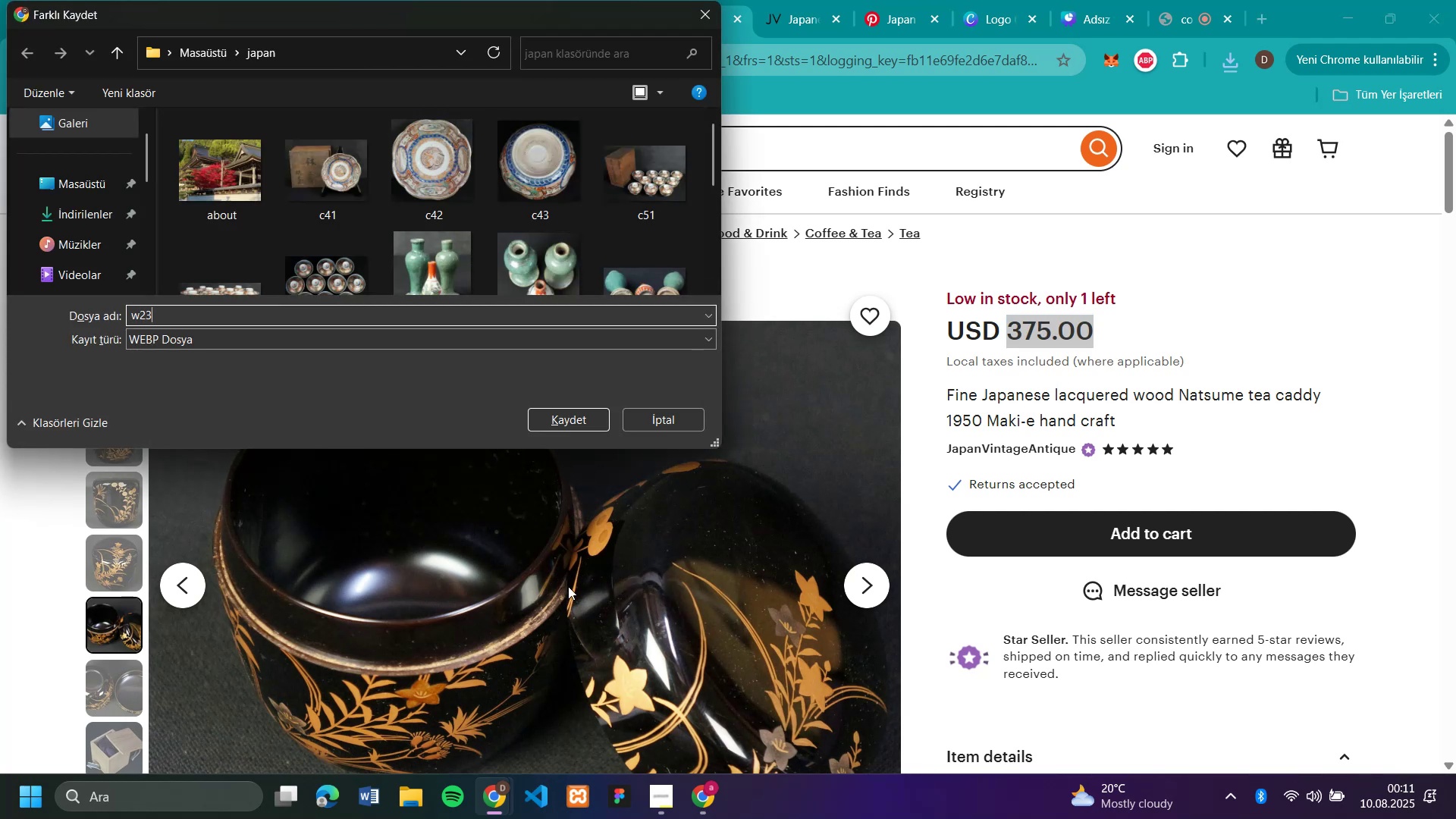 
key(Enter)
 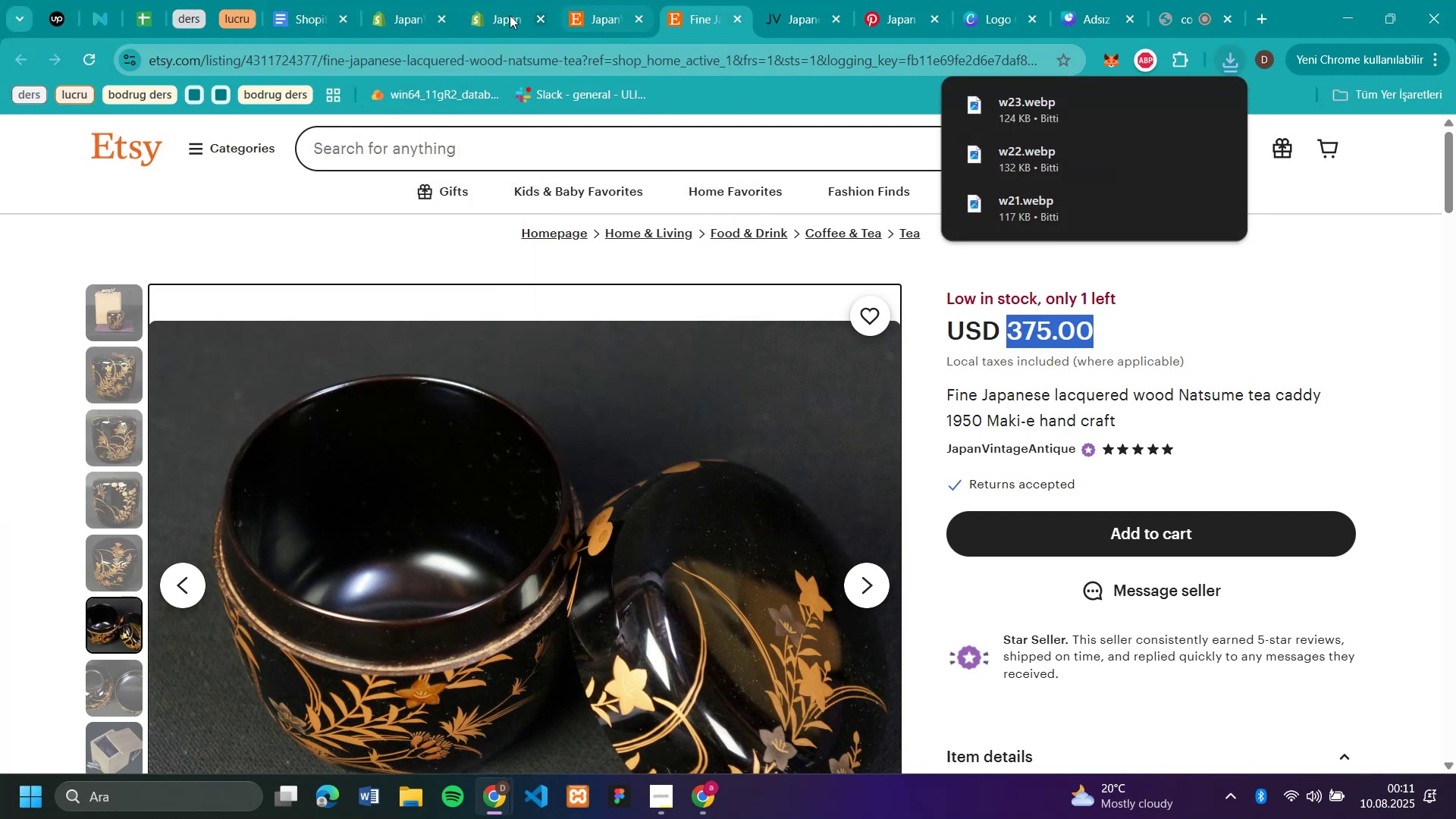 
left_click([513, 15])
 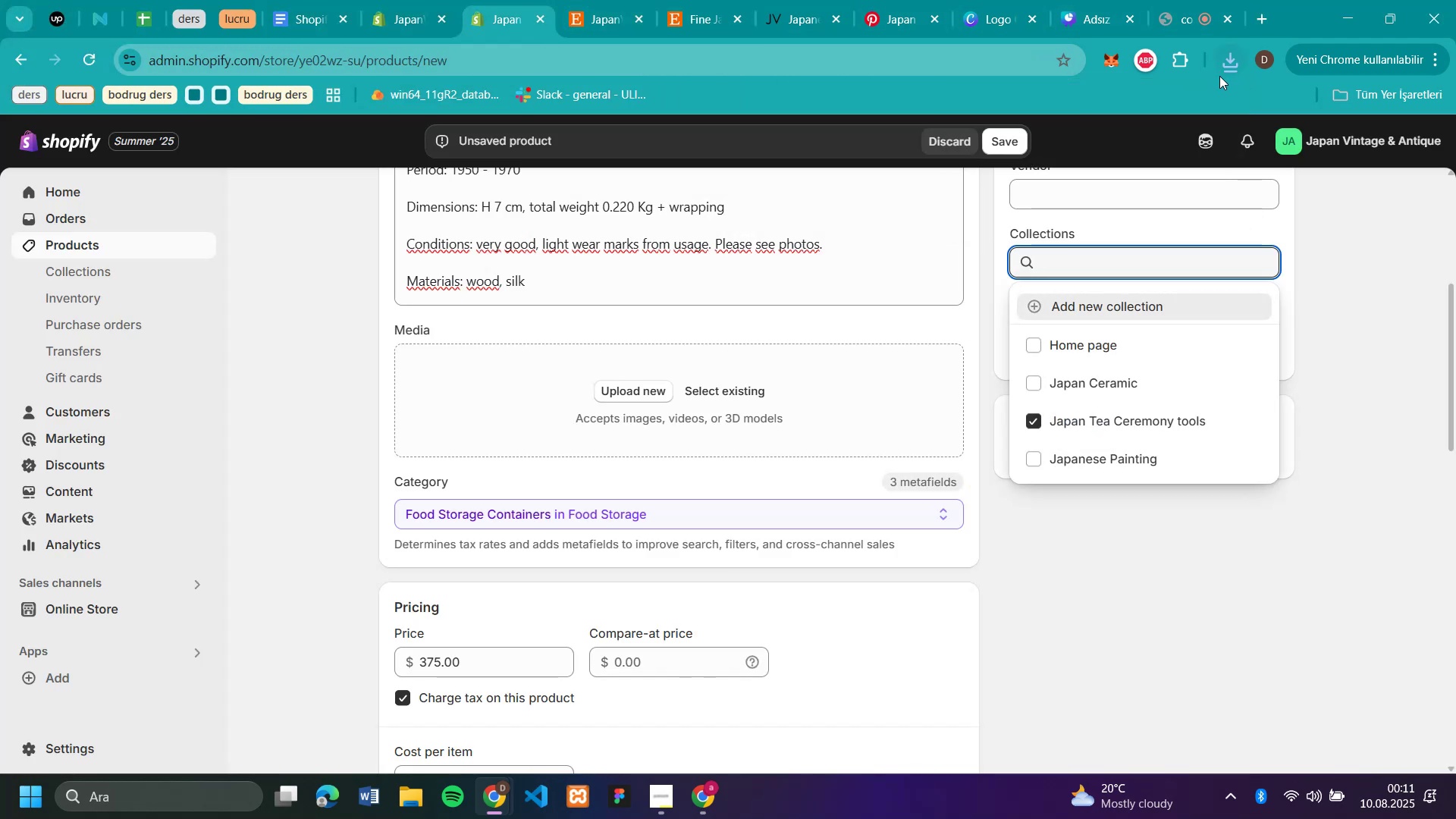 
left_click([1232, 65])
 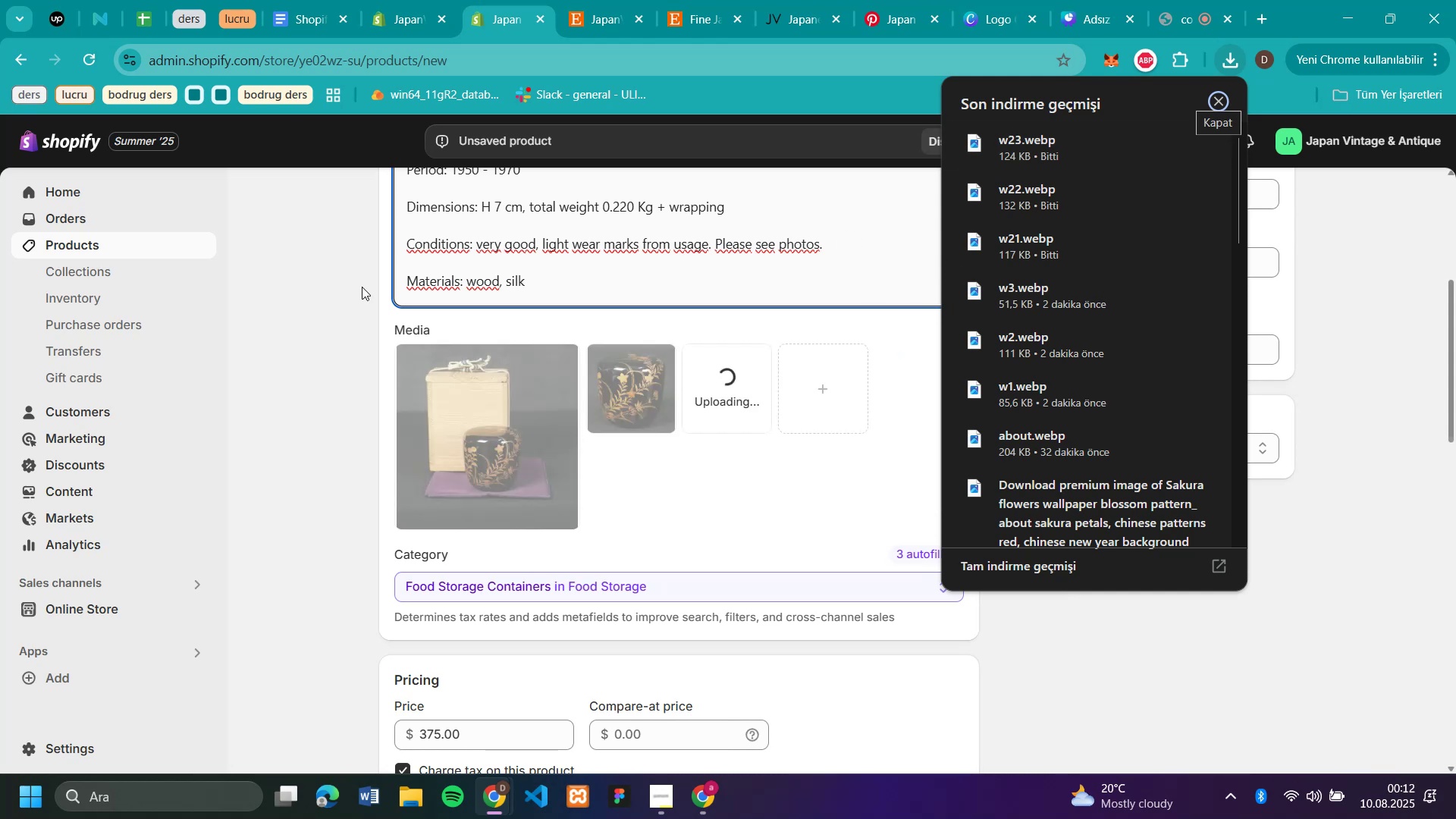 
wait(19.63)
 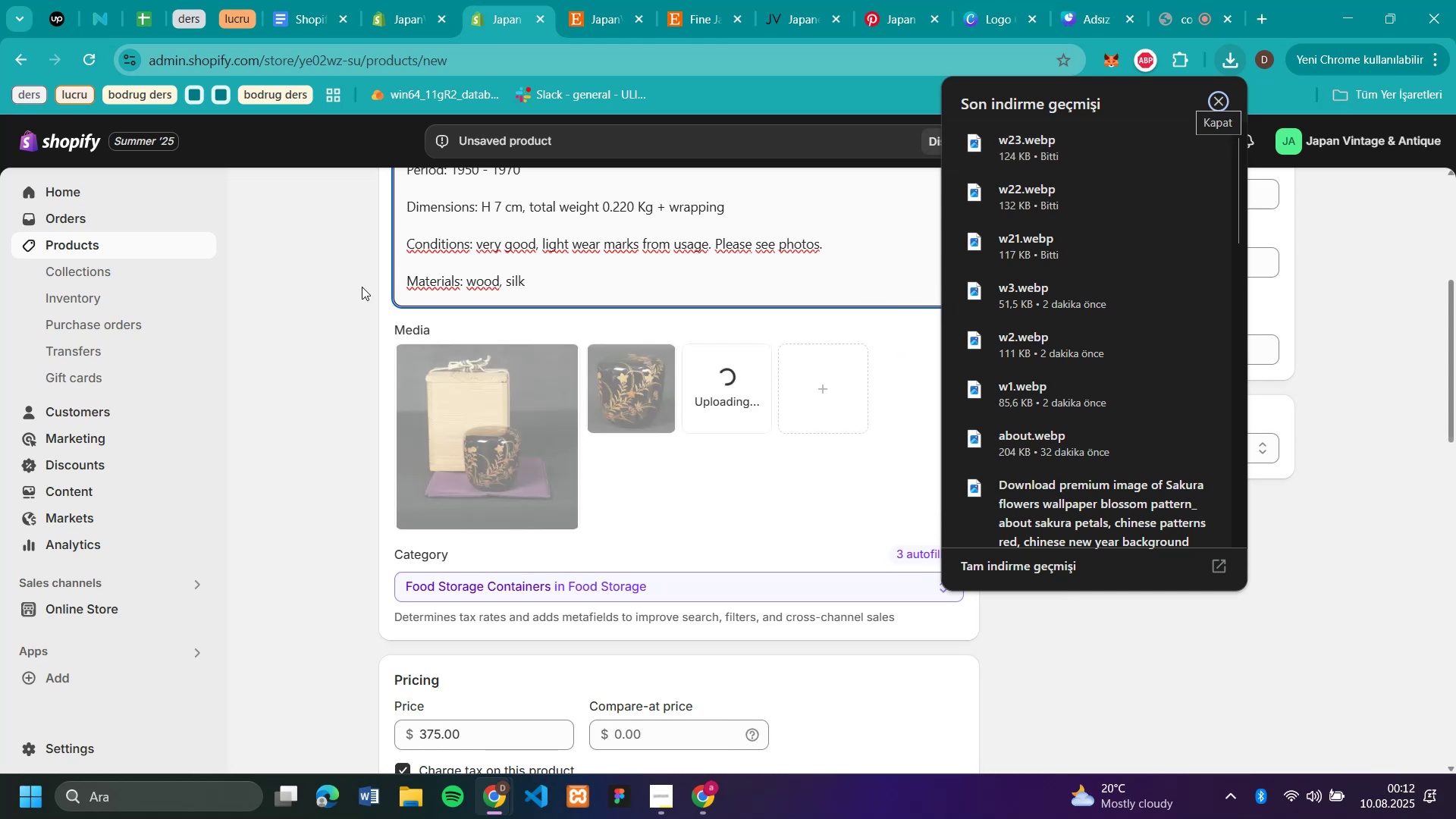 
left_click([1015, 143])
 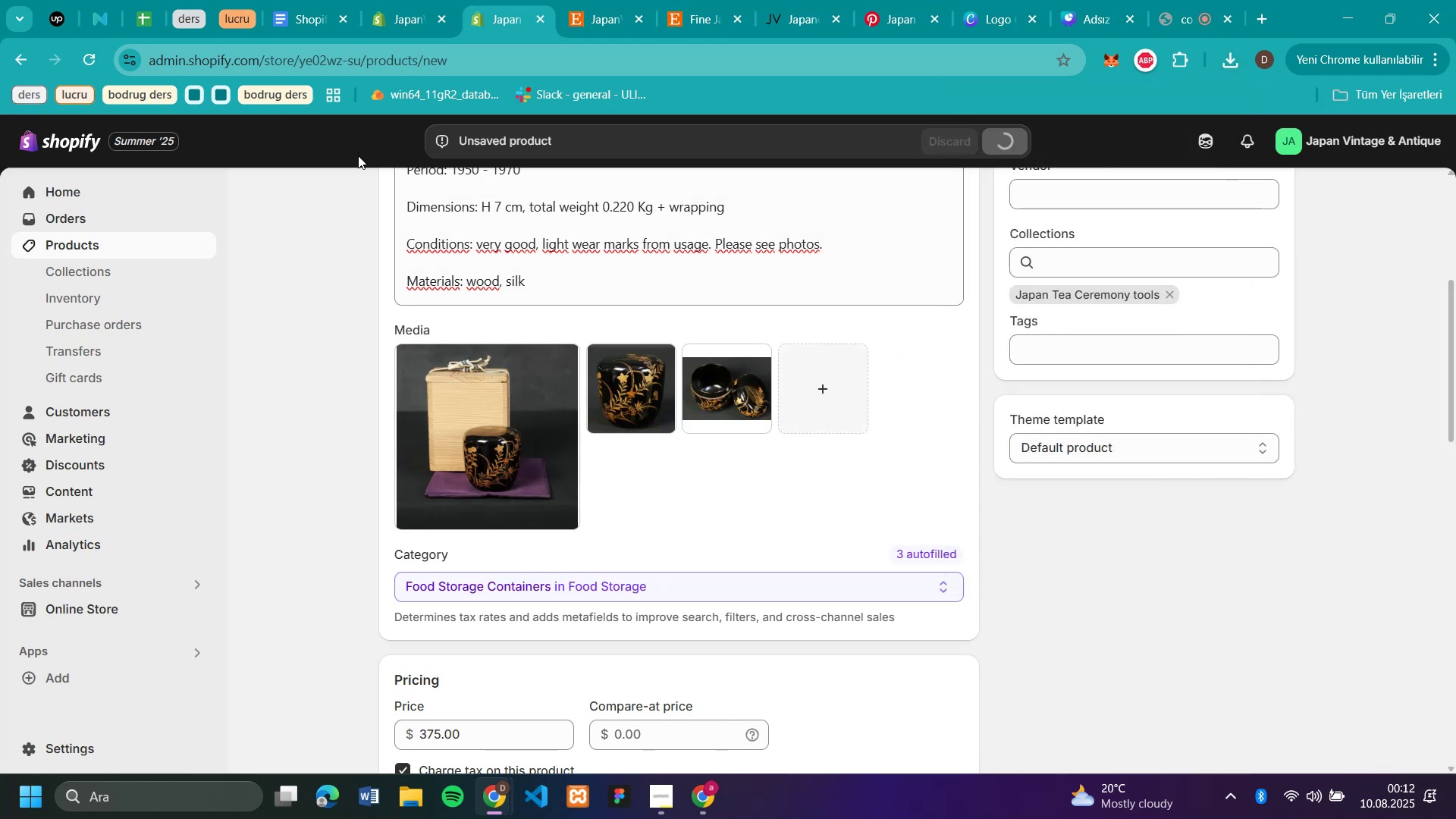 
scroll: coordinate [522, 208], scroll_direction: up, amount: 9.0
 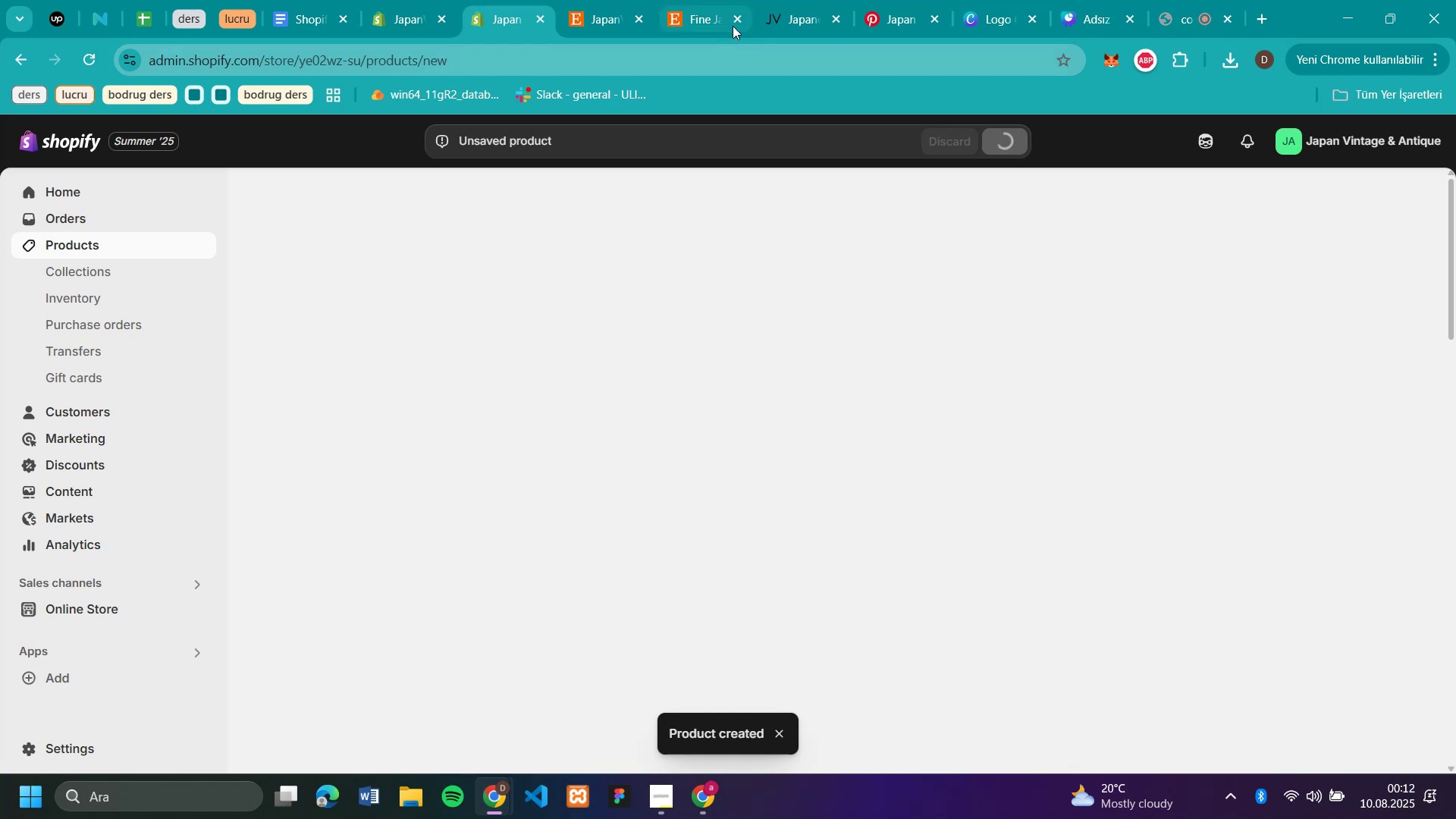 
left_click([735, 20])
 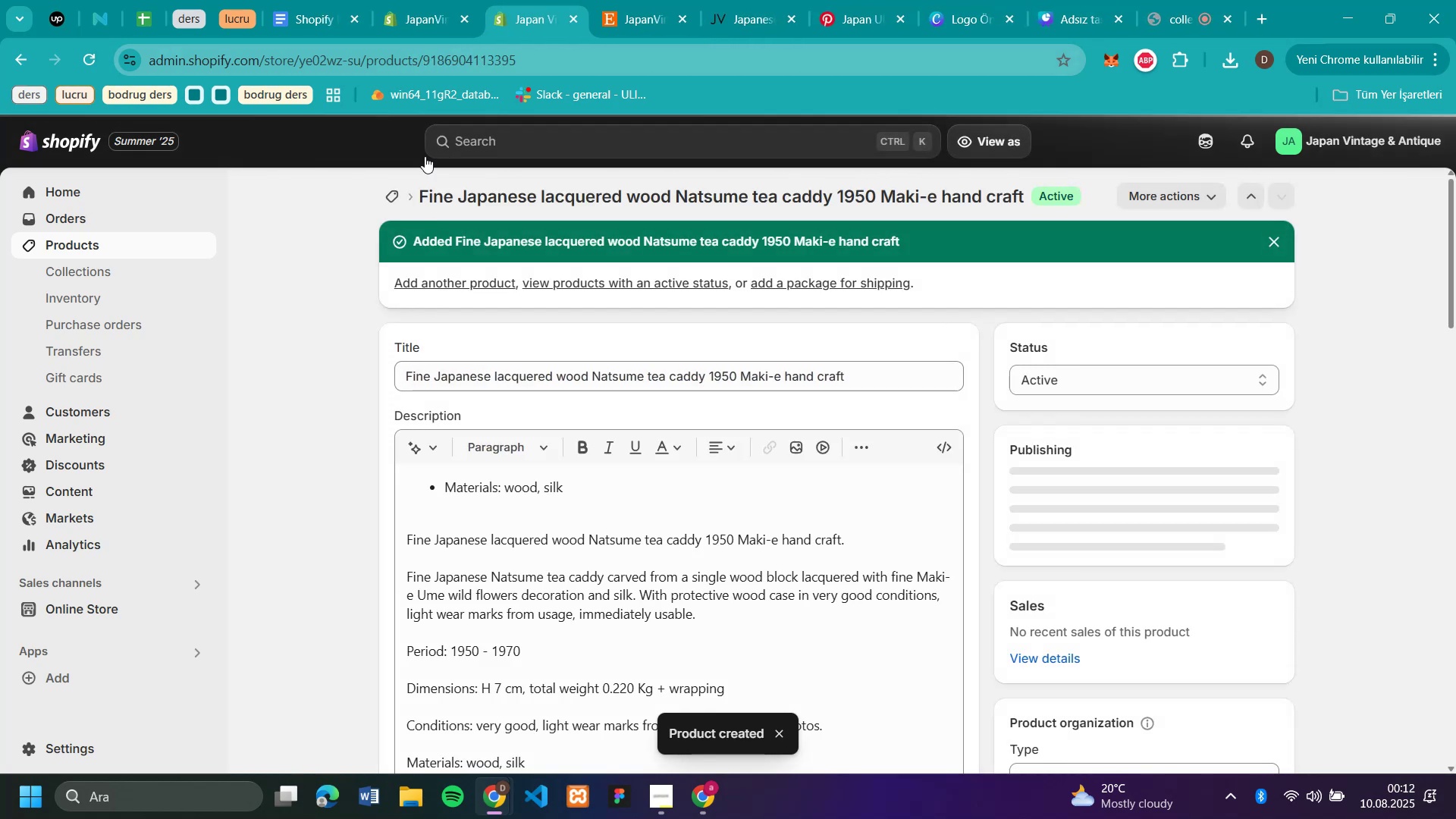 
left_click([402, 196])
 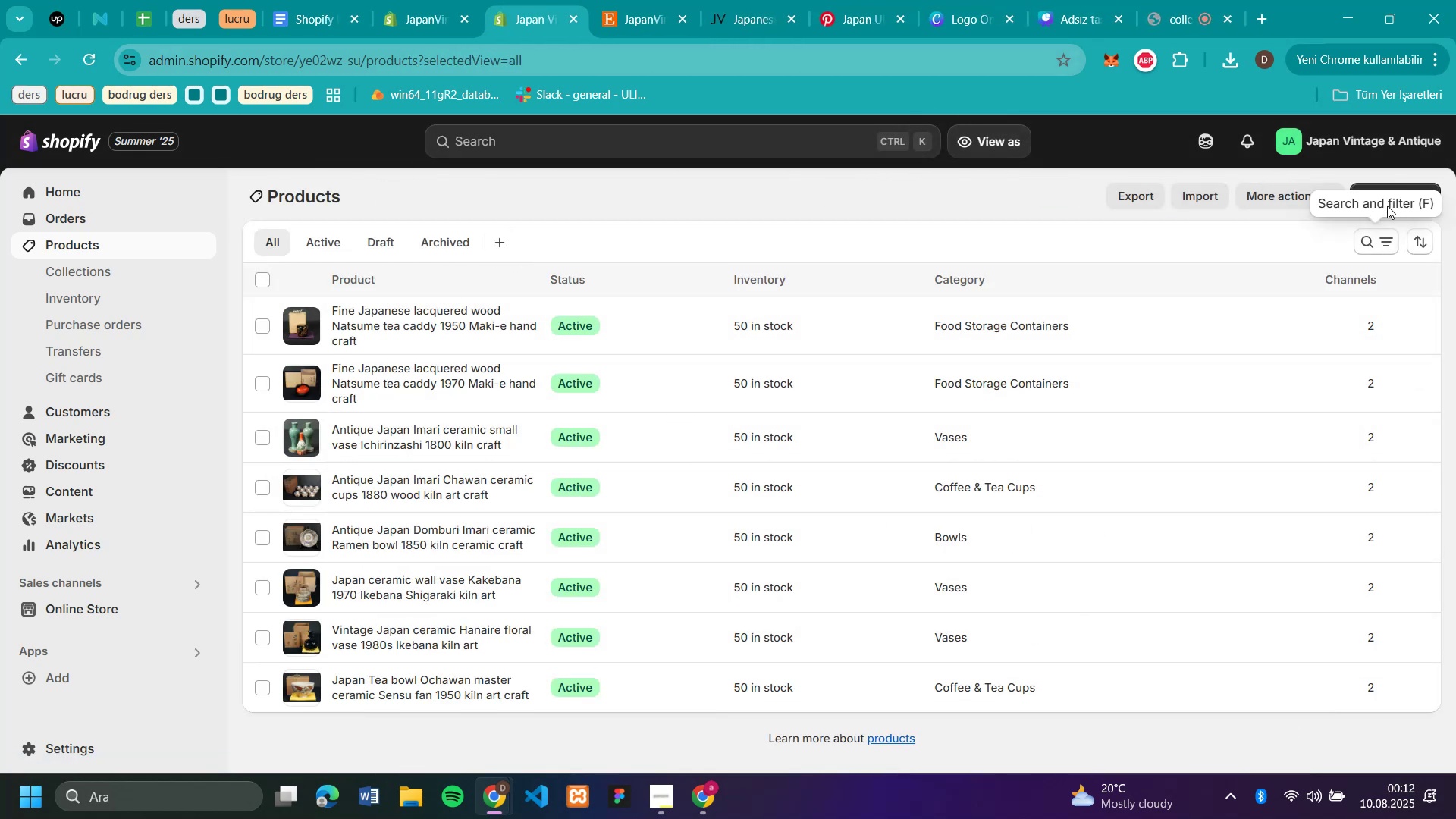 
left_click([1388, 199])
 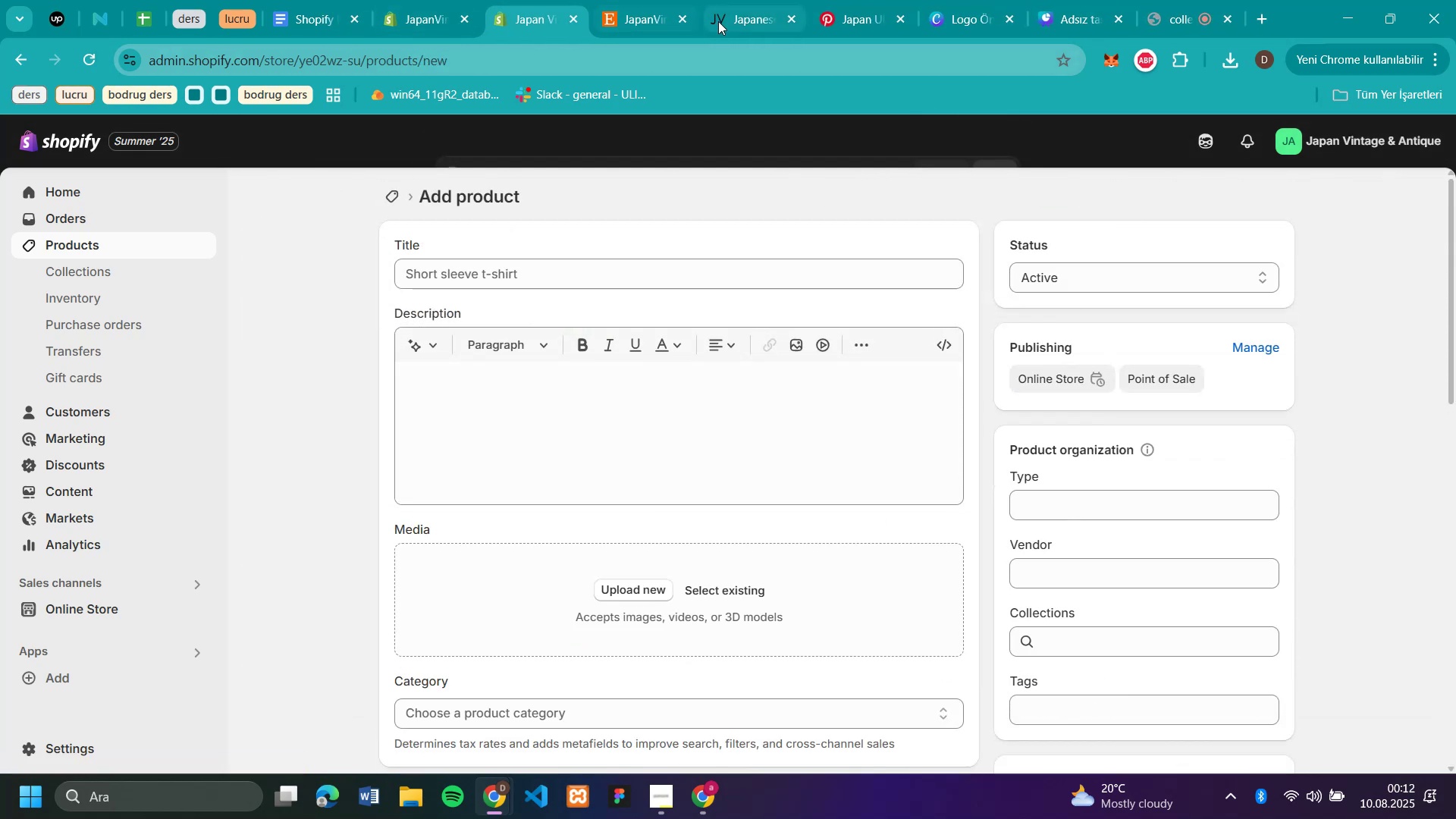 
left_click([623, 30])
 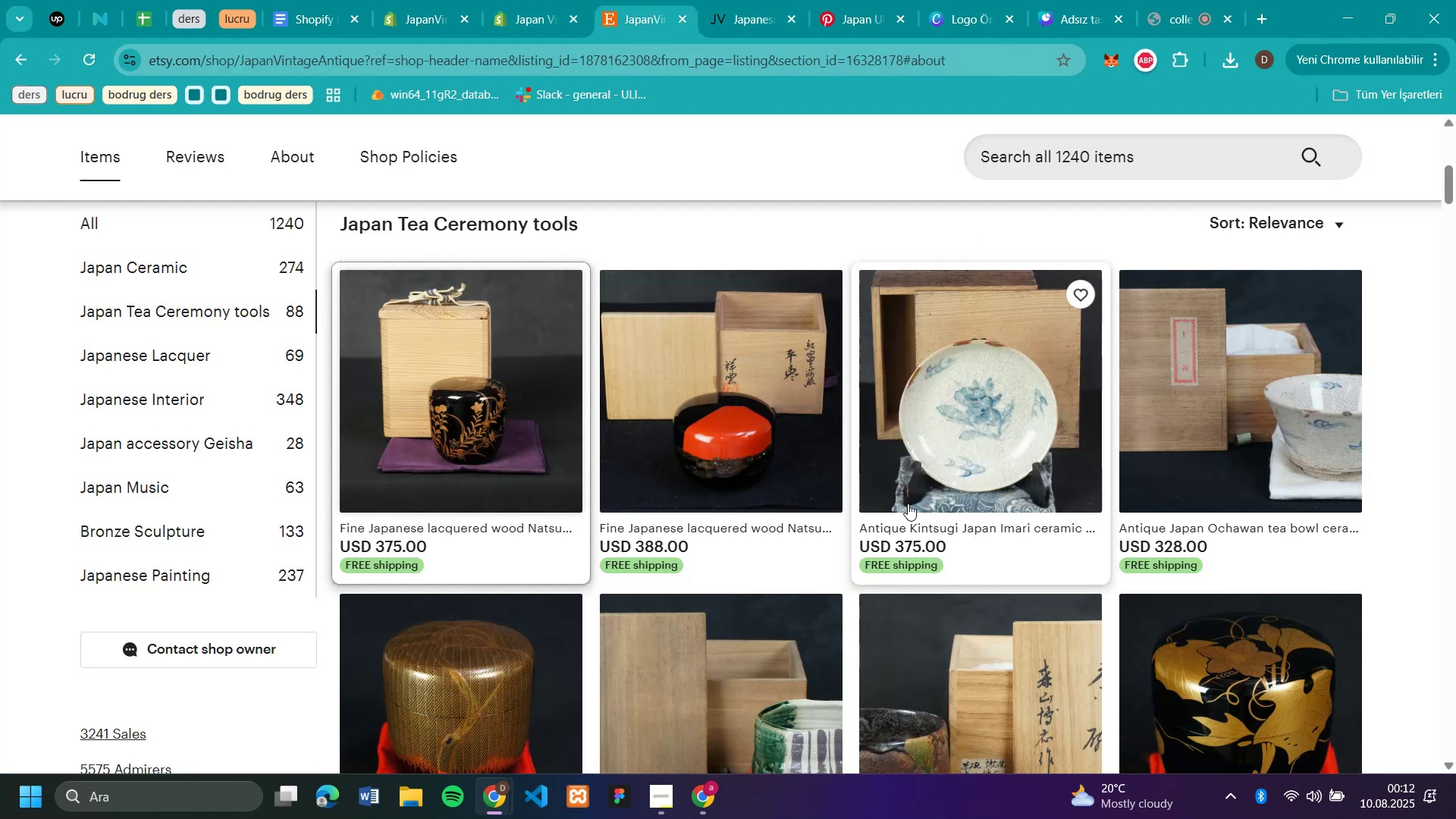 
scroll: coordinate [1248, 453], scroll_direction: down, amount: 3.0
 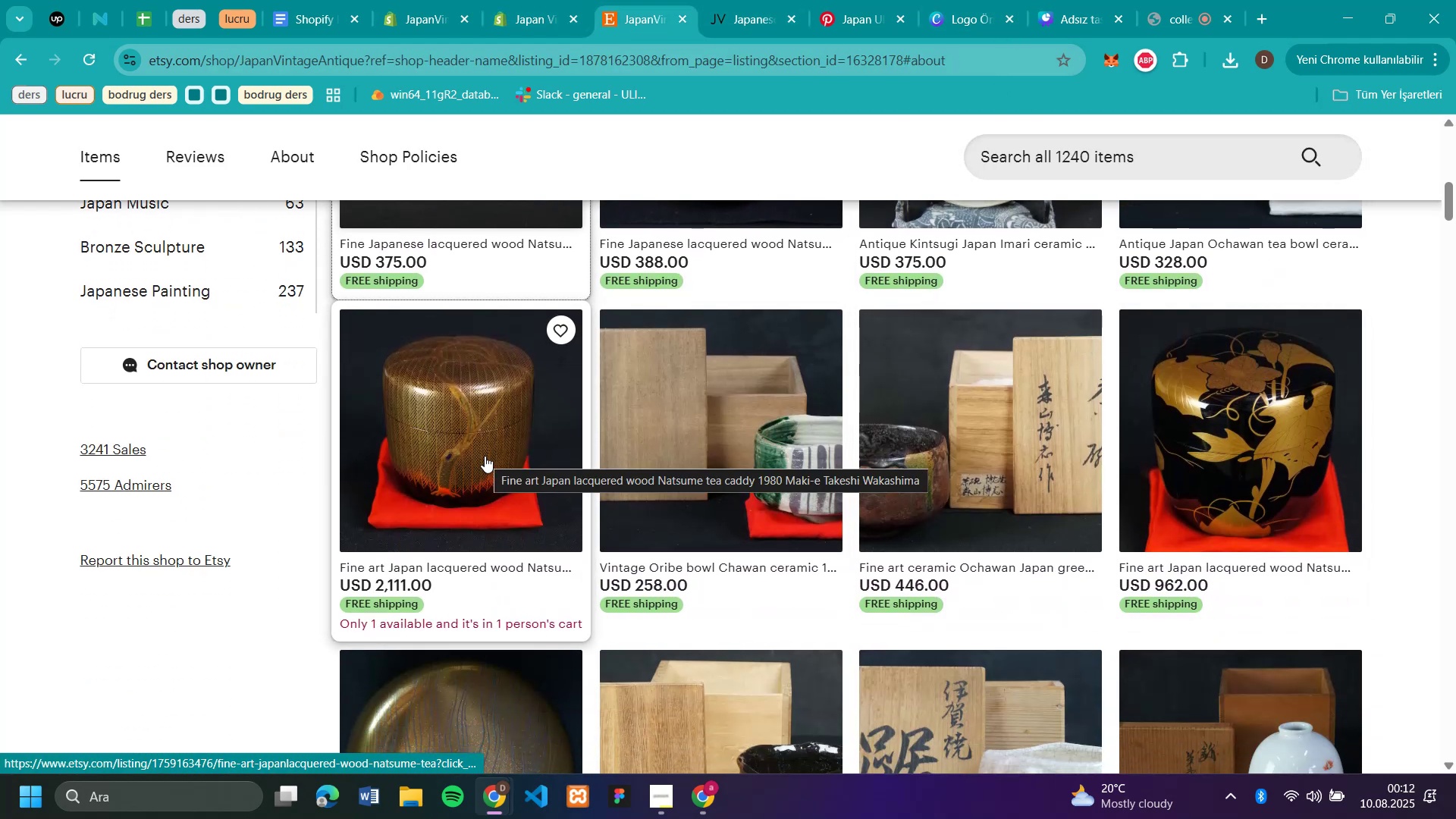 
left_click([485, 456])
 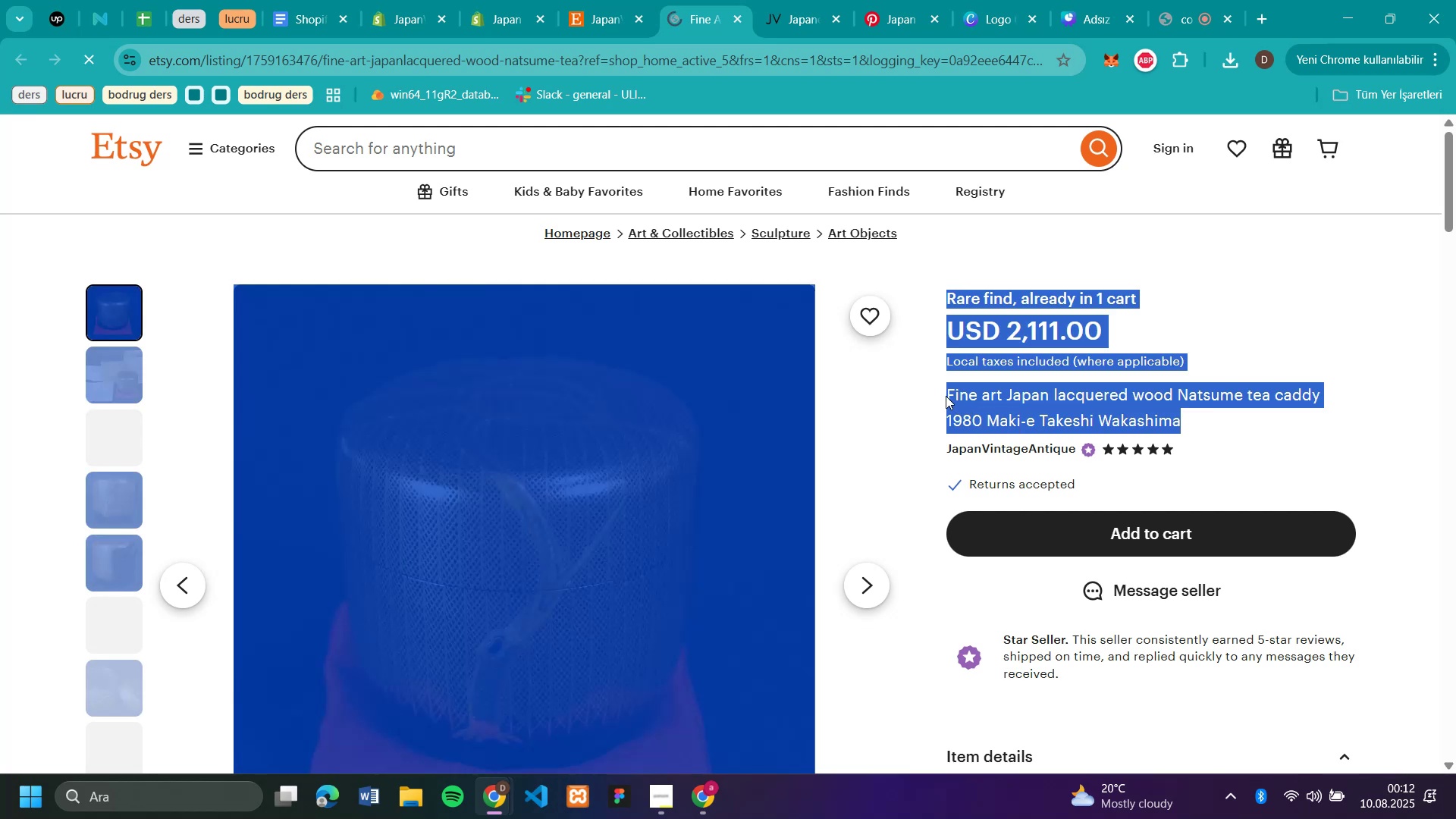 
wait(7.24)
 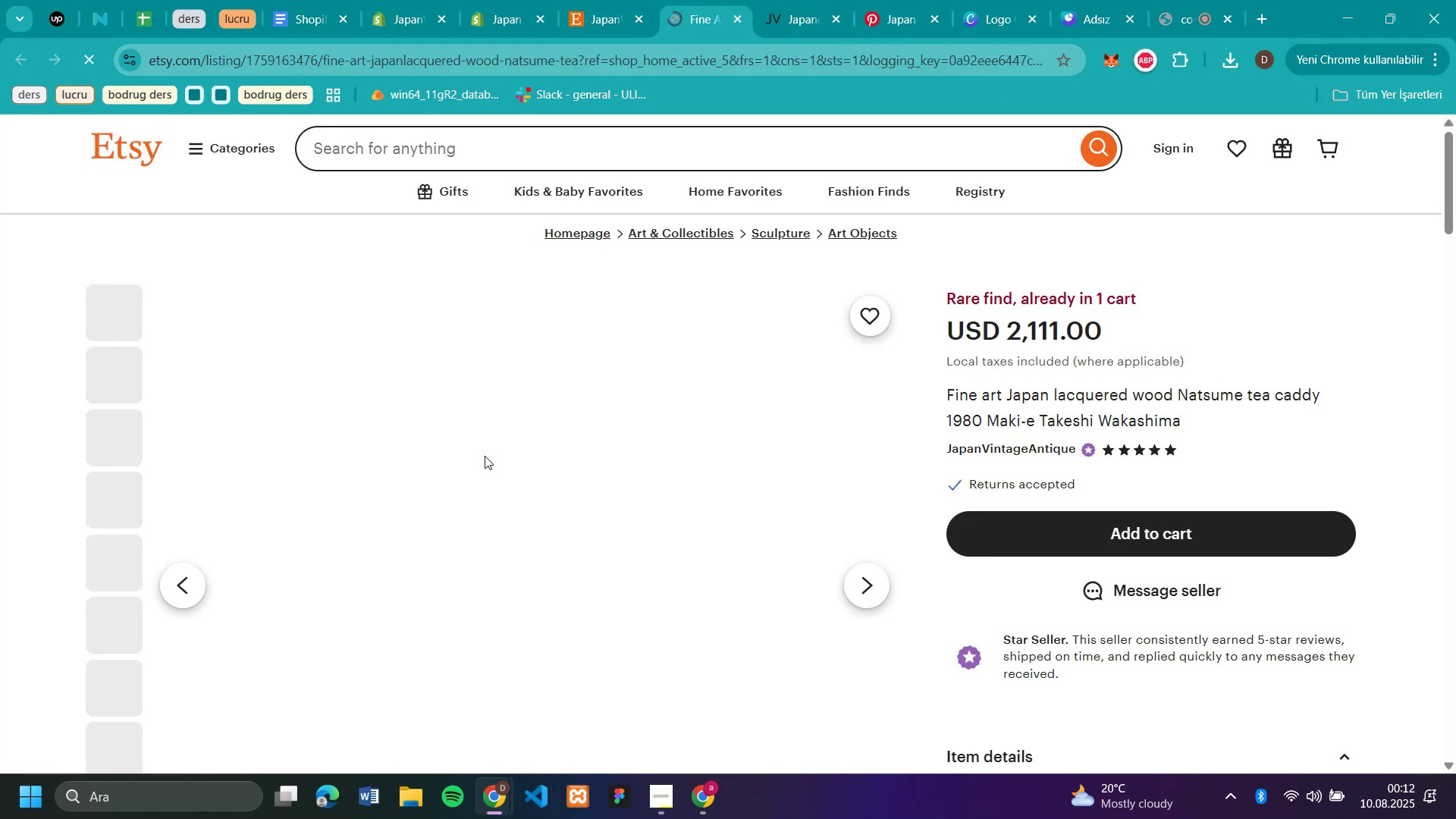 
key(Control+C)
 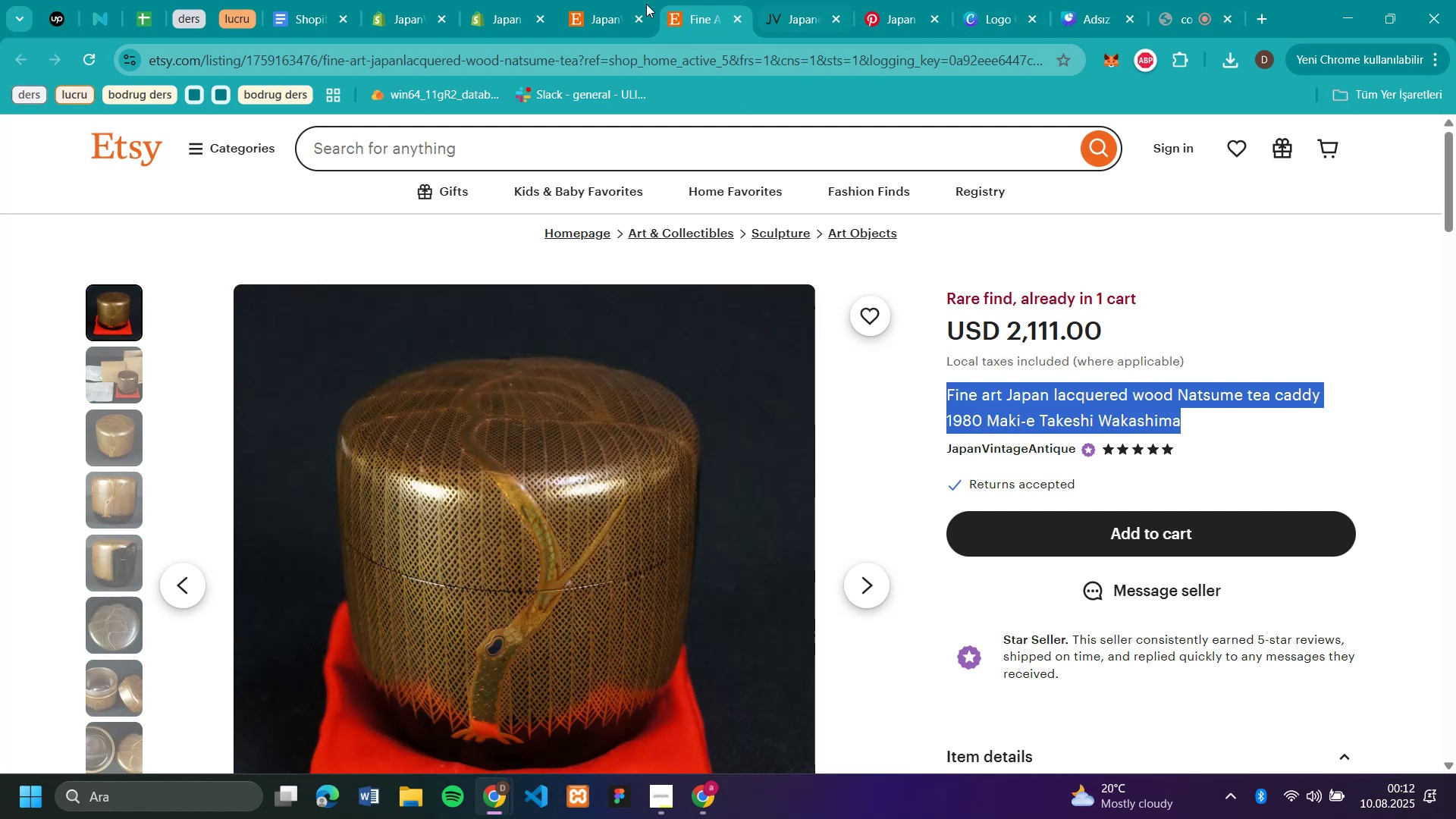 
left_click([525, 14])
 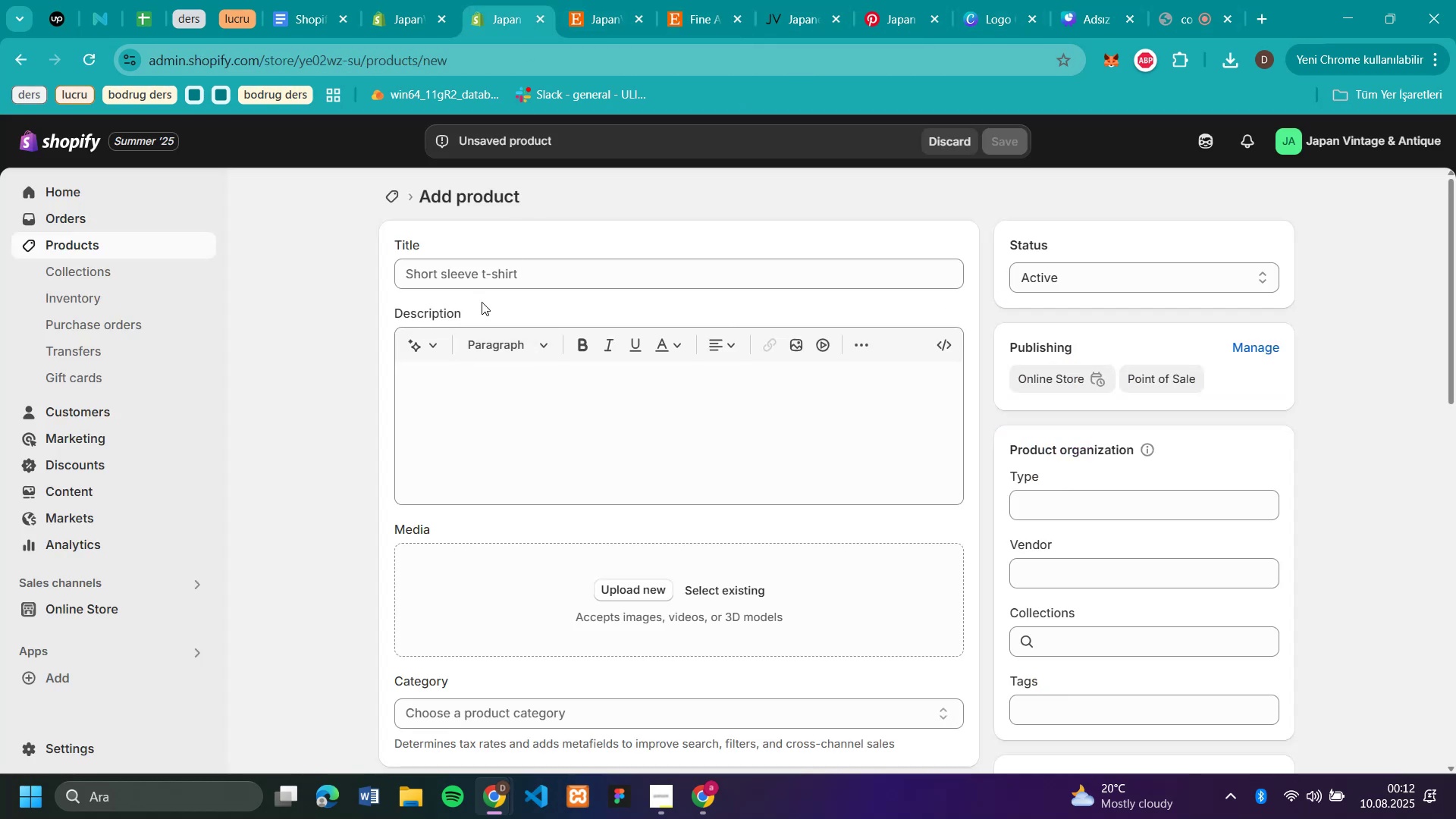 
left_click([492, 280])
 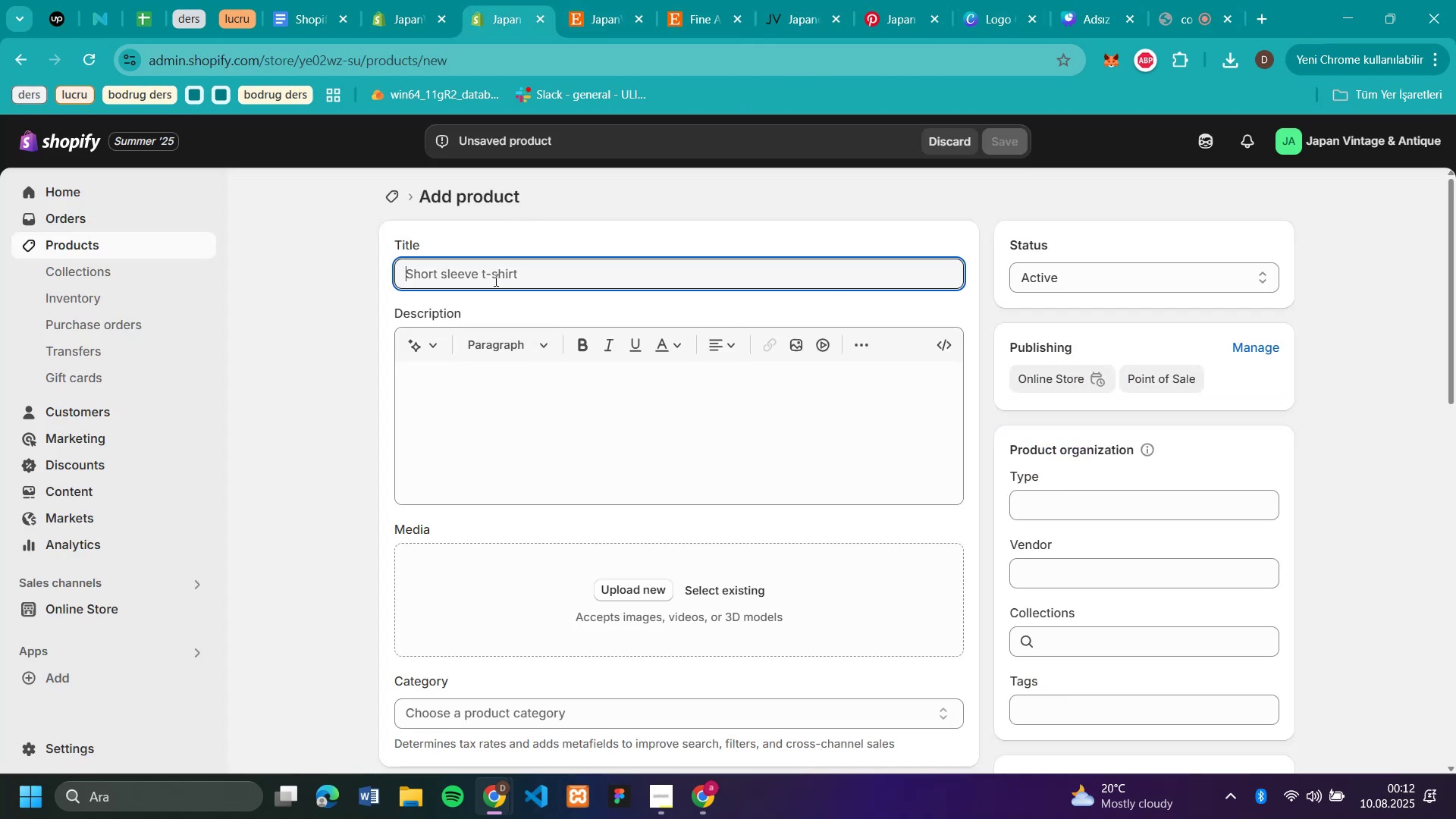 
key(Control+V)
 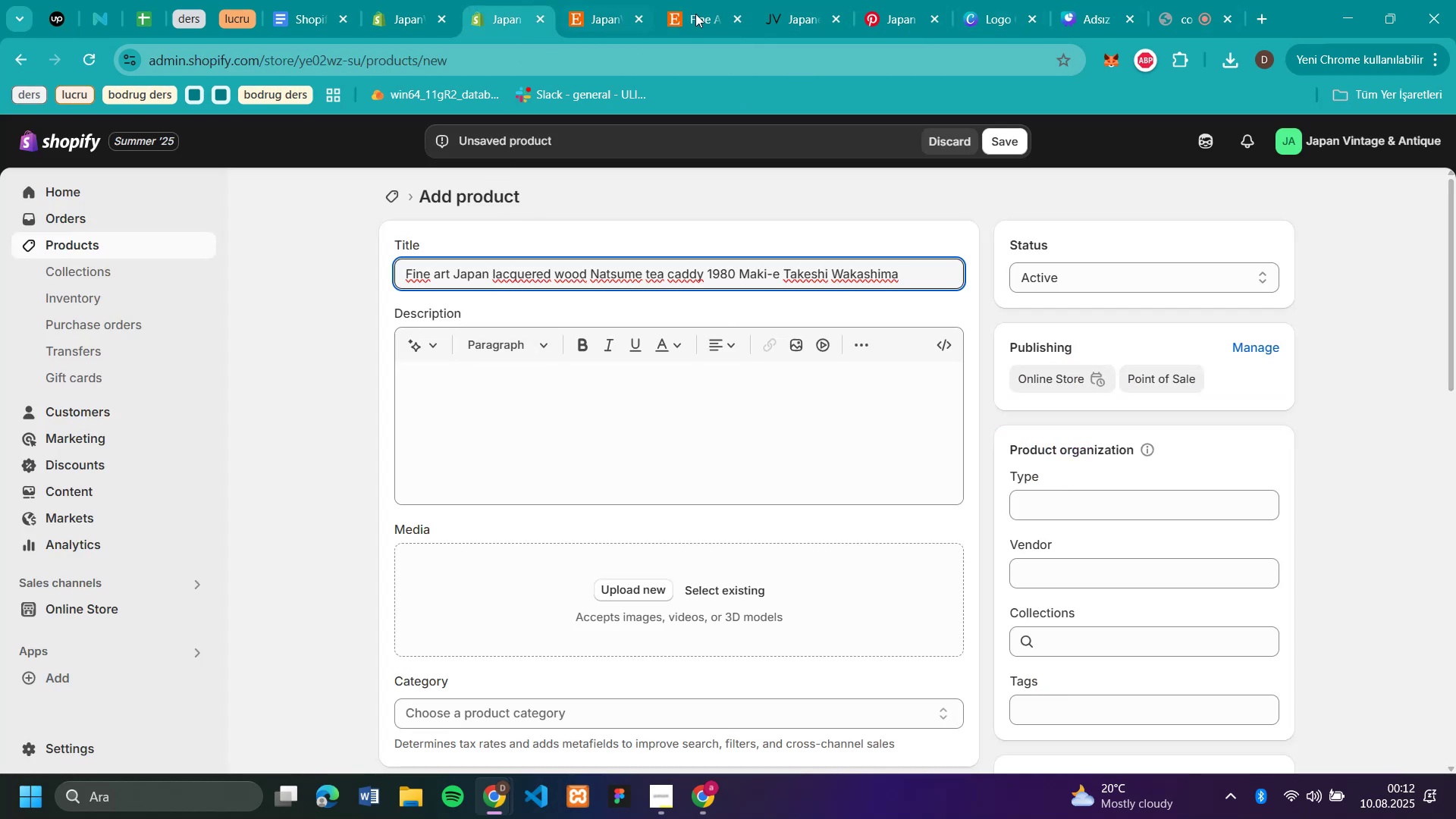 
left_click([703, 13])
 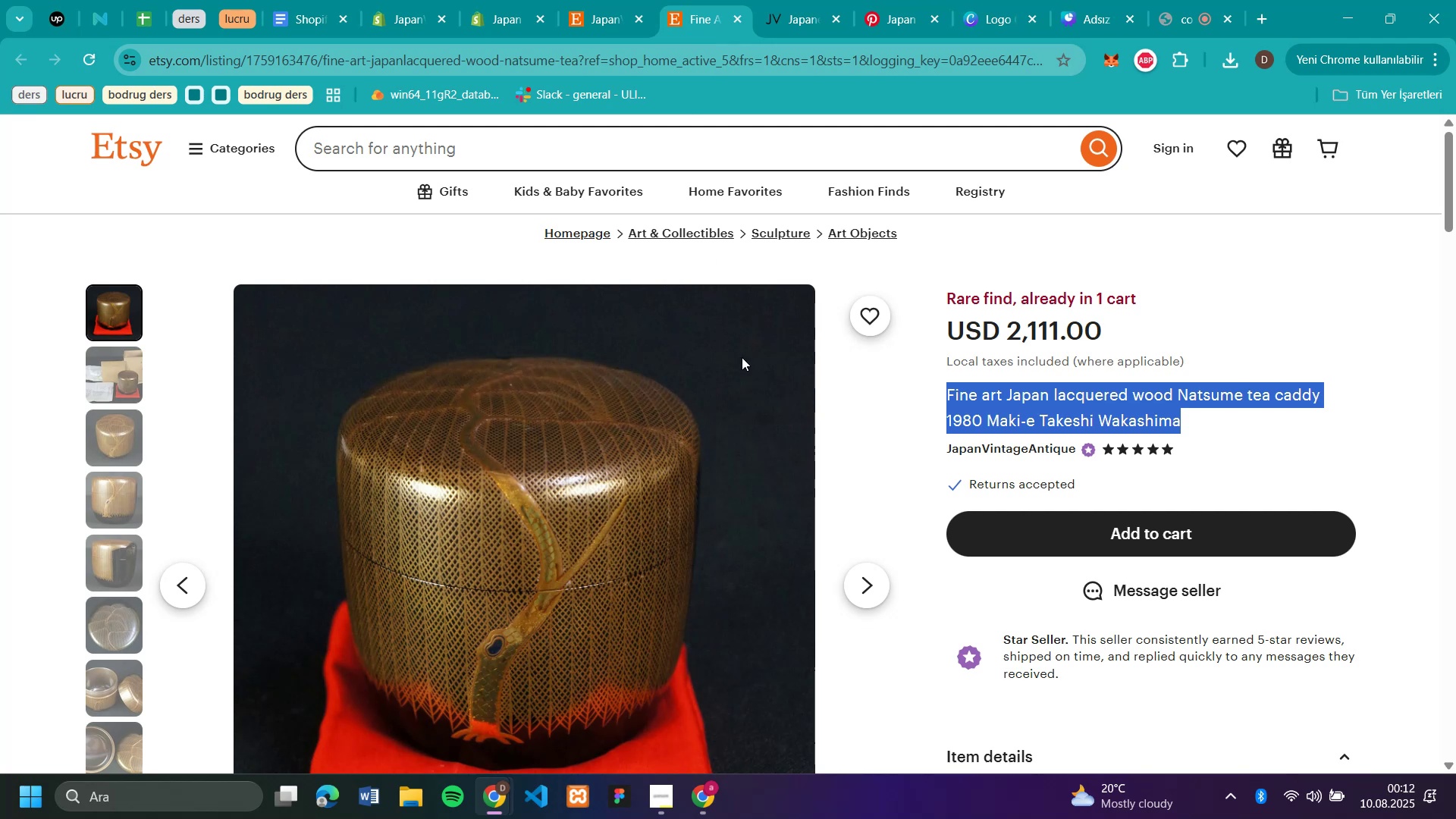 
scroll: coordinate [1091, 576], scroll_direction: down, amount: 6.0
 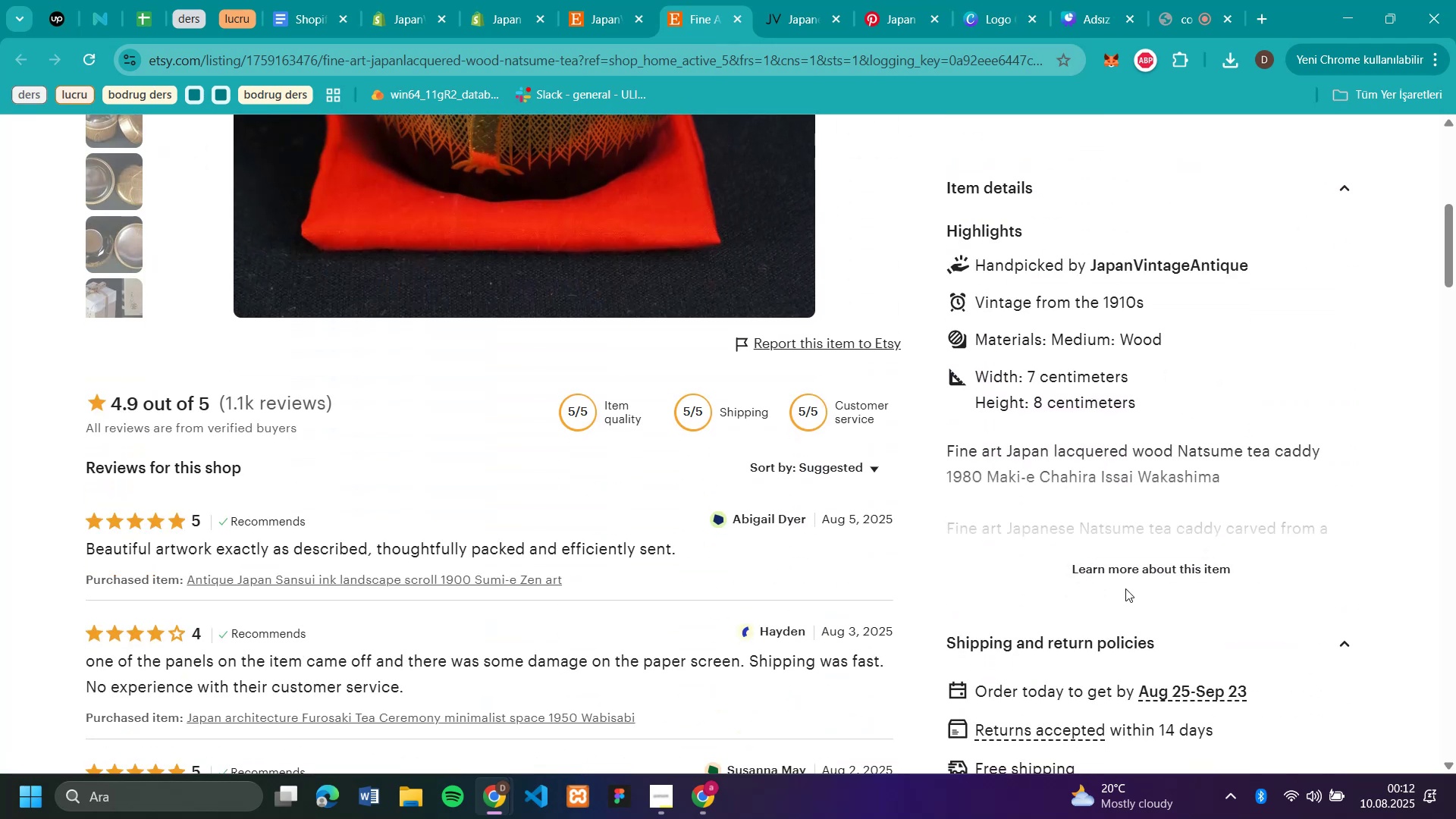 
left_click([1126, 585])
 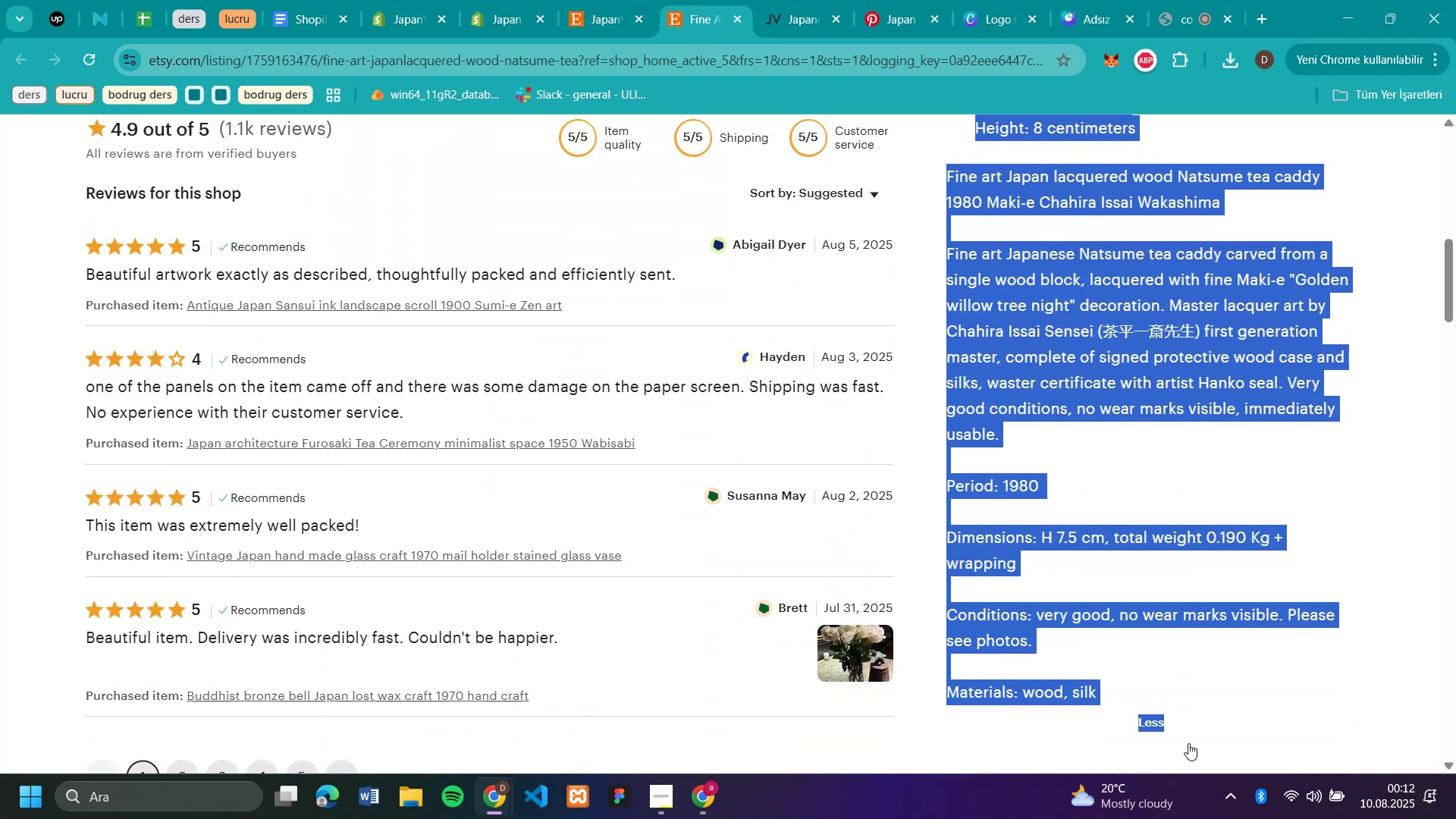 
wait(5.84)
 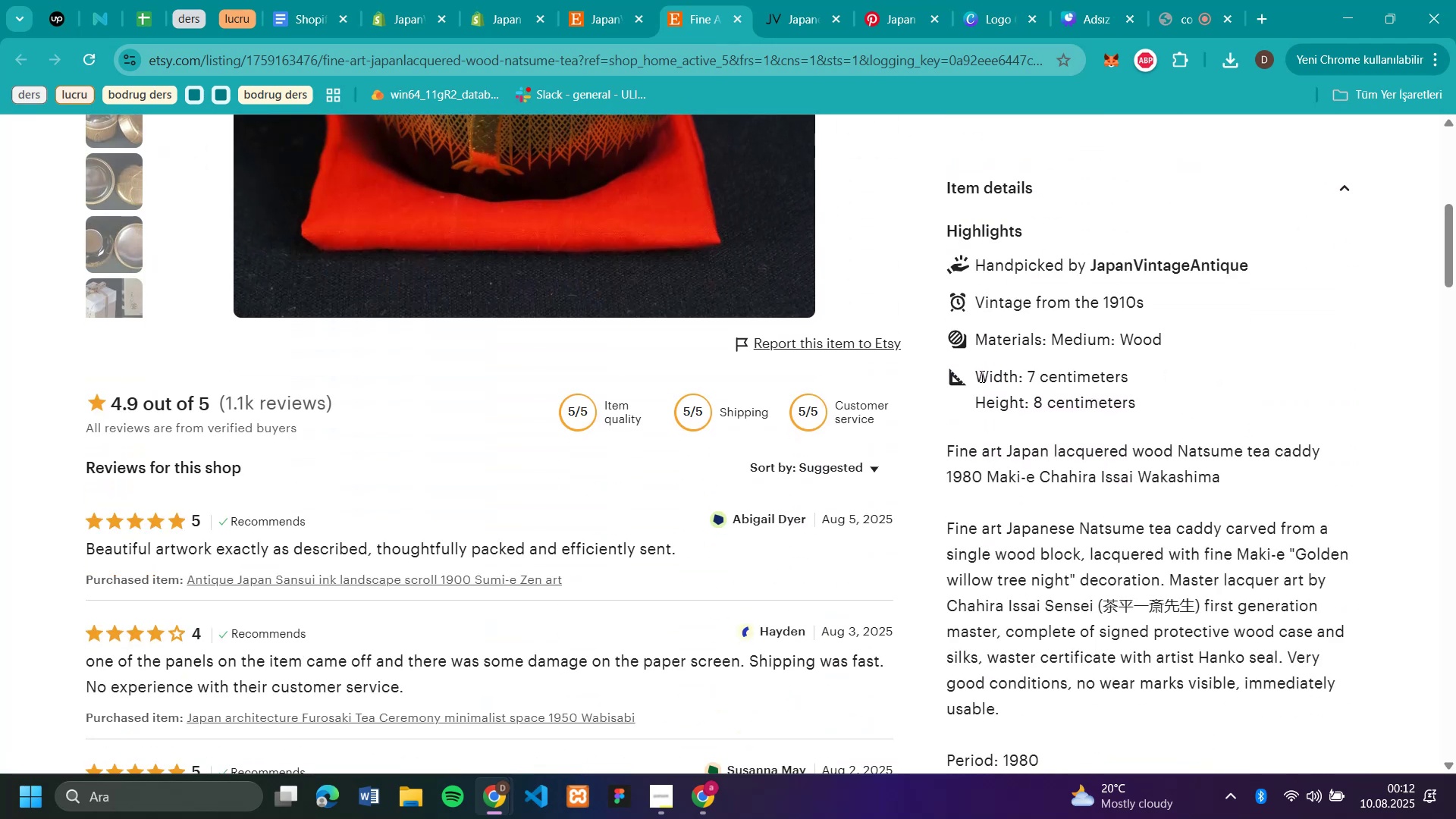 
key(Control+C)
 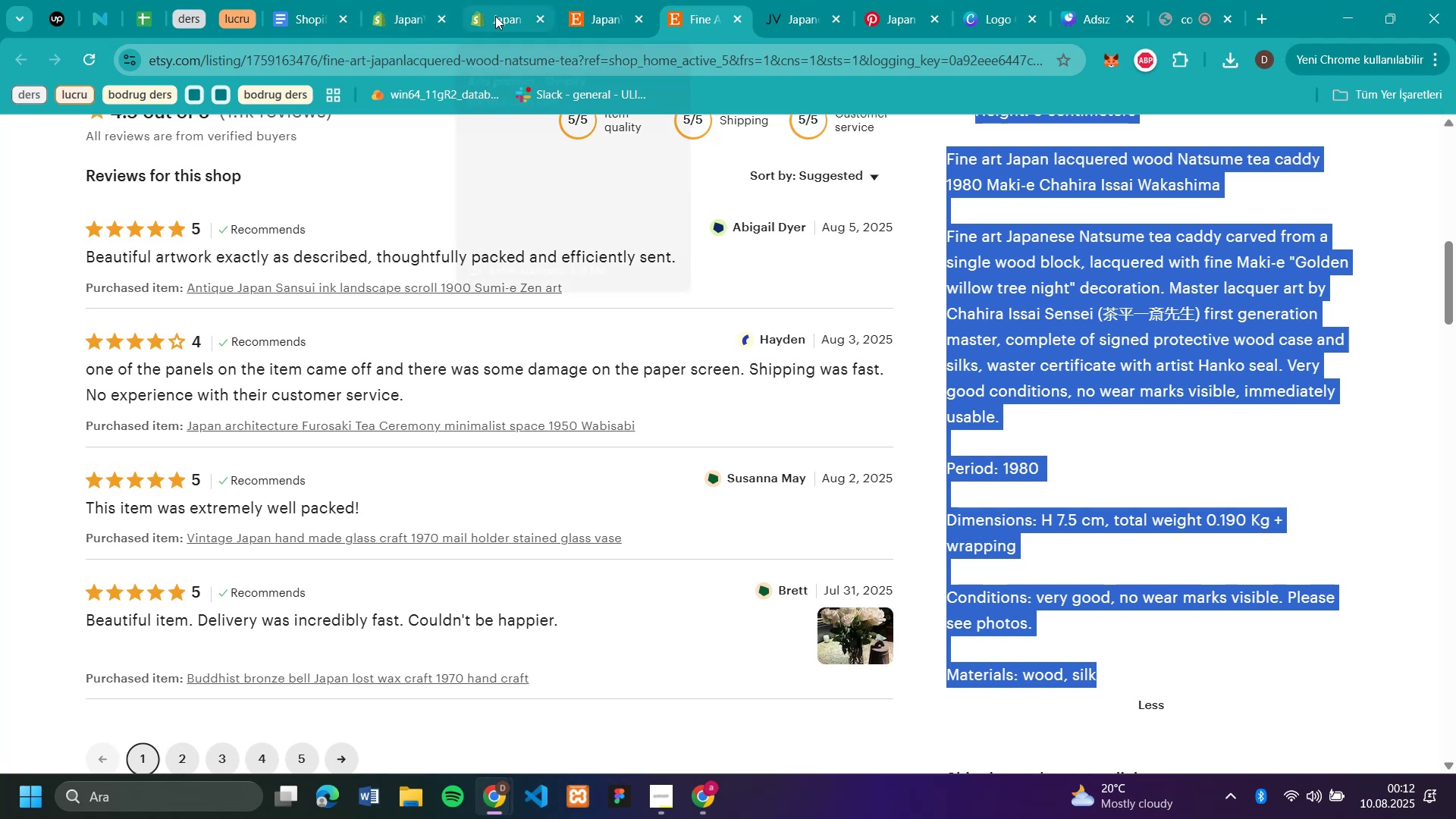 
left_click([495, 16])
 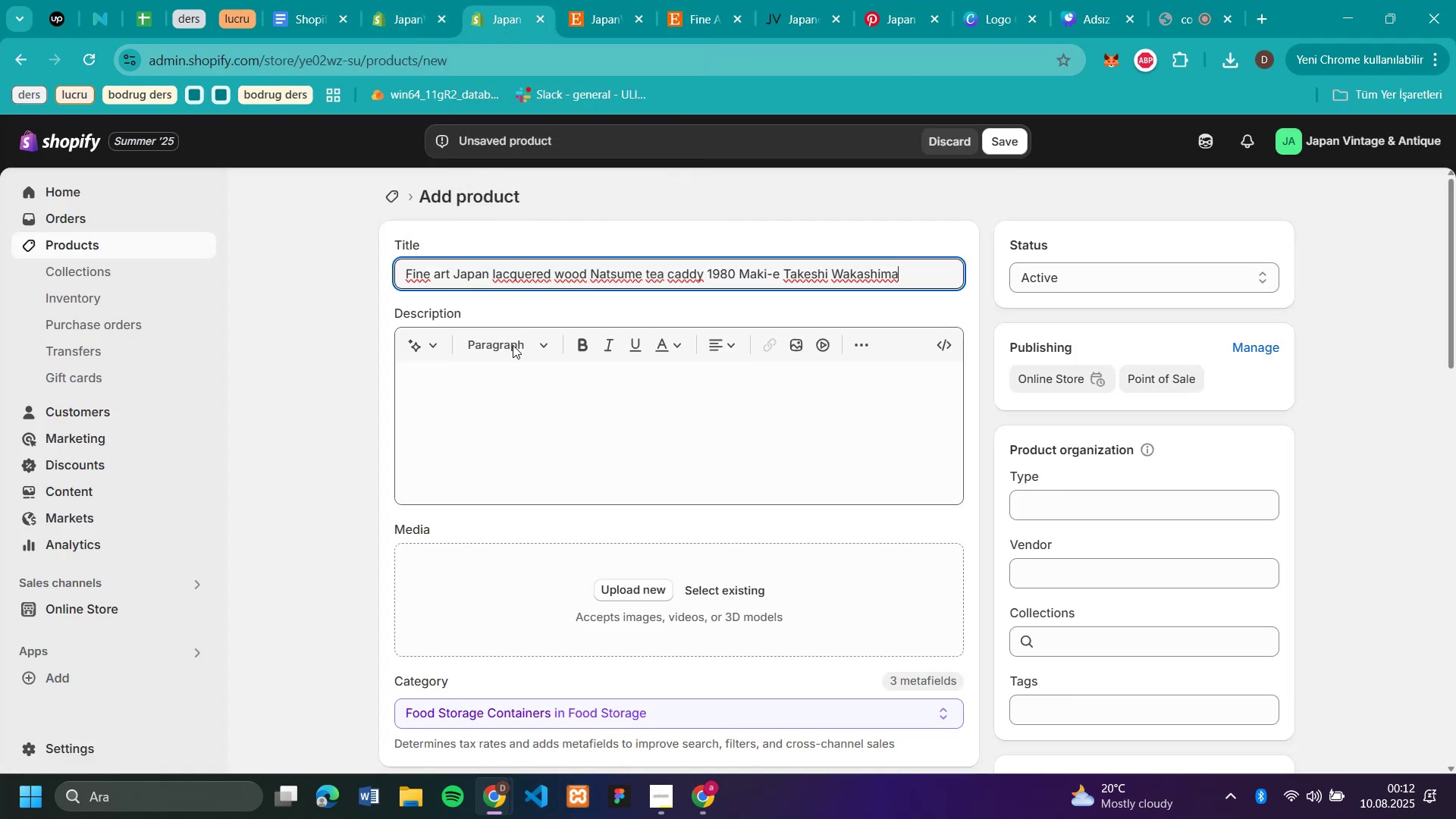 
left_click([508, 394])
 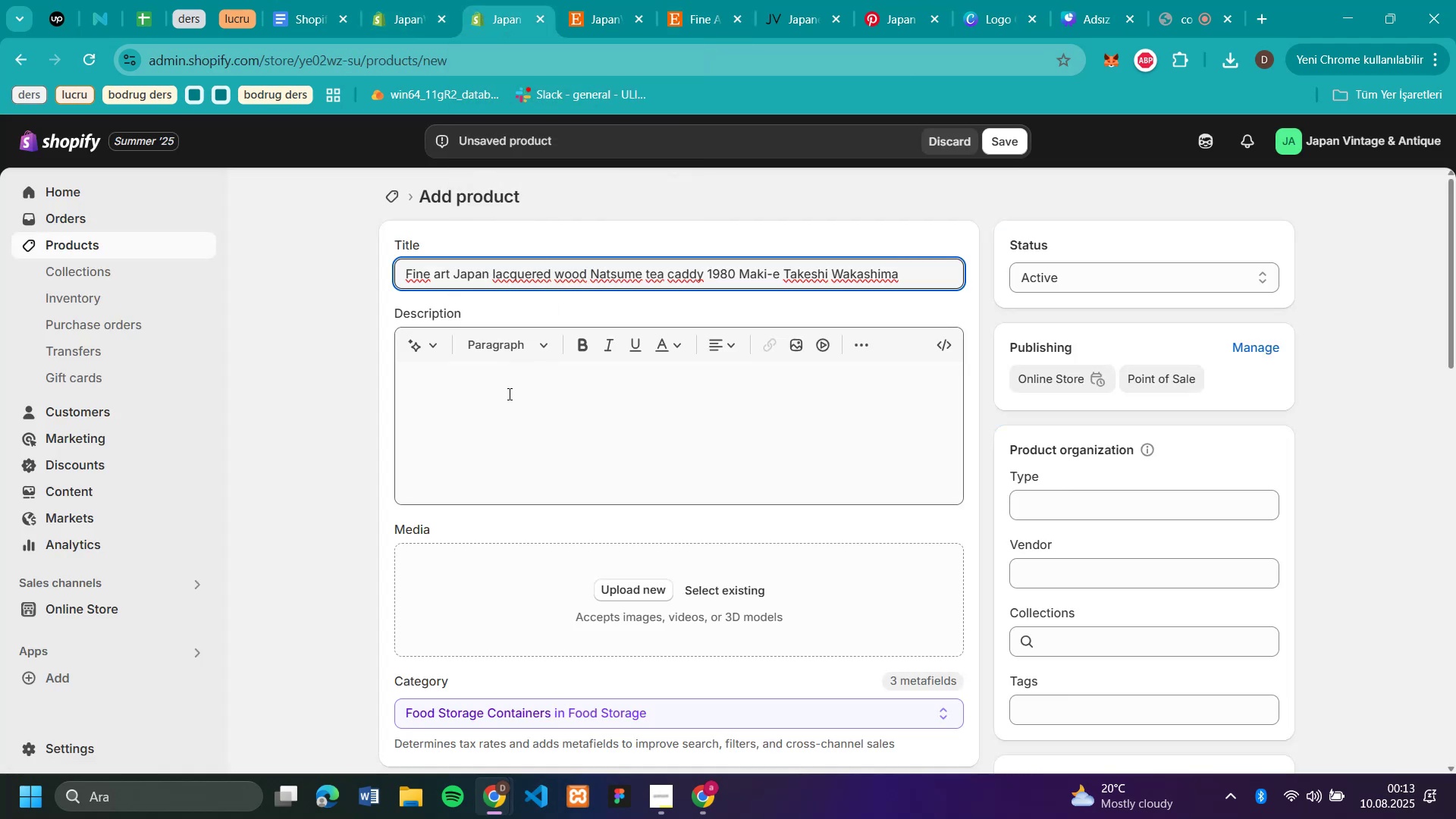 
key(Control+V)
 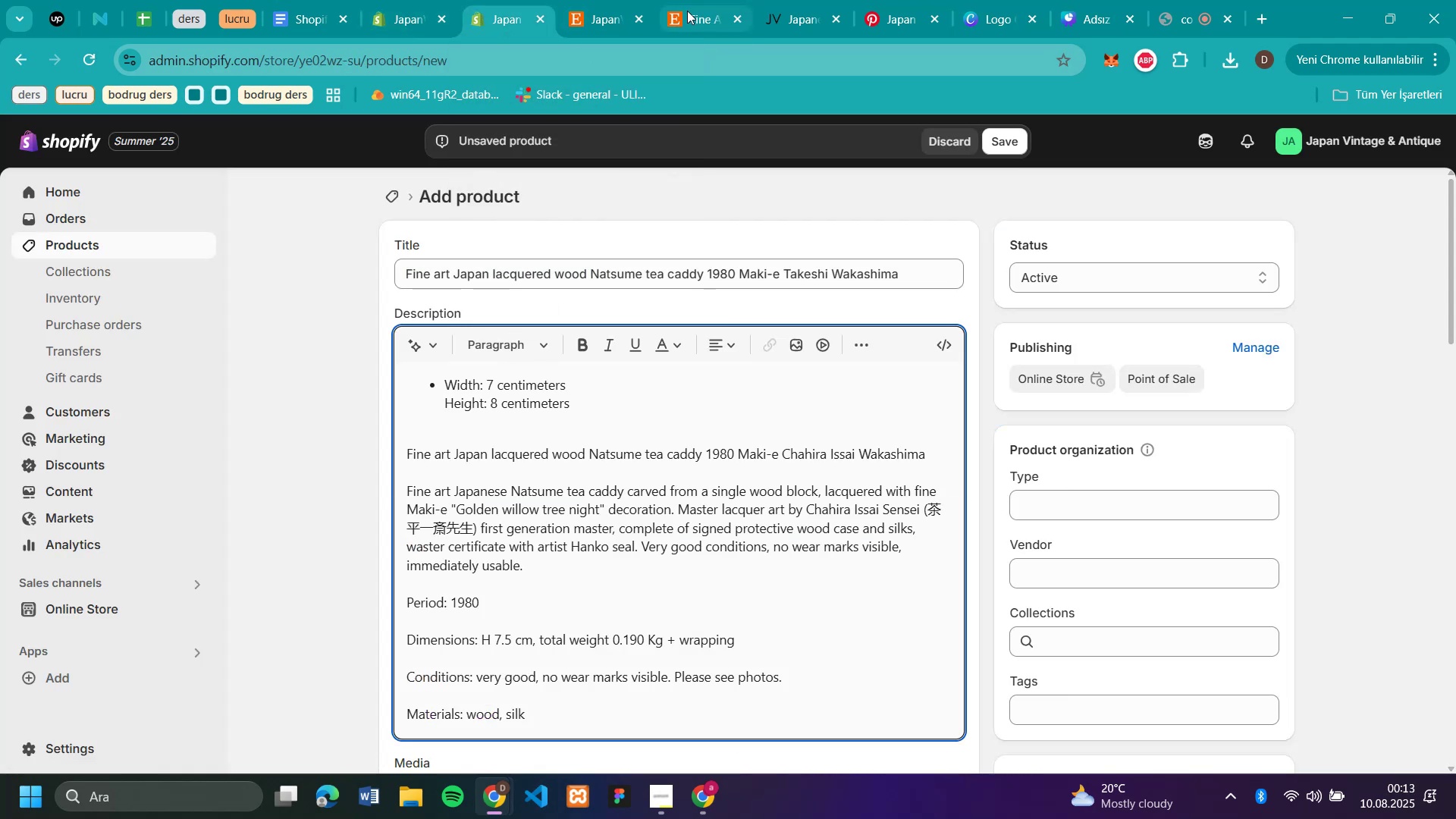 
left_click([689, 22])
 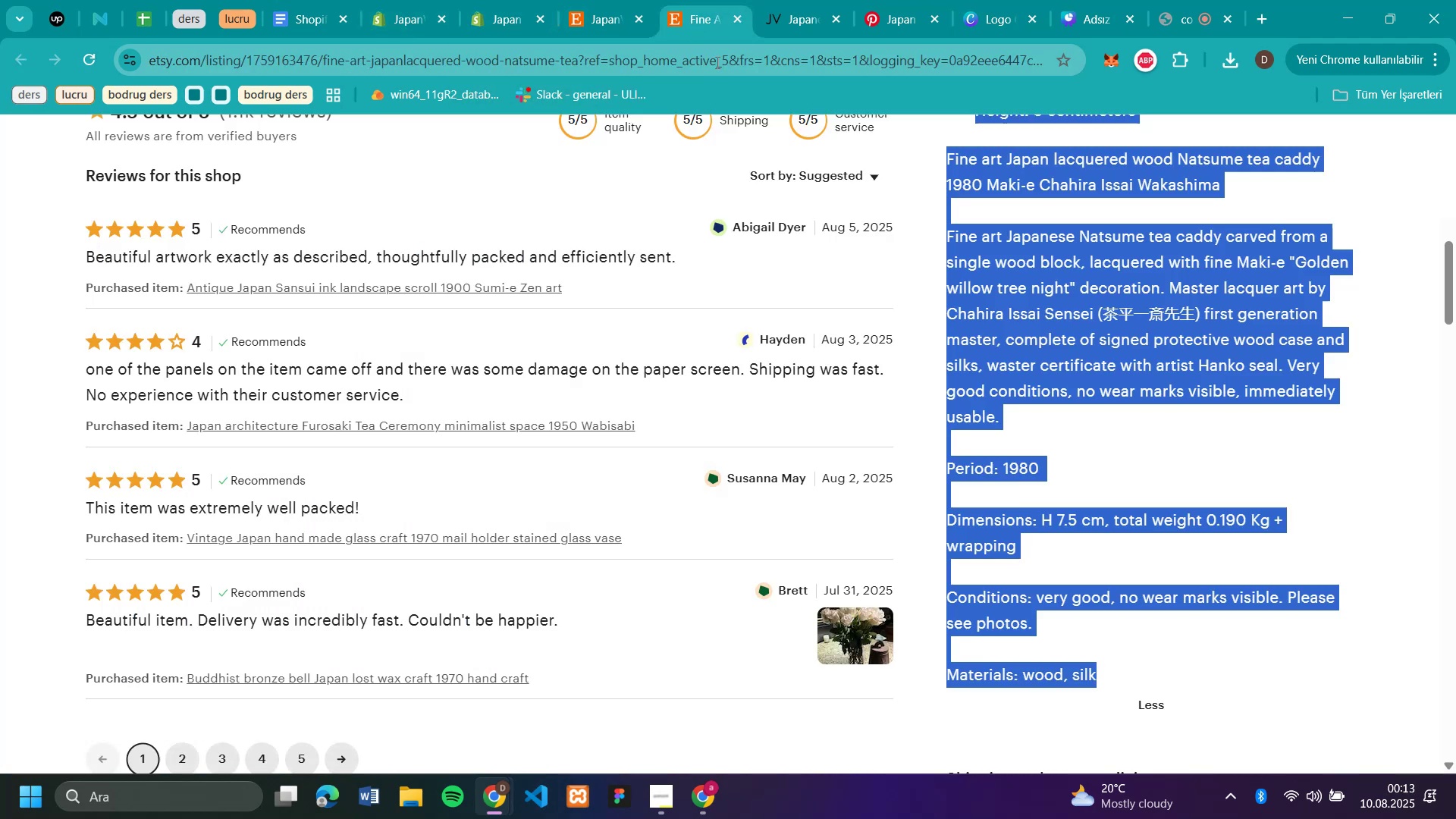 
scroll: coordinate [967, 355], scroll_direction: up, amount: 12.0
 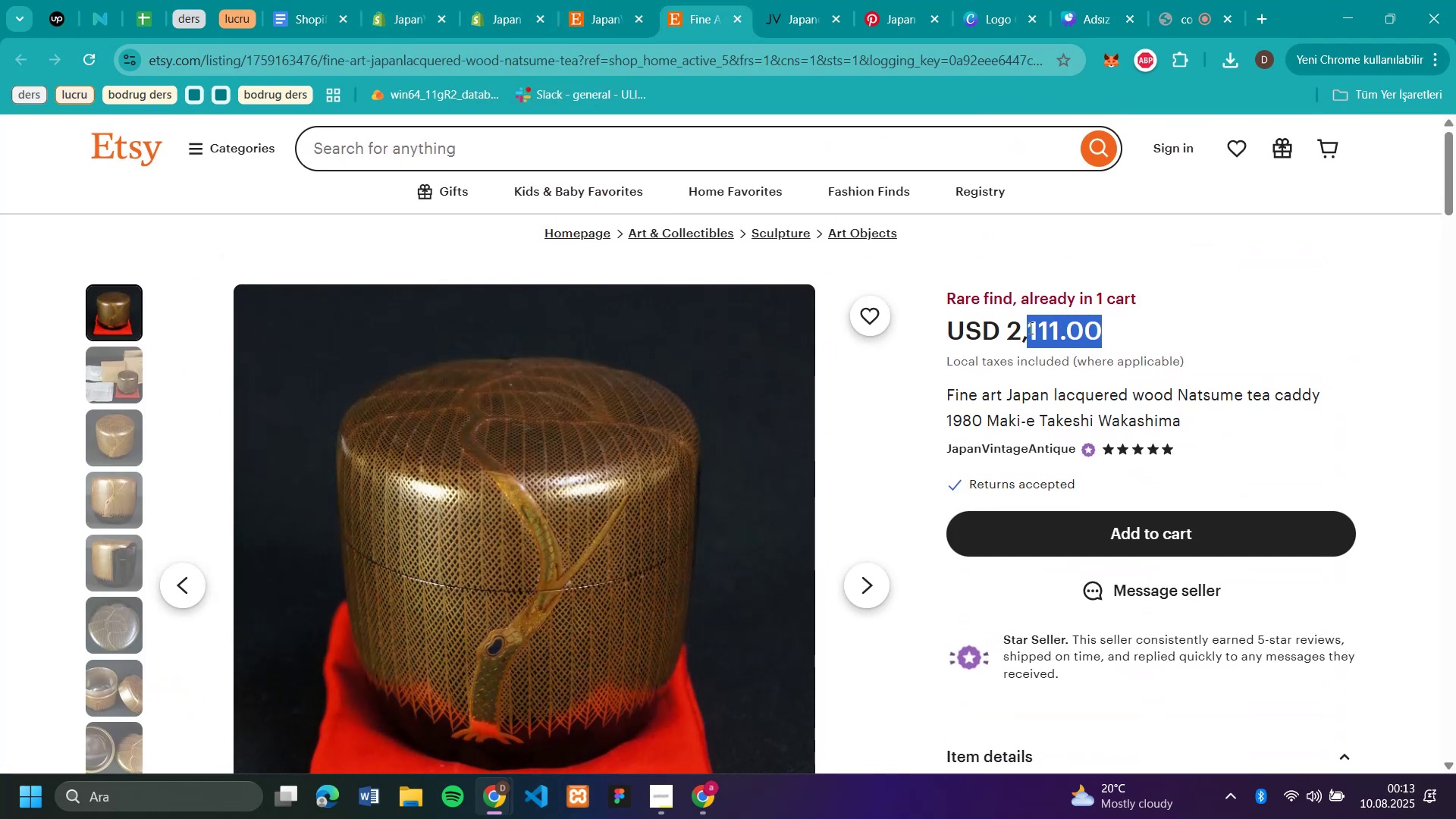 
key(Control+C)
 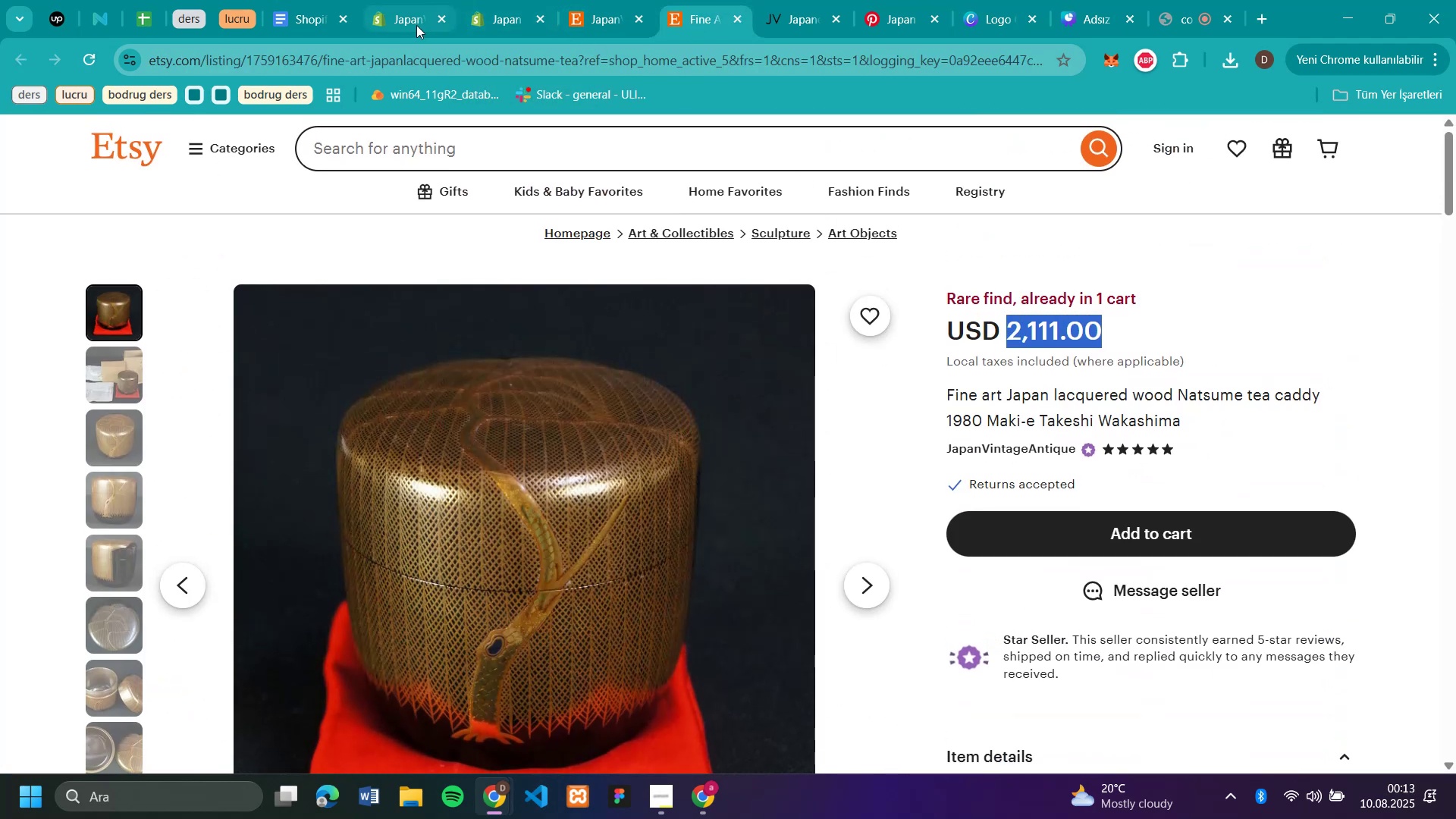 
left_click([499, 18])
 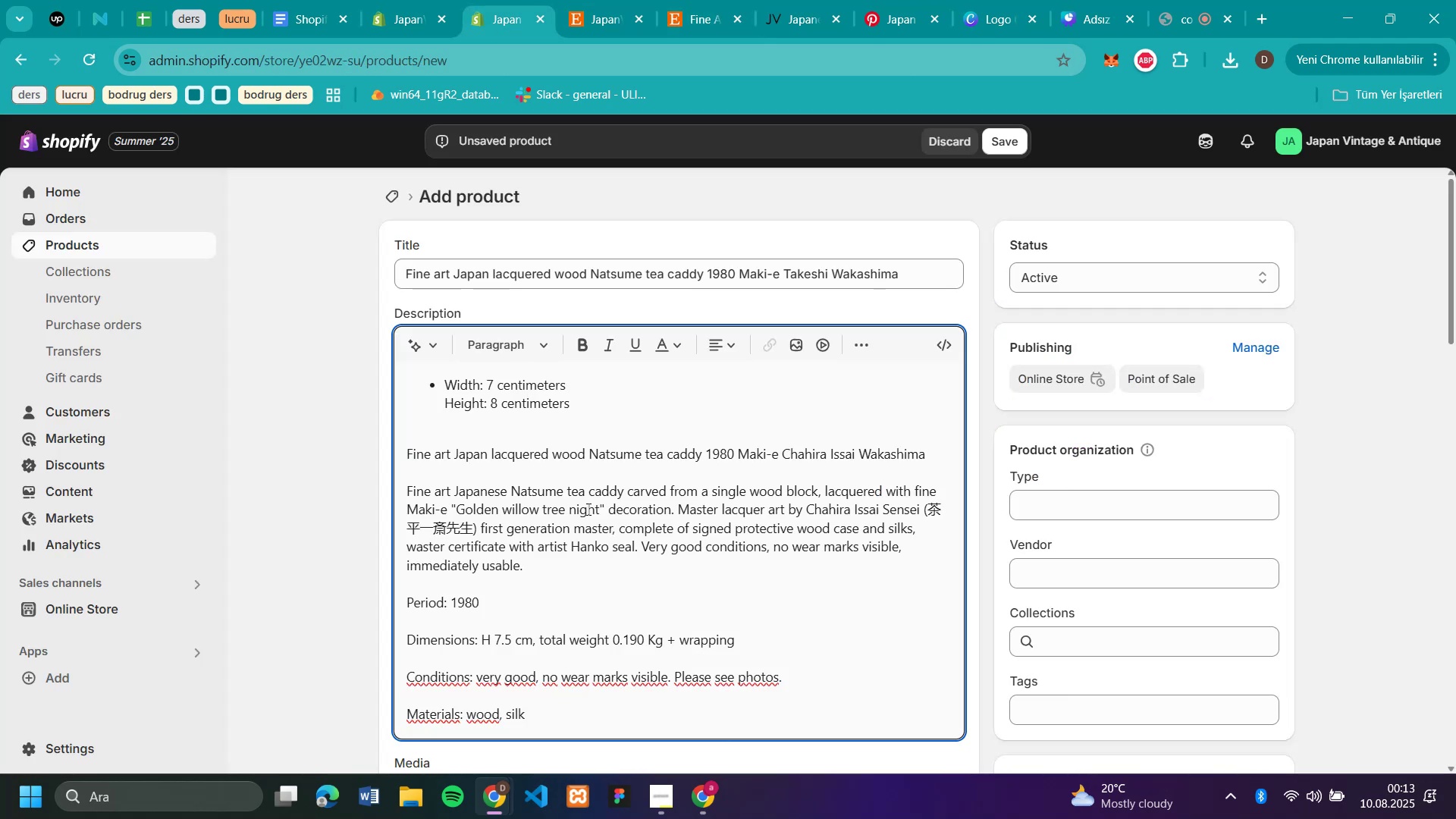 
scroll: coordinate [587, 511], scroll_direction: down, amount: 6.0
 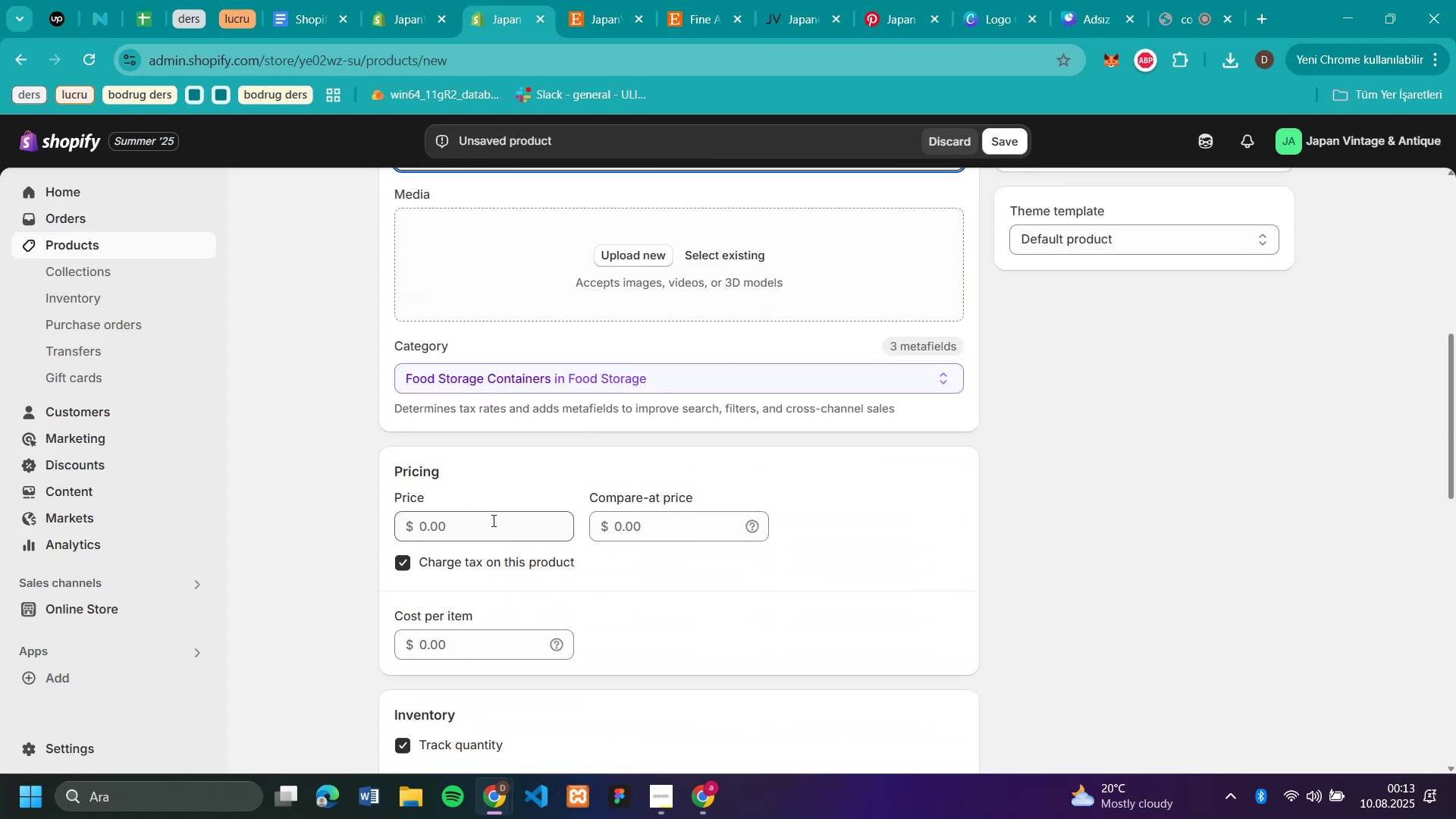 
left_click([492, 516])
 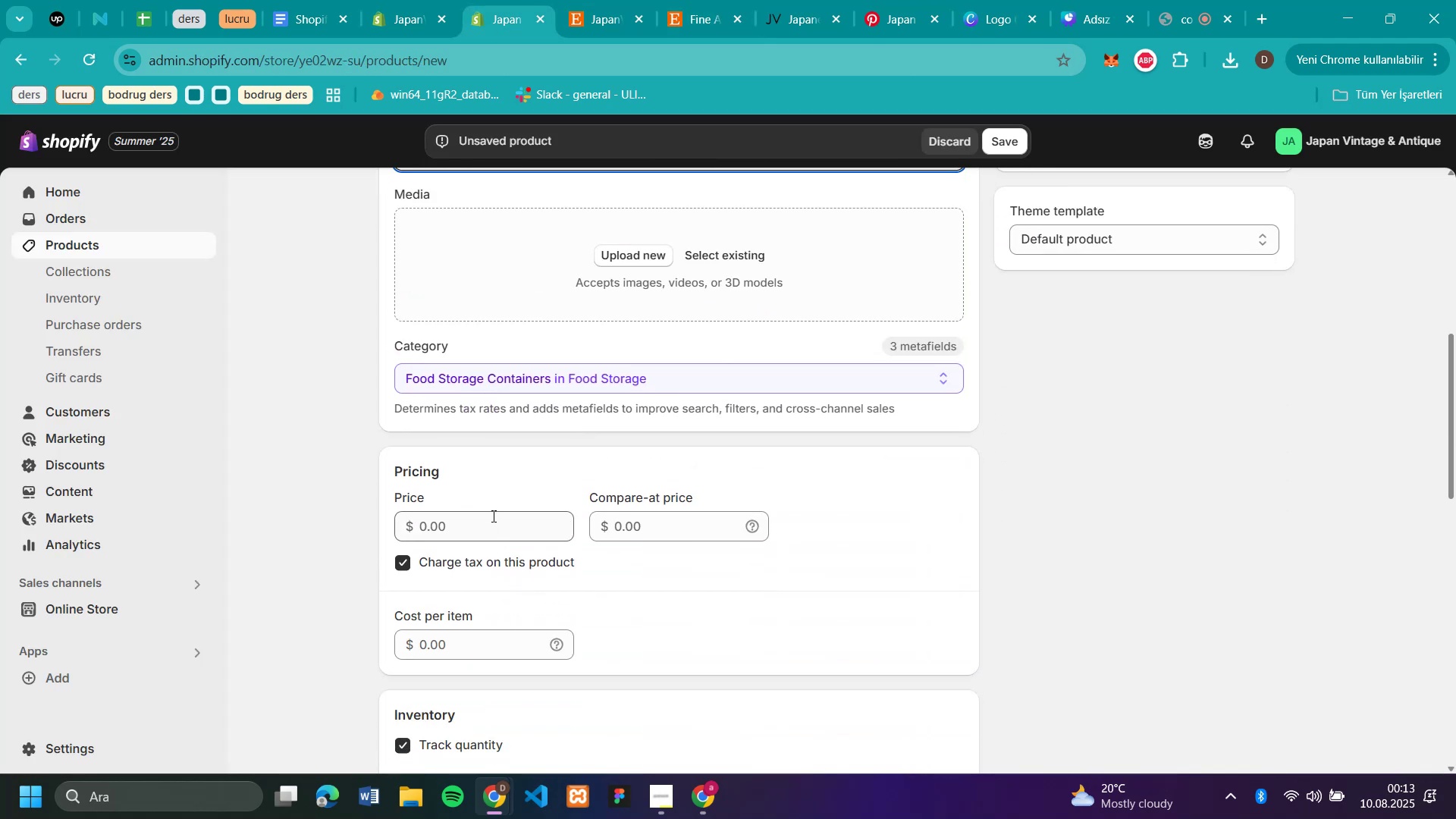 
key(Control+V)
 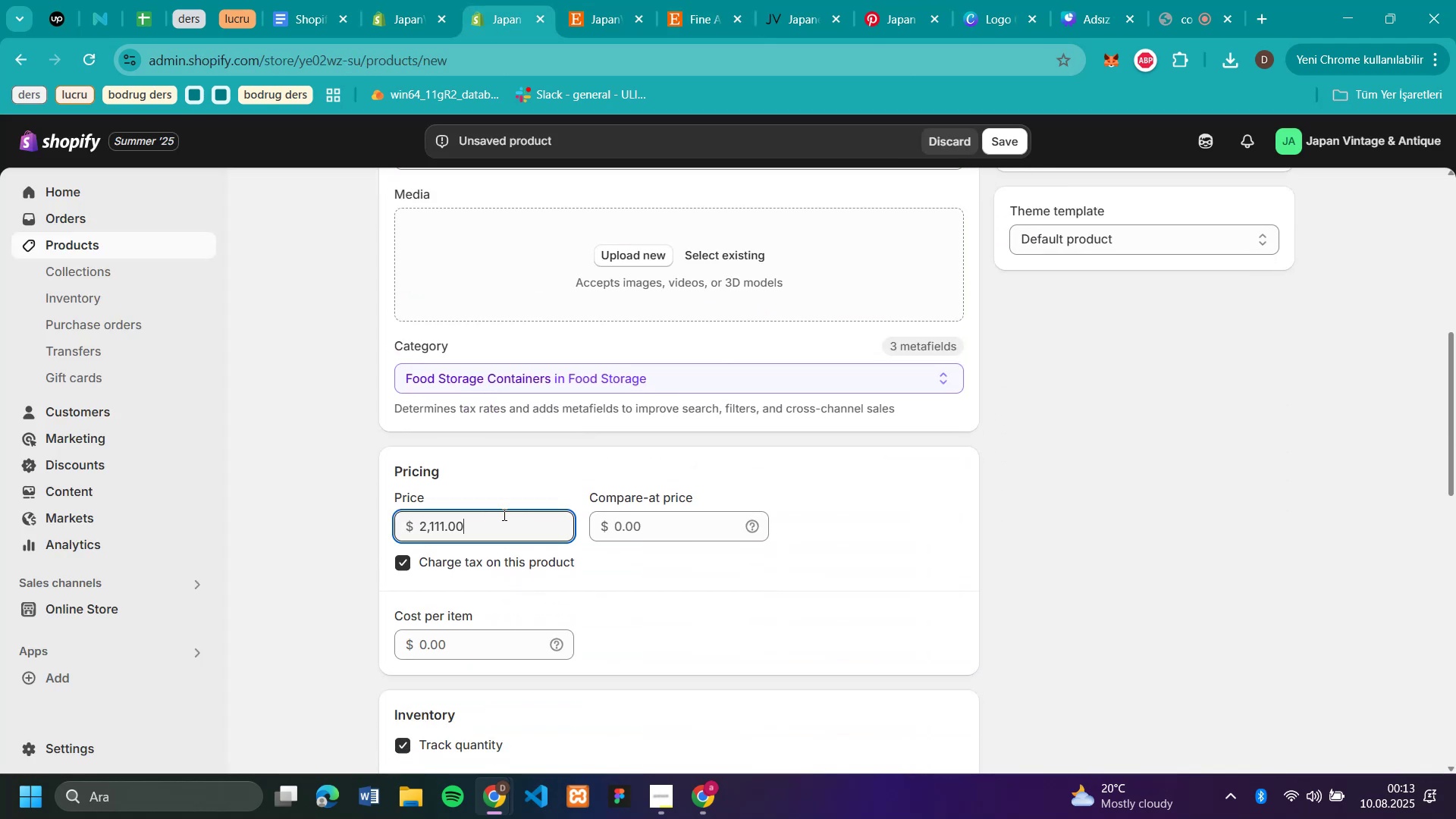 
scroll: coordinate [745, 544], scroll_direction: down, amount: 2.0
 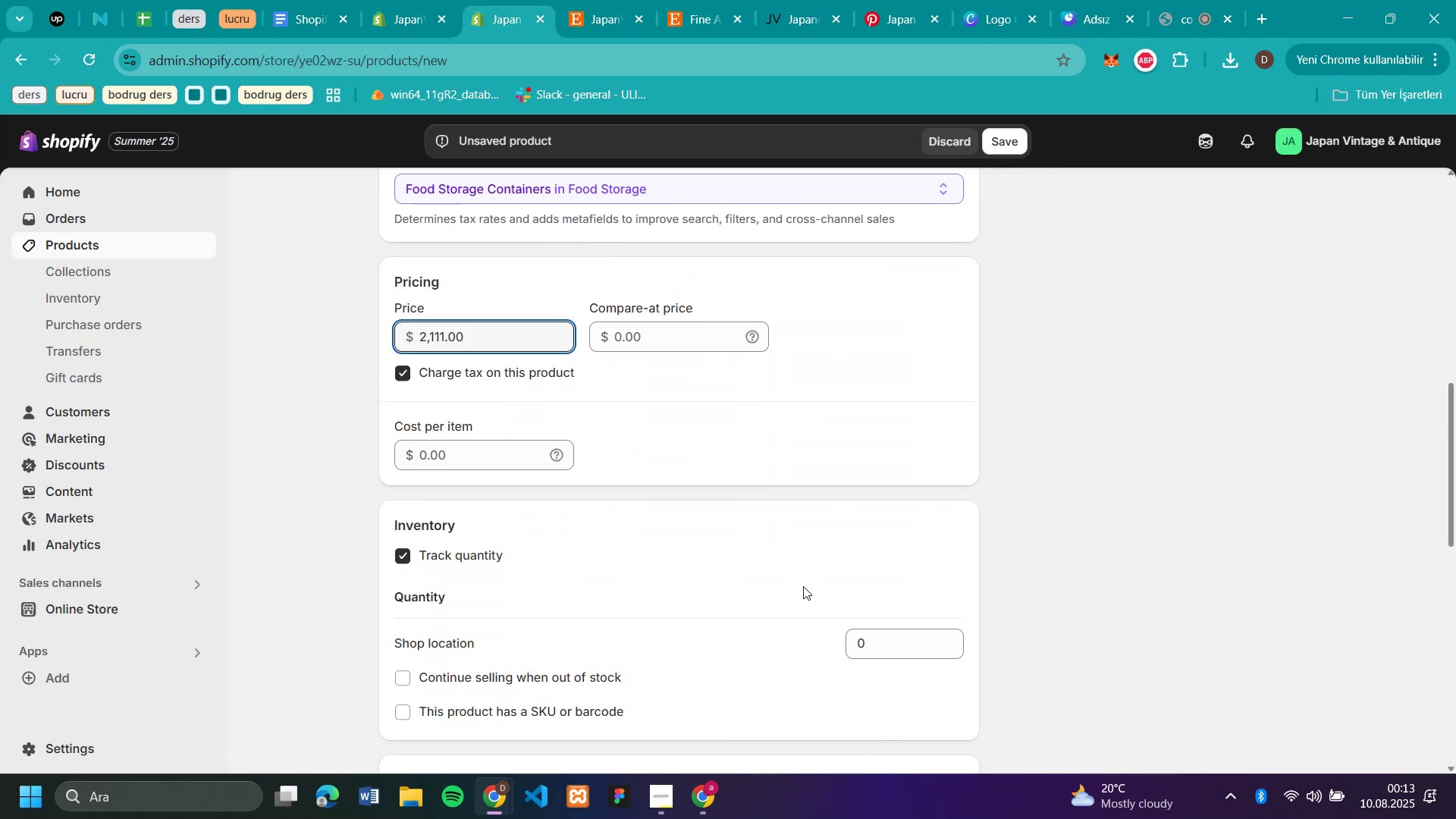 
left_click([874, 644])
 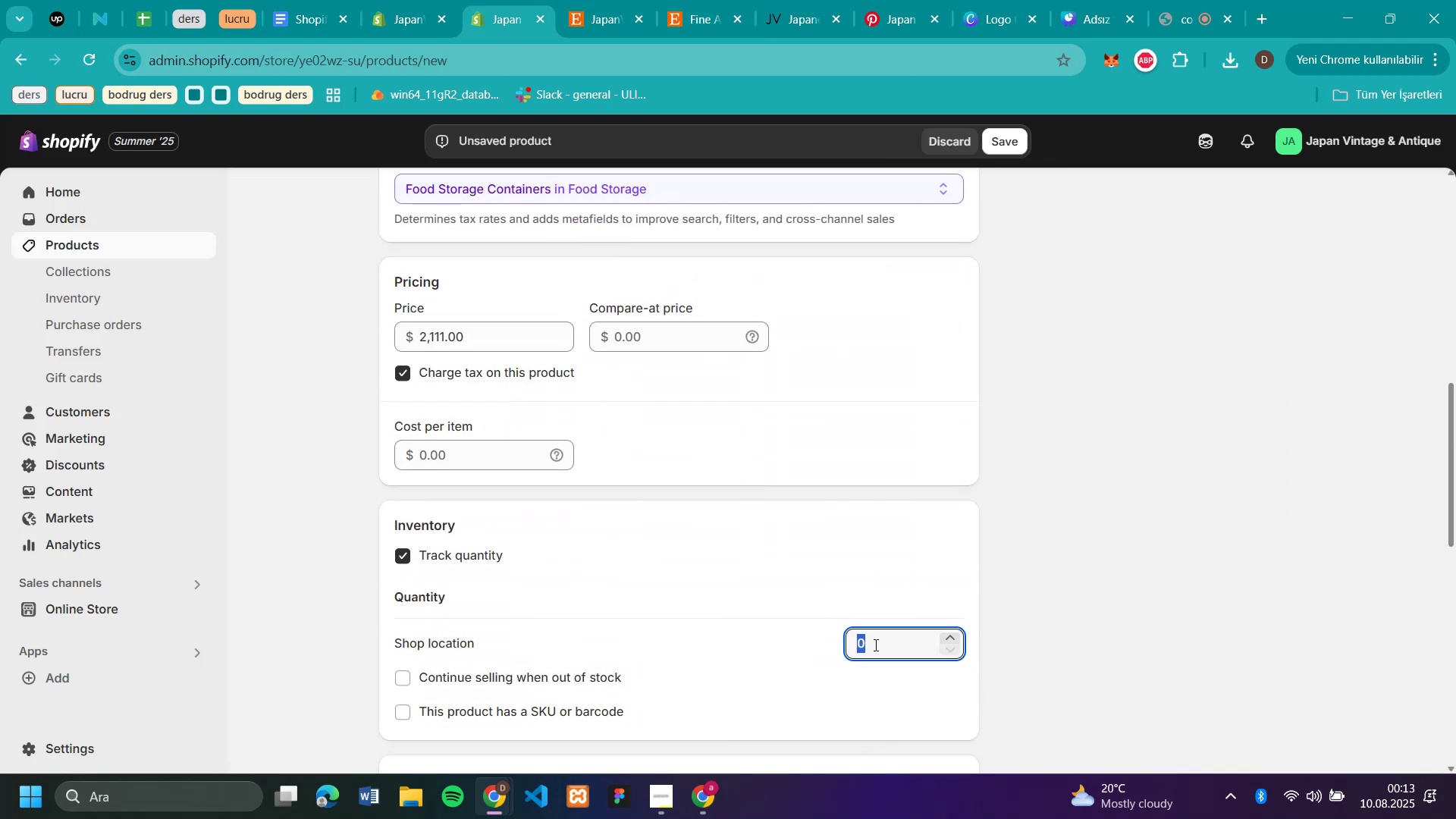 
type(50)
 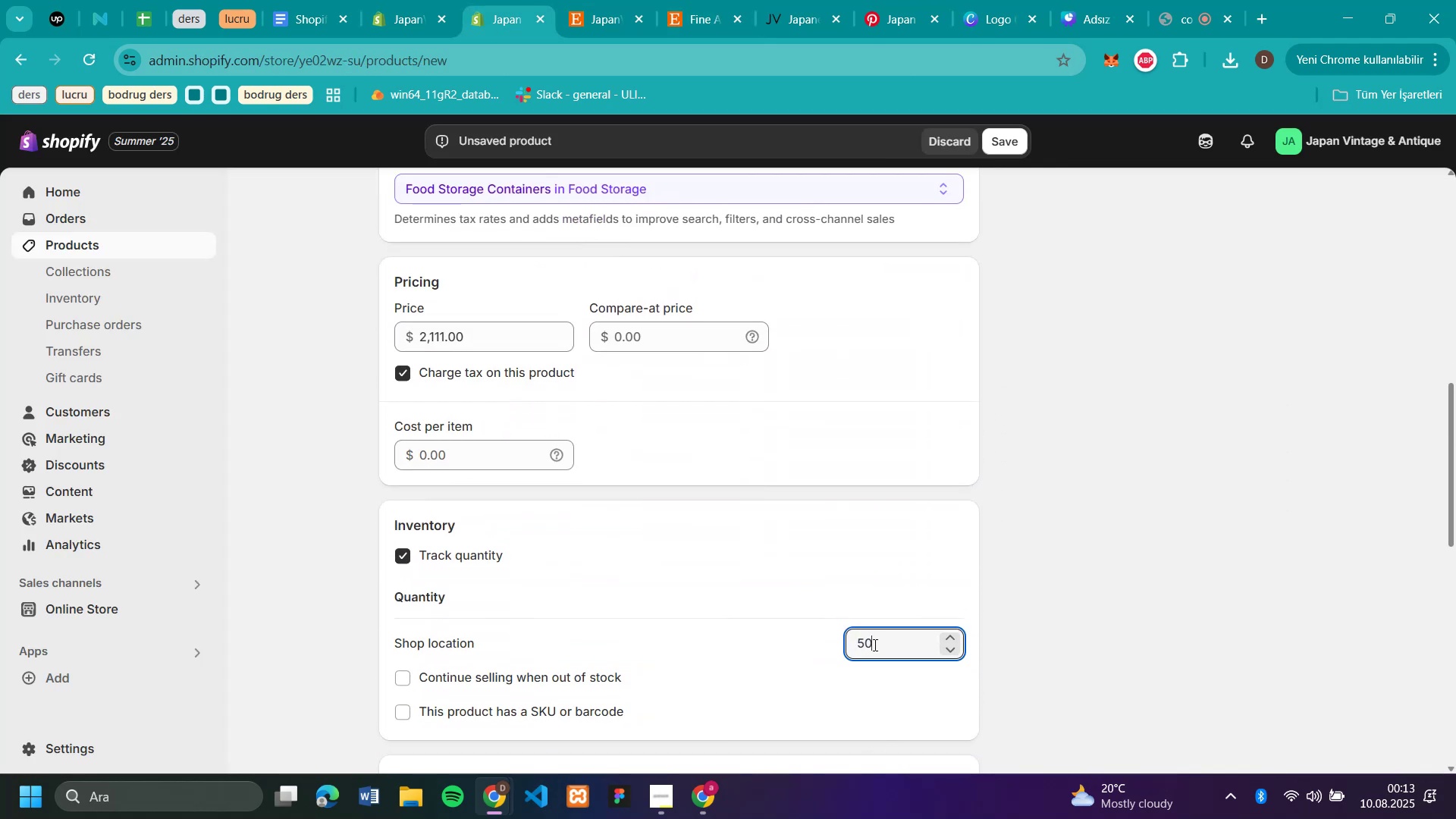 
scroll: coordinate [964, 466], scroll_direction: up, amount: 4.0
 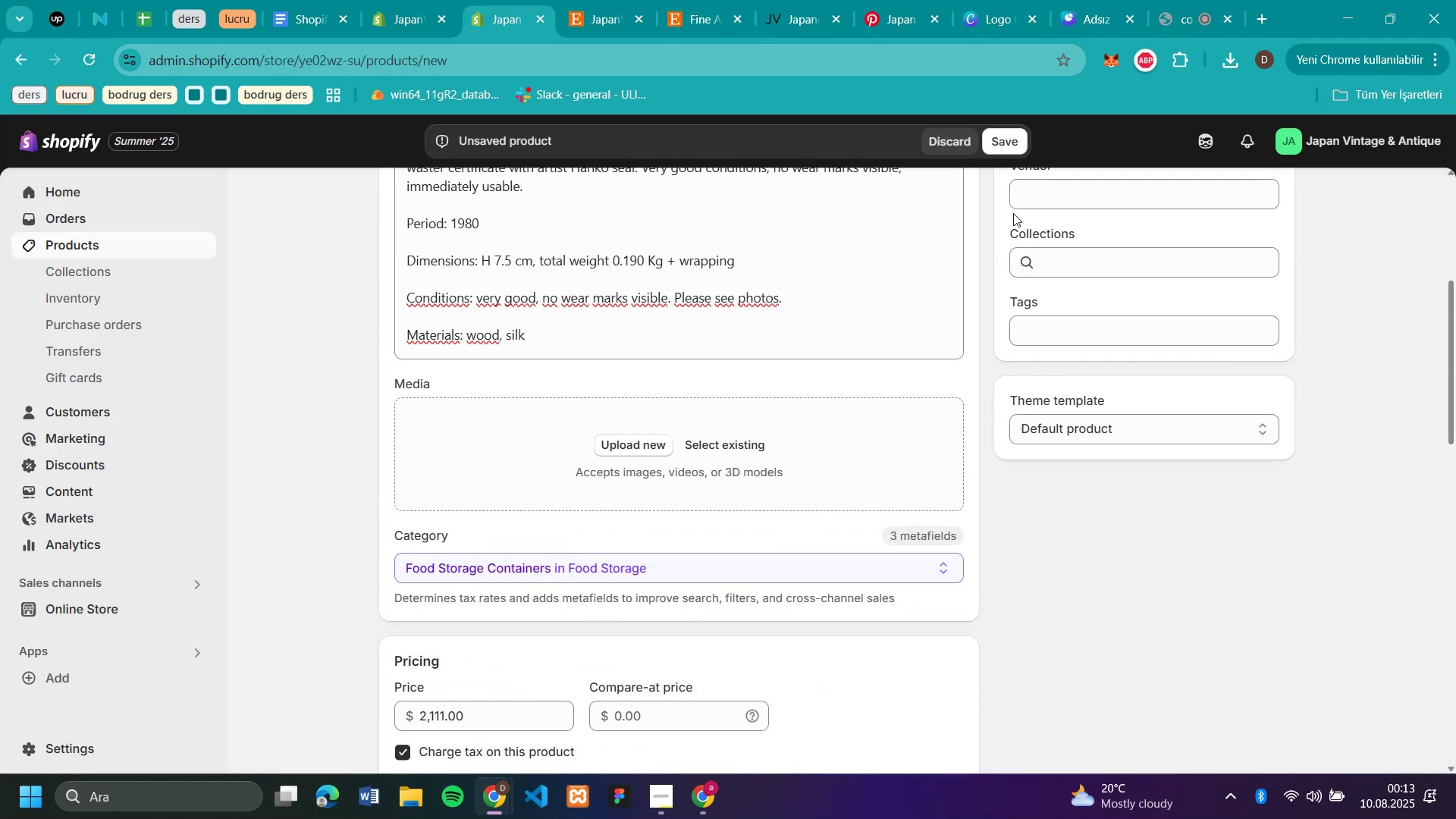 
left_click([1053, 257])
 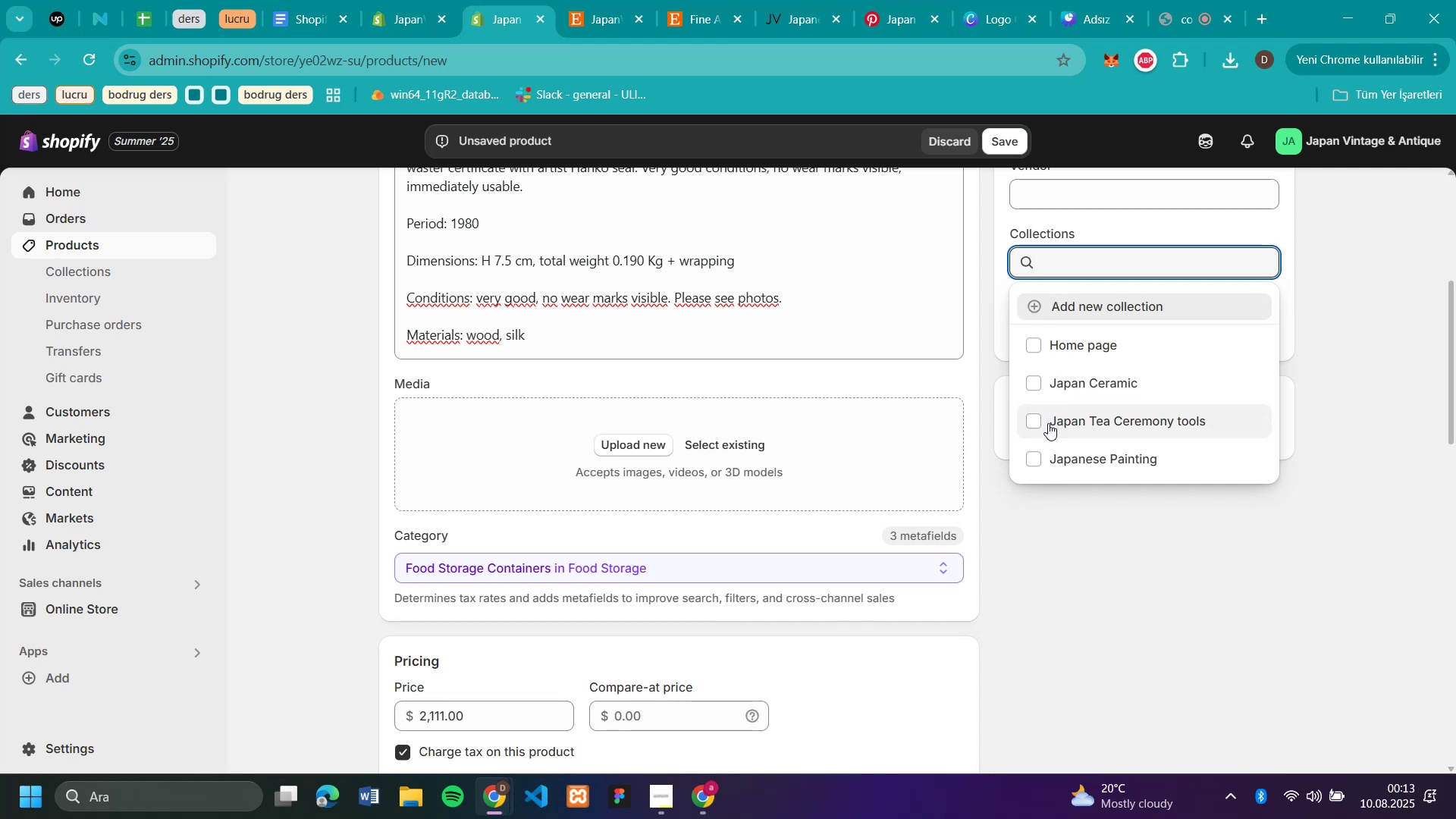 
left_click([1035, 420])
 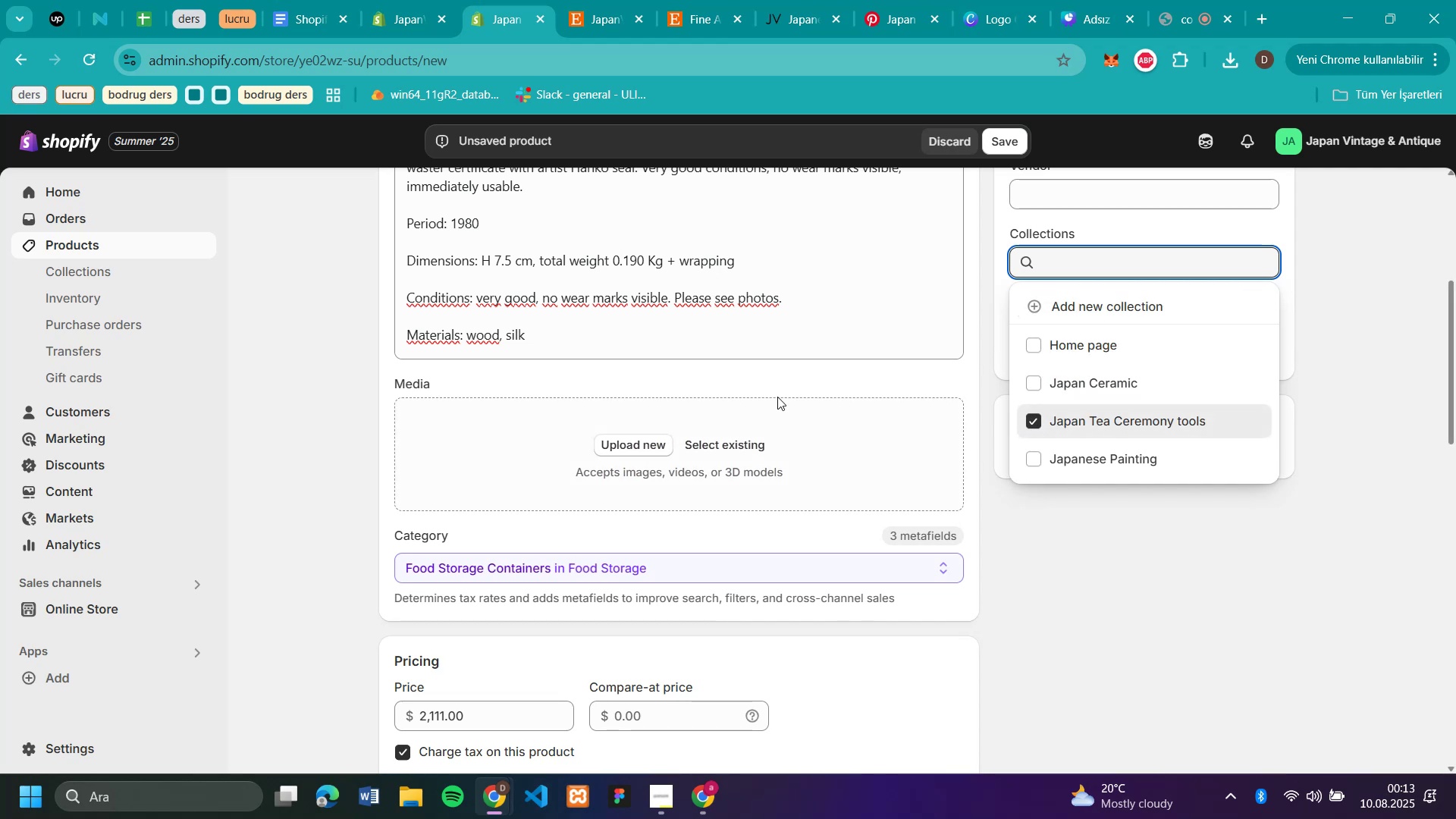 
scroll: coordinate [777, 397], scroll_direction: up, amount: 5.0
 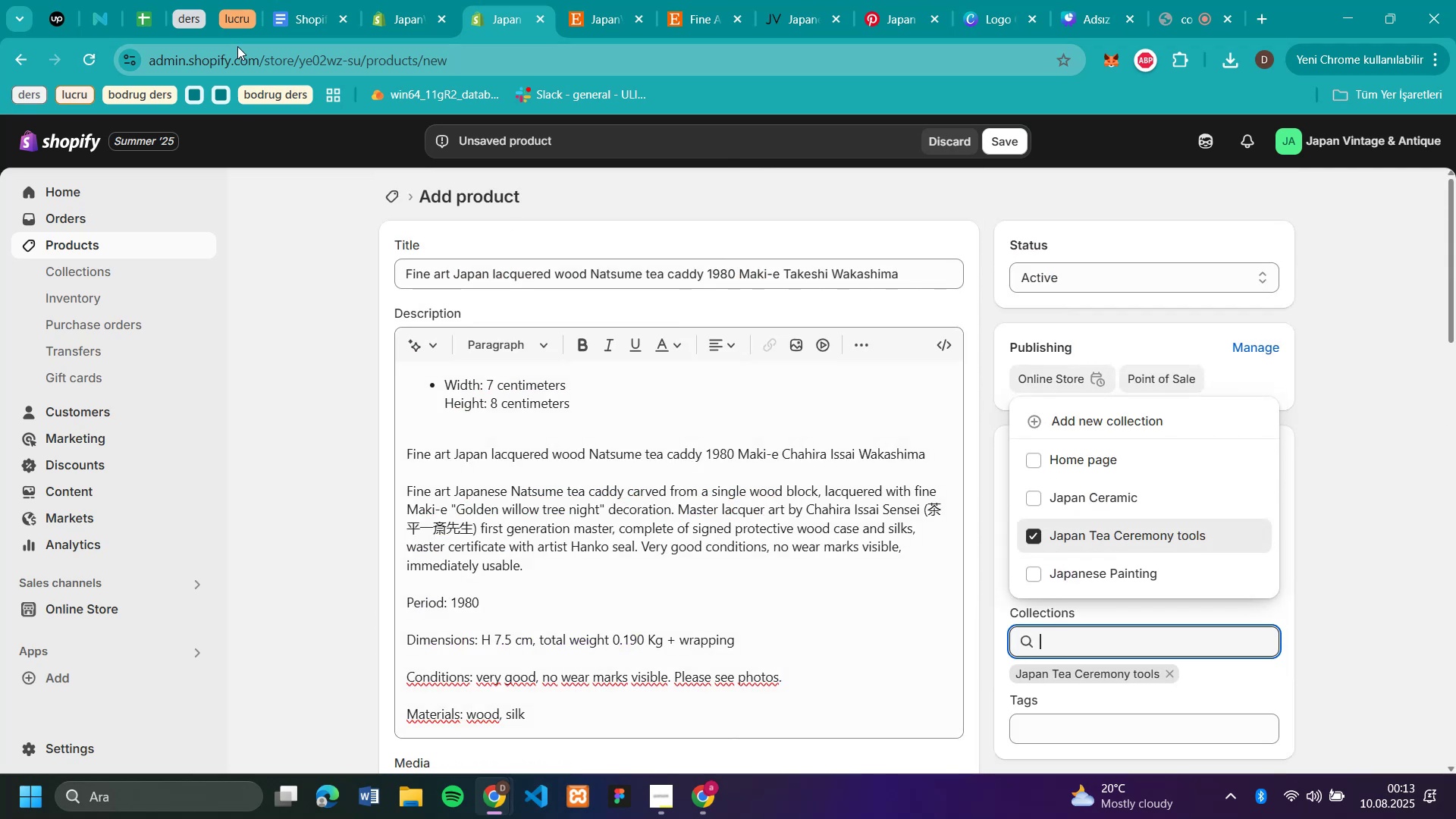 
scroll: coordinate [594, 347], scroll_direction: down, amount: 8.0
 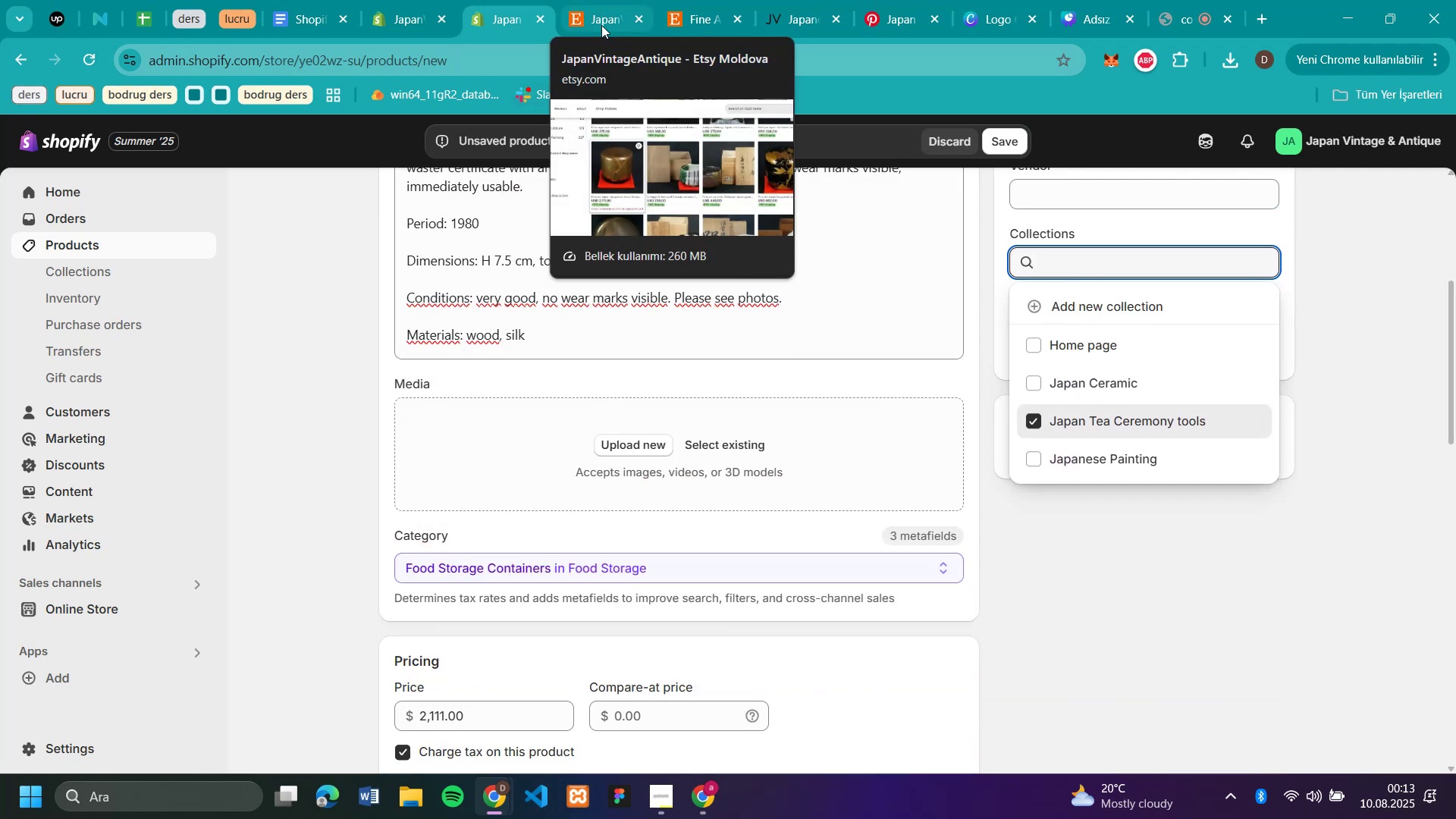 
left_click([601, 25])
 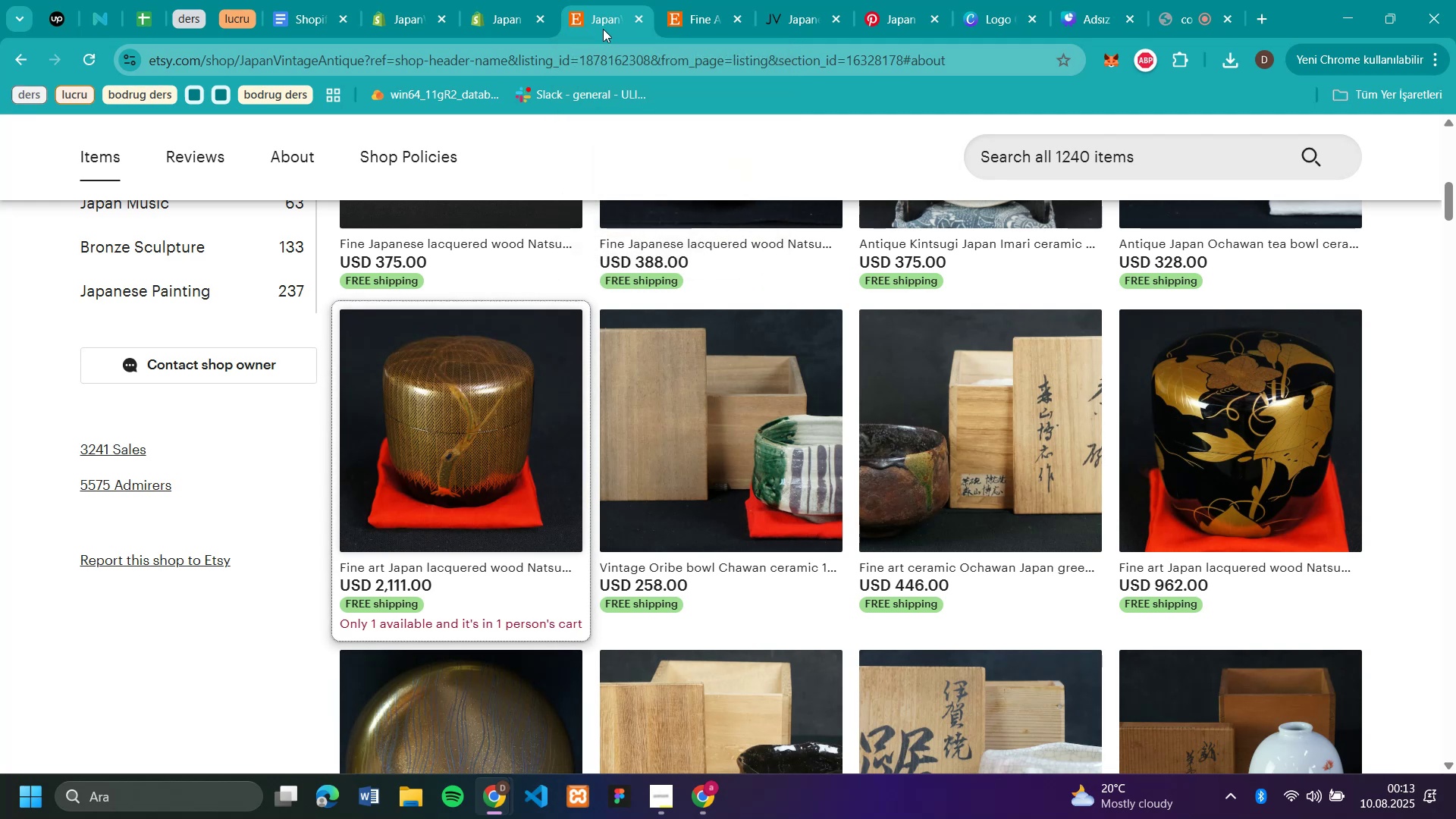 
scroll: coordinate [647, 460], scroll_direction: up, amount: 9.0
 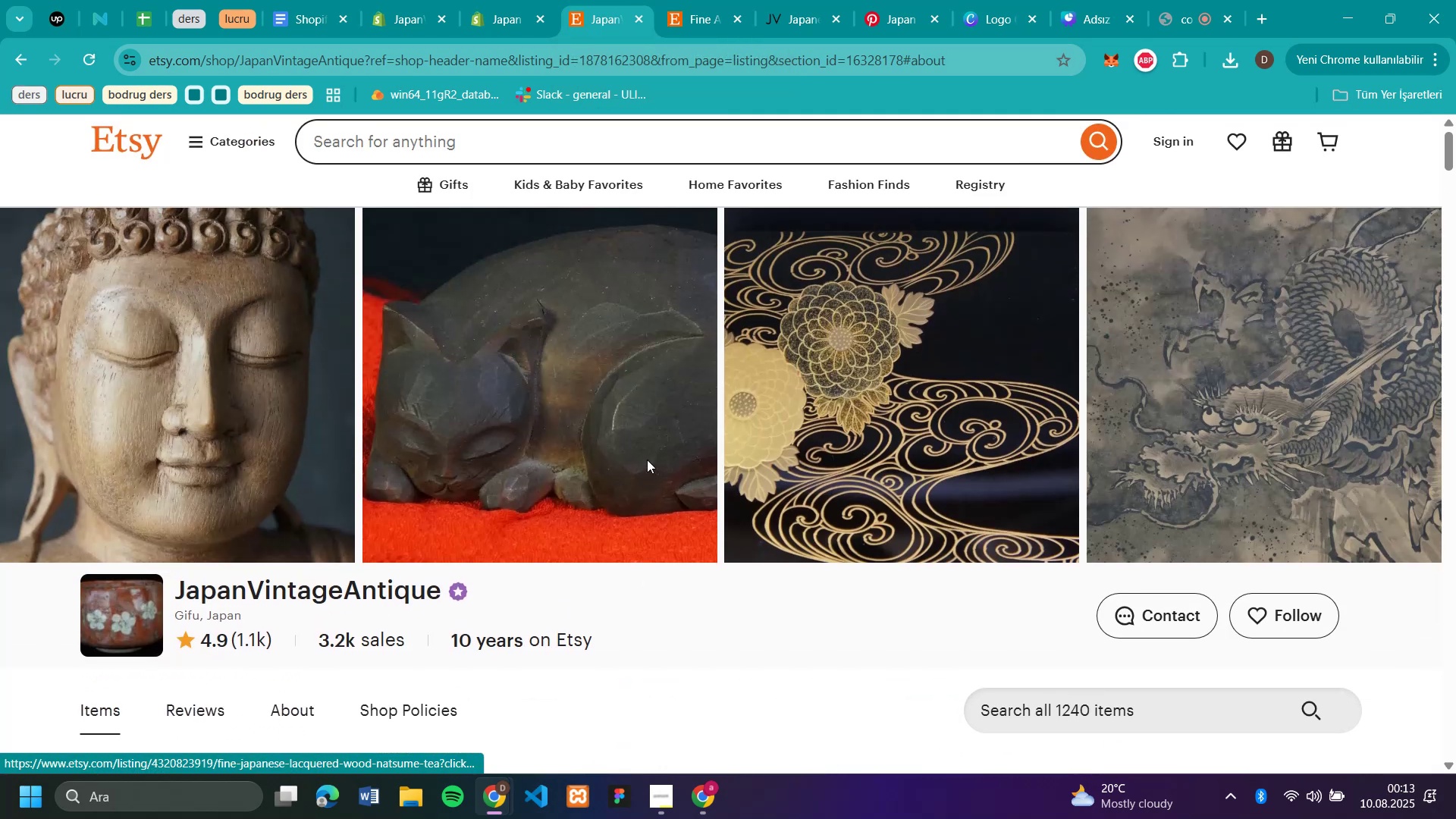 
scroll: coordinate [647, 460], scroll_direction: down, amount: 2.0
 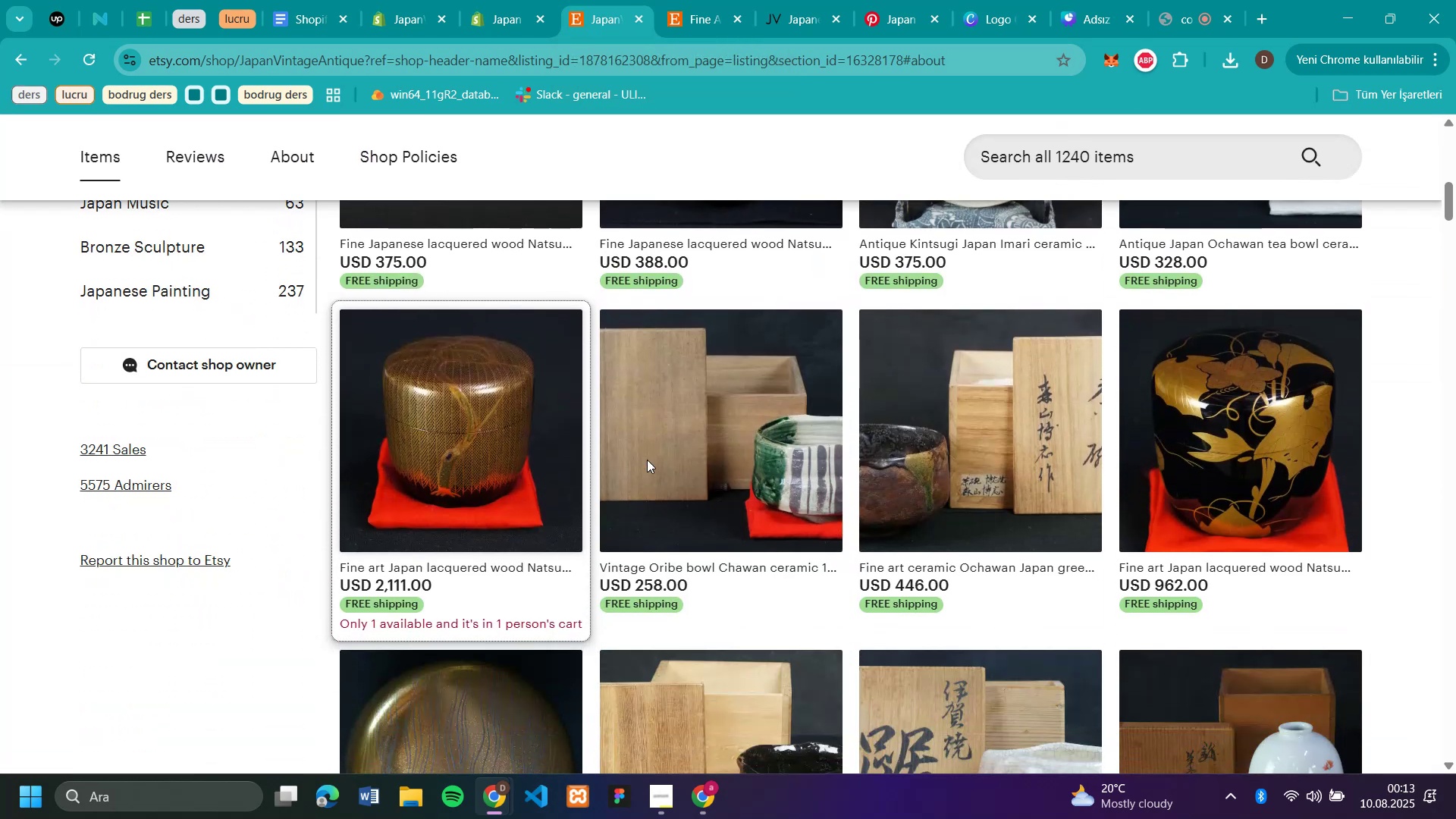 
mouse_move([571, 435])
 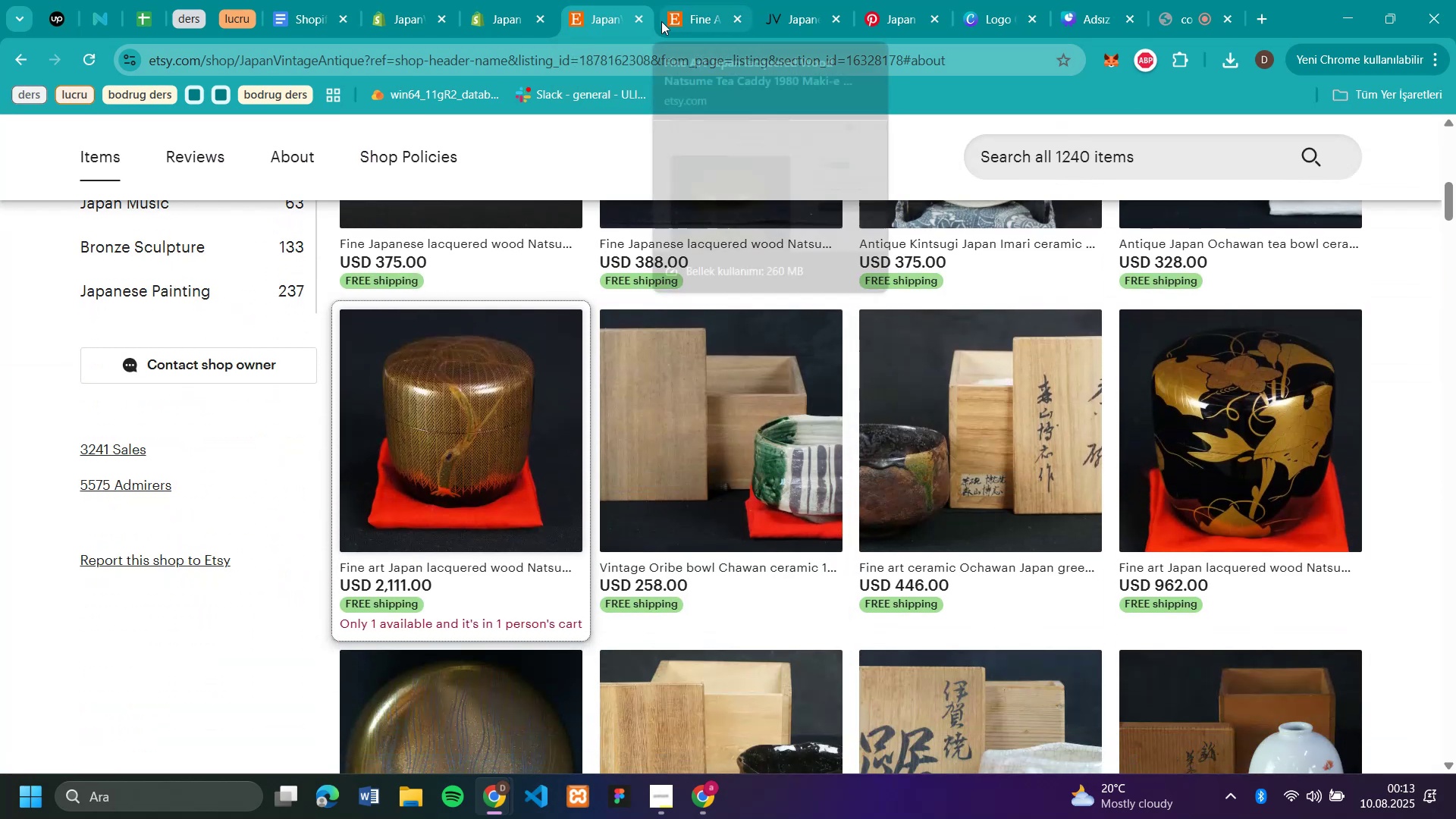 
left_click([683, 14])
 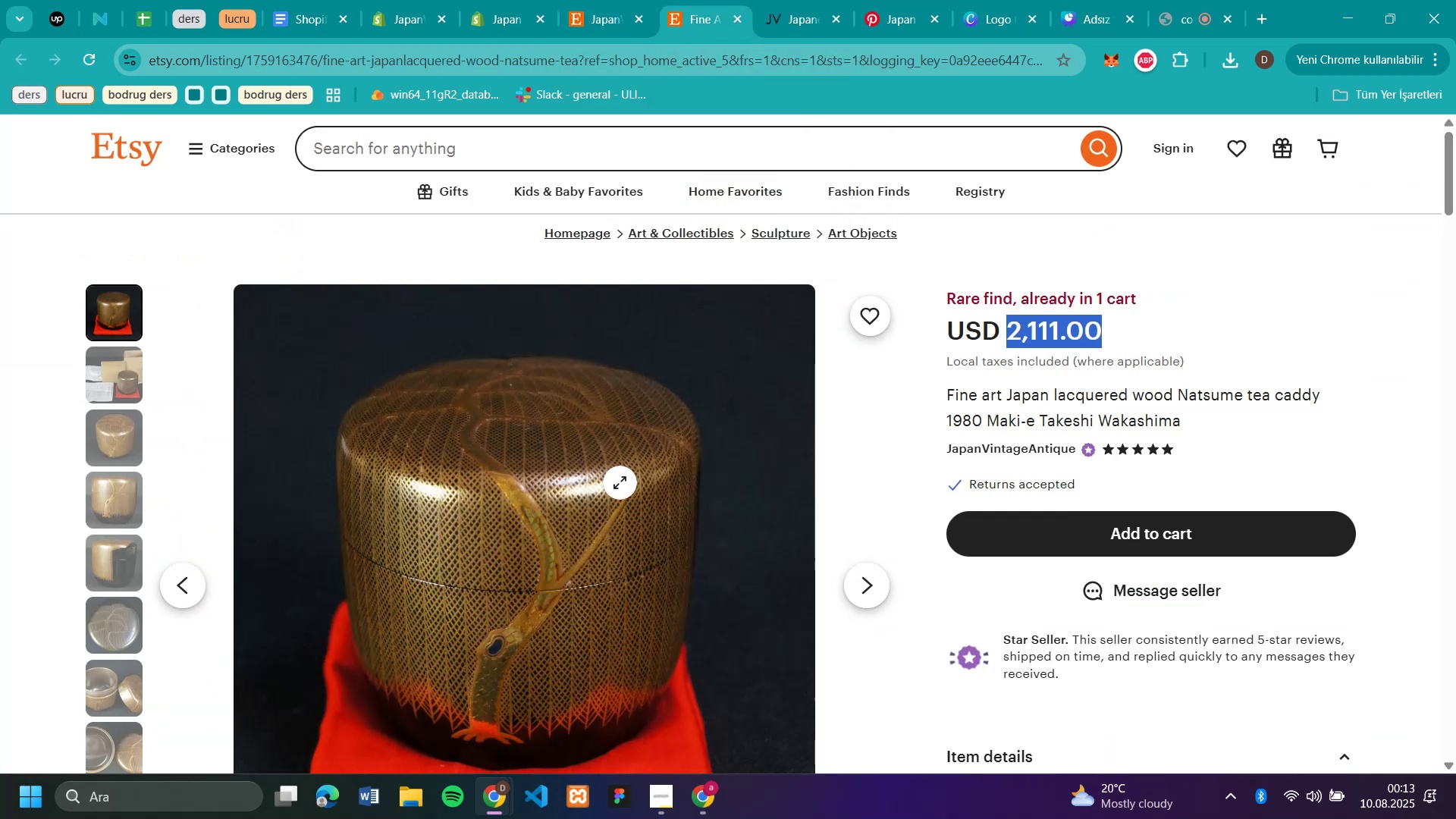 
scroll: coordinate [620, 482], scroll_direction: down, amount: 2.0
 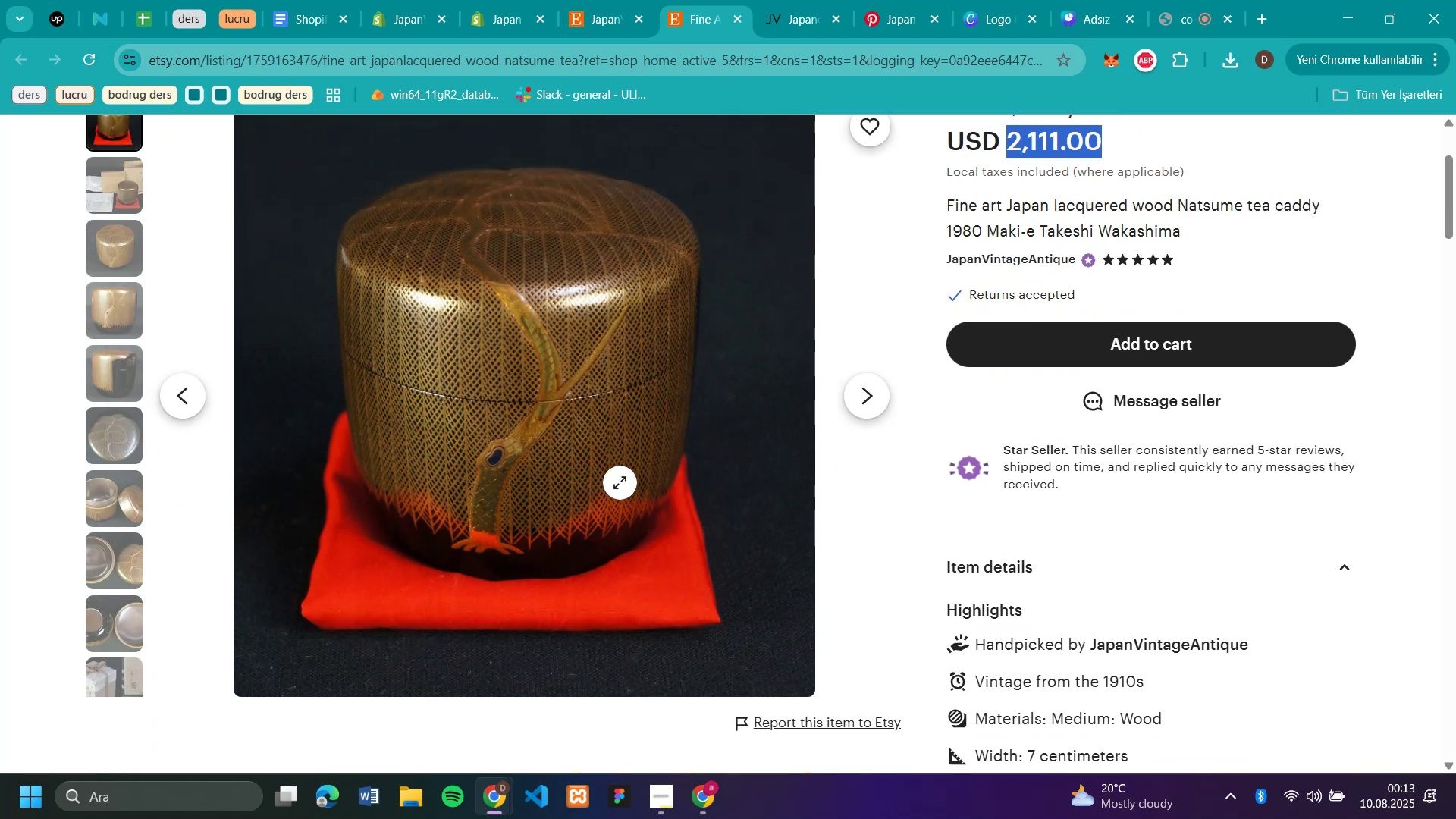 
scroll: coordinate [620, 482], scroll_direction: up, amount: 1.0
 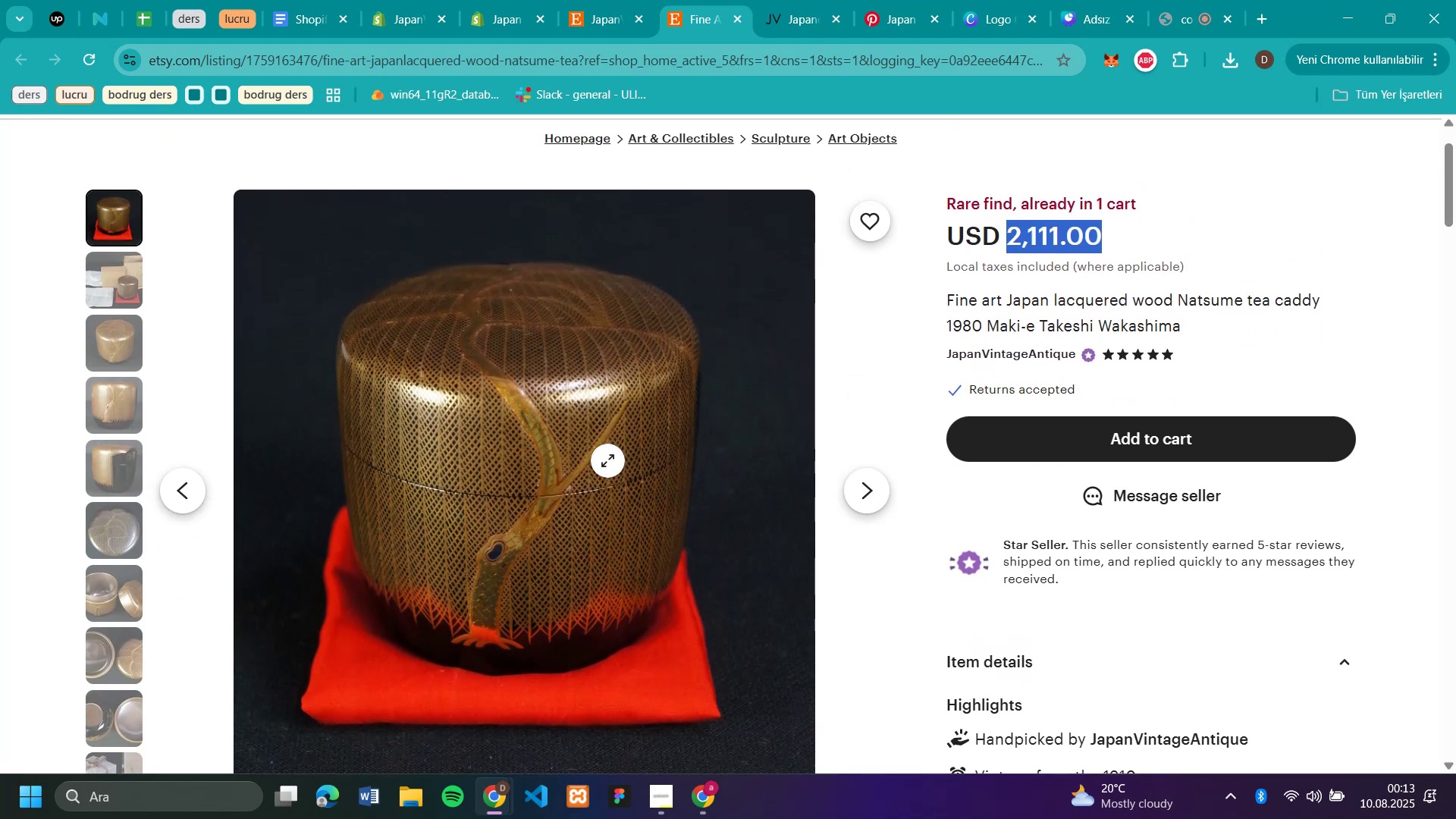 
right_click([607, 460])
 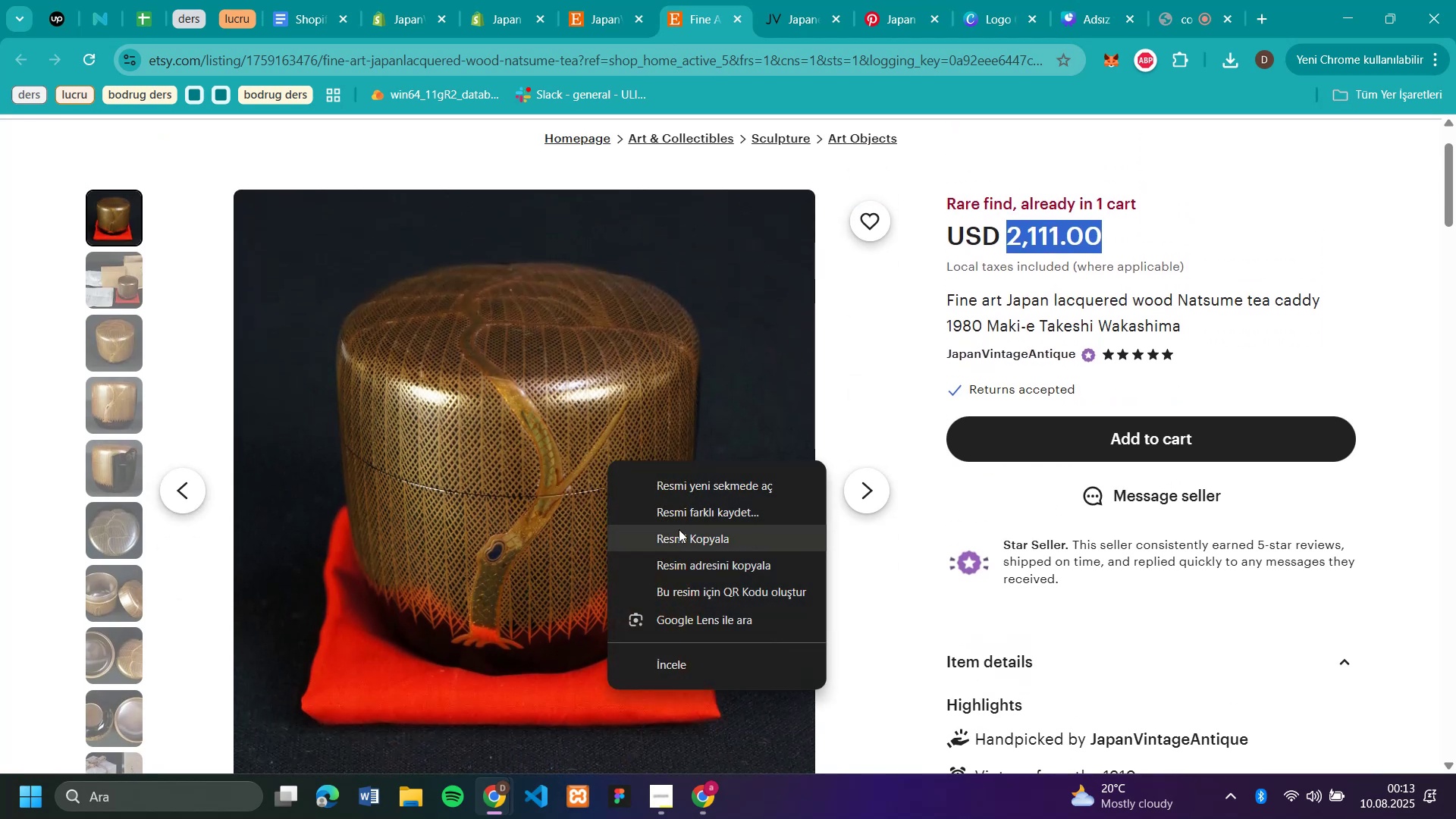 
left_click([679, 516])
 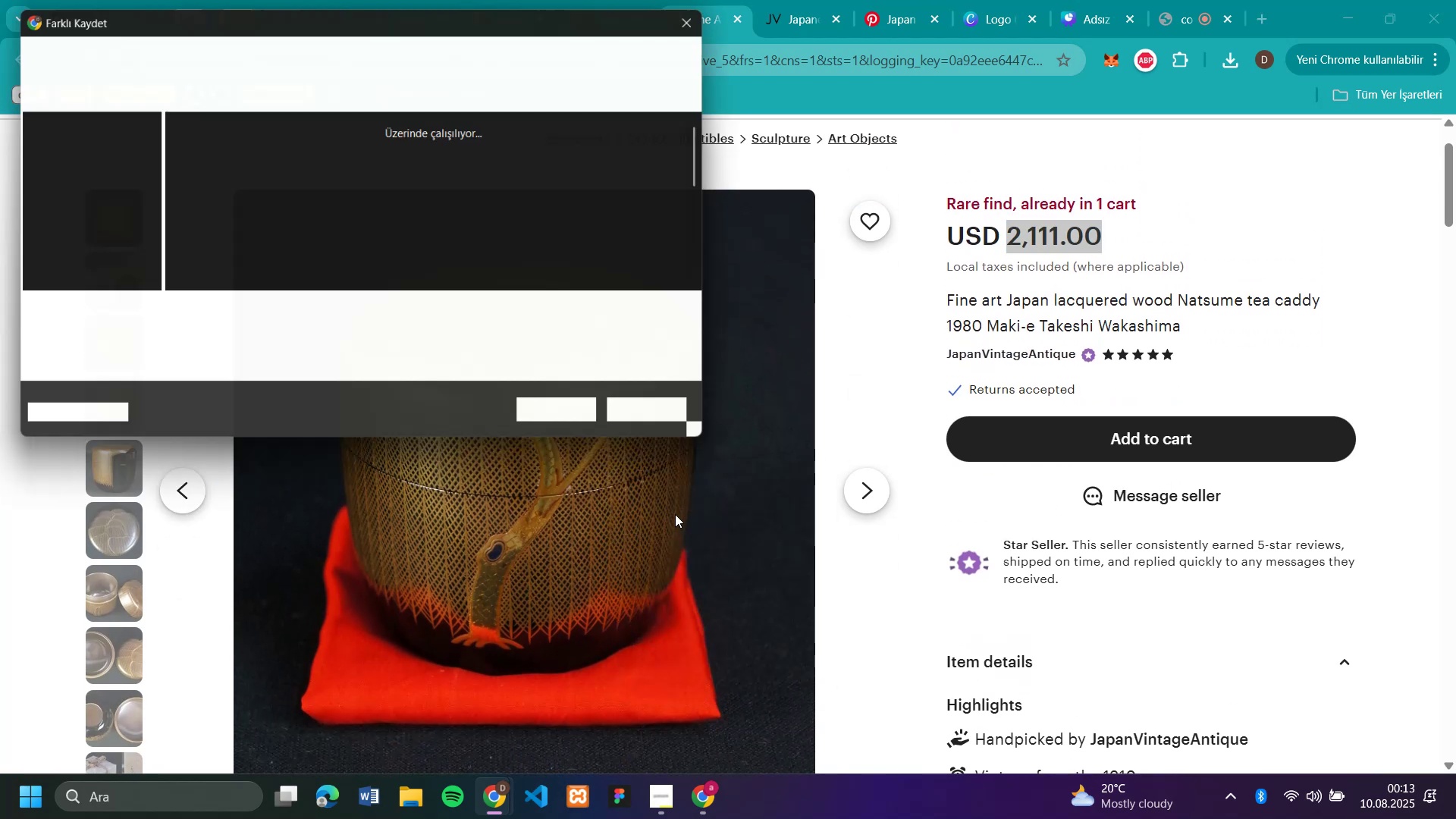 
type(w31)
 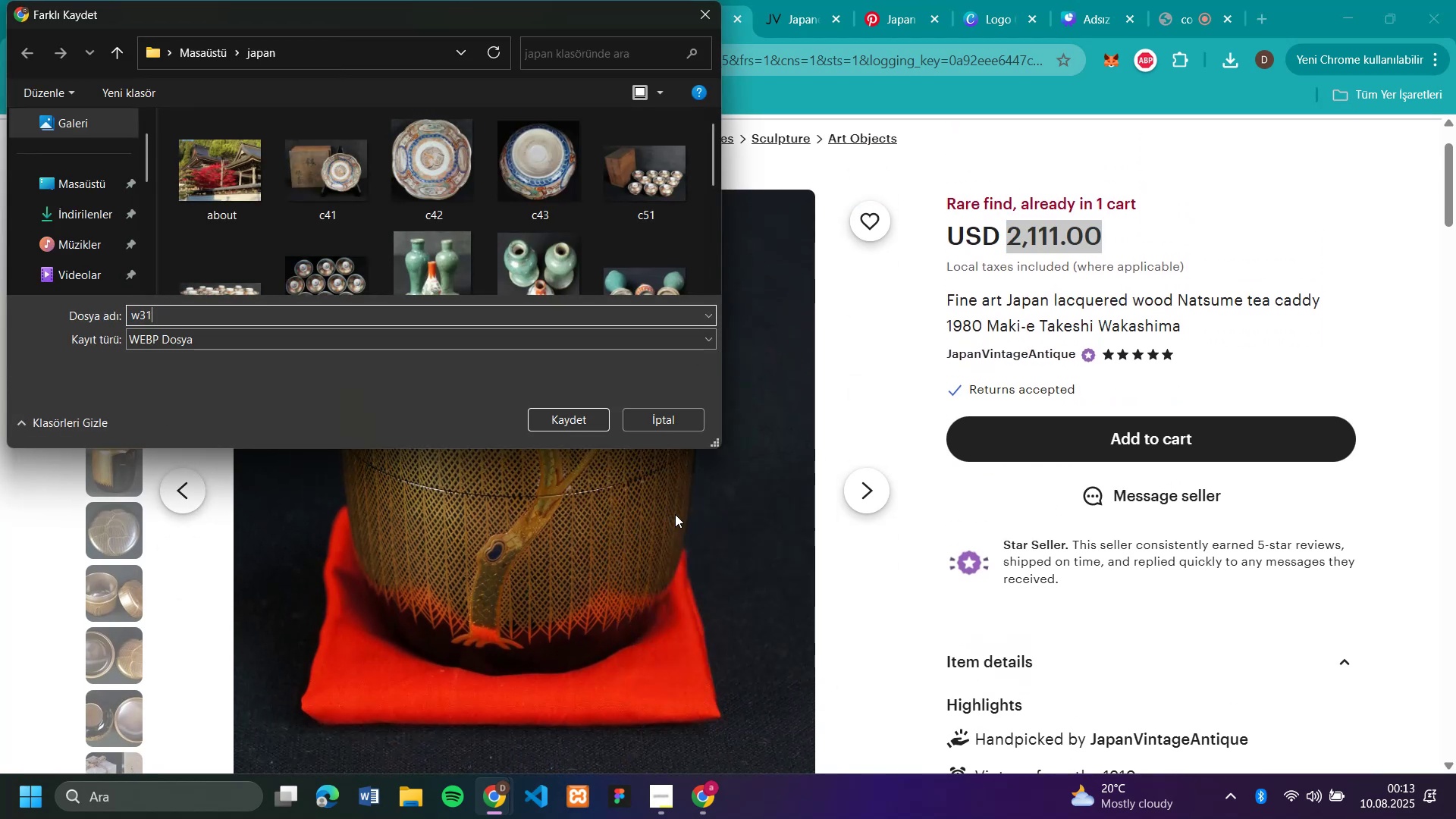 
key(Enter)
 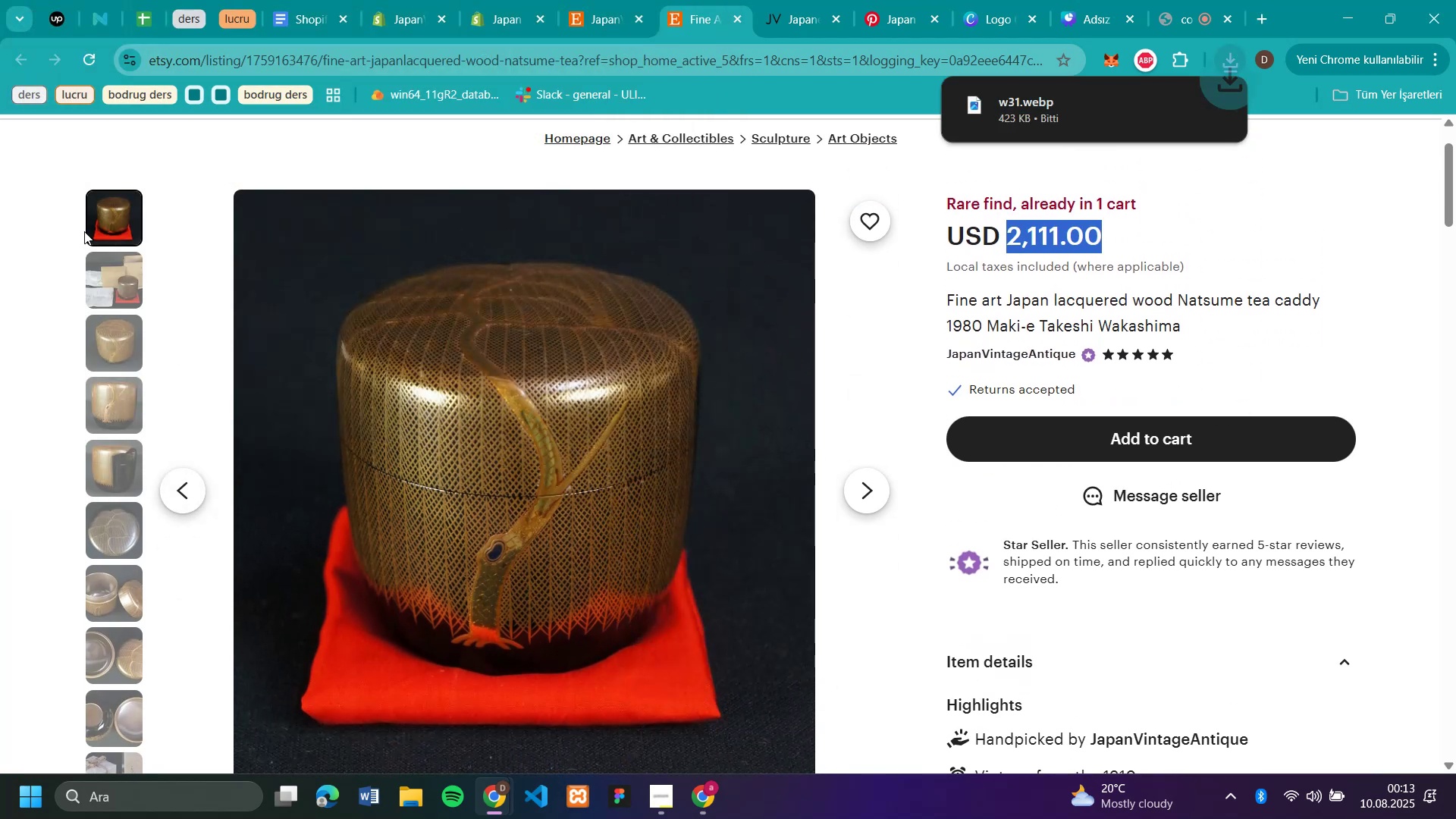 
left_click([104, 259])
 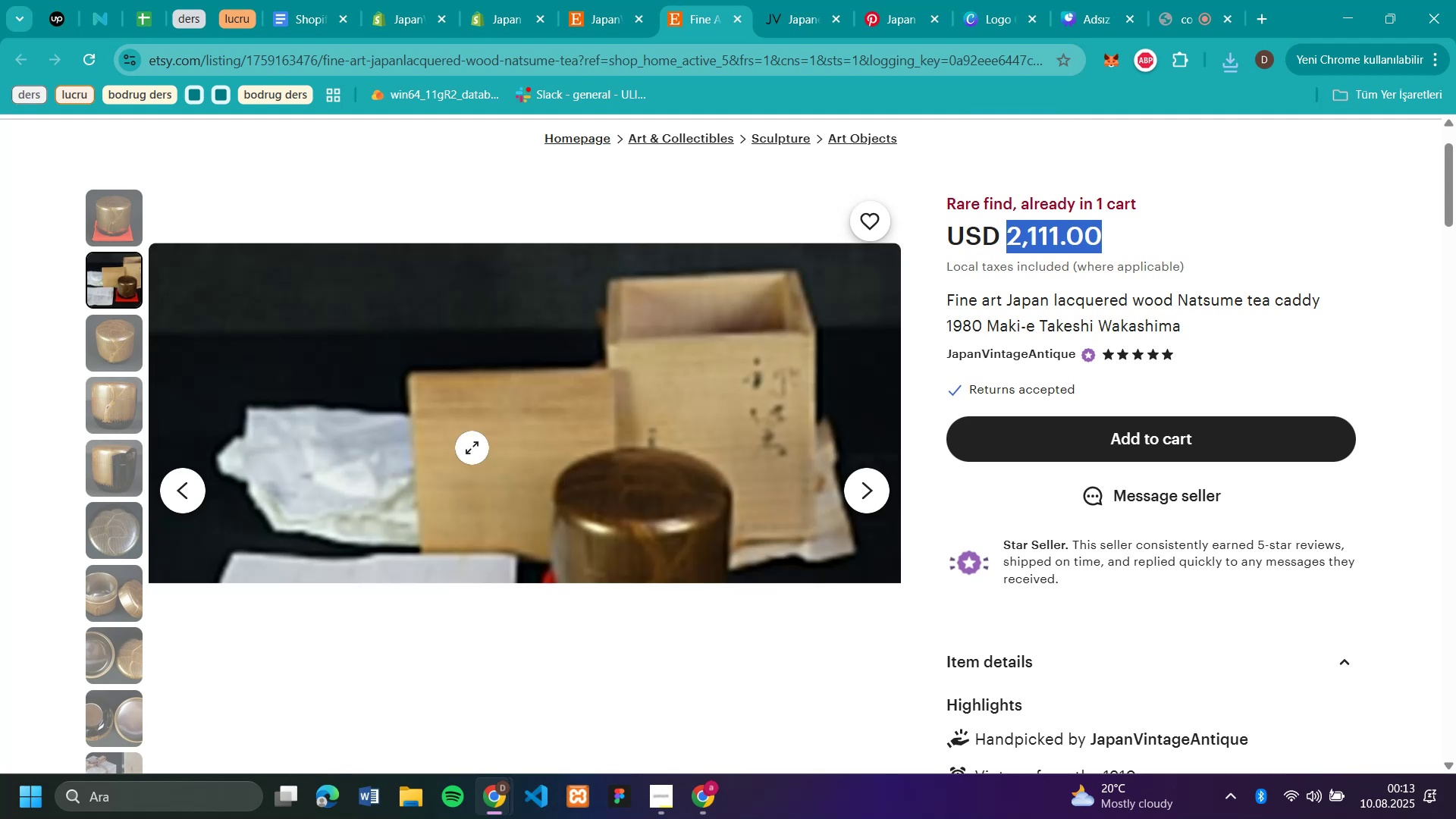 
right_click([472, 447])
 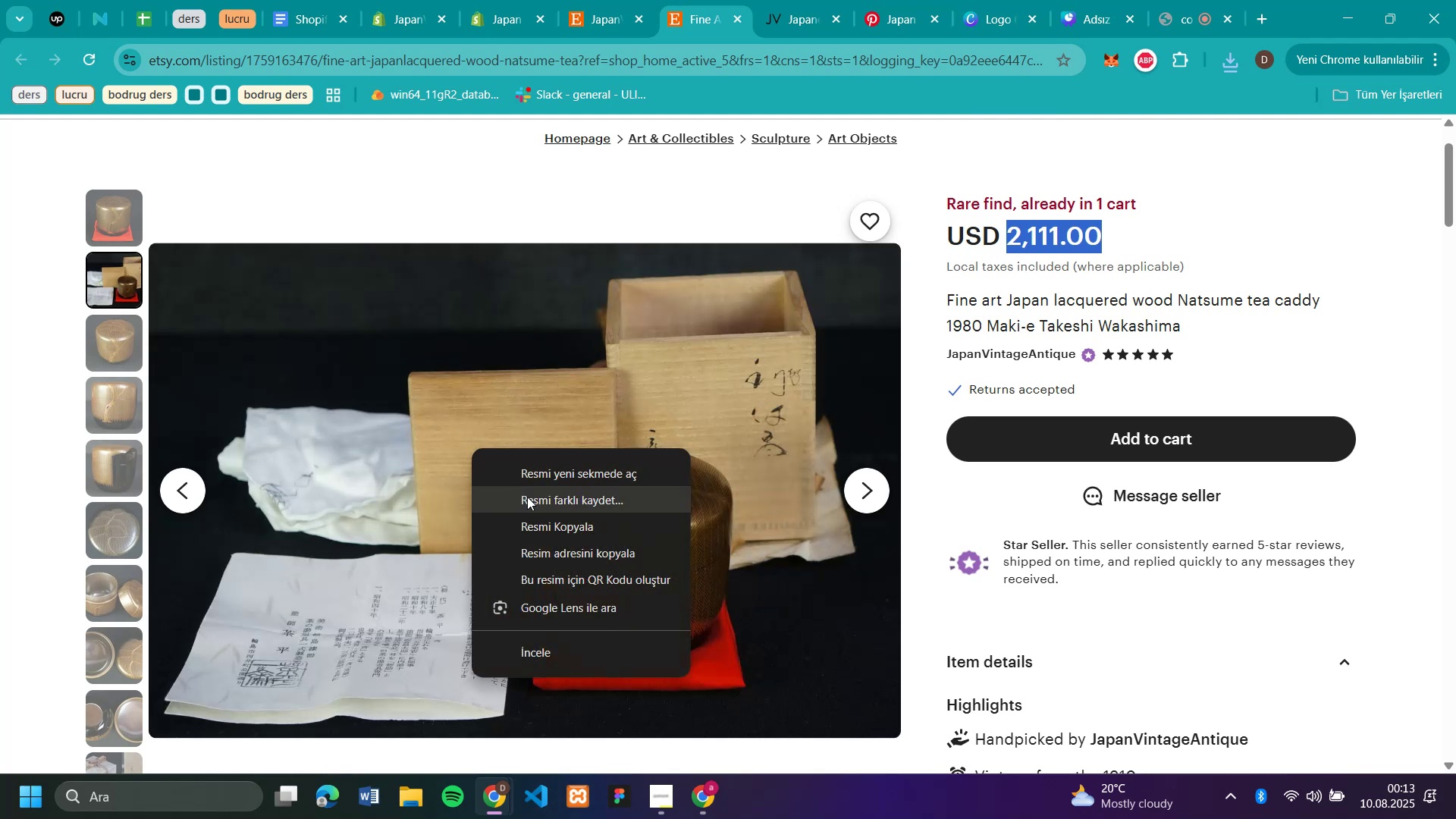 
left_click([527, 497])
 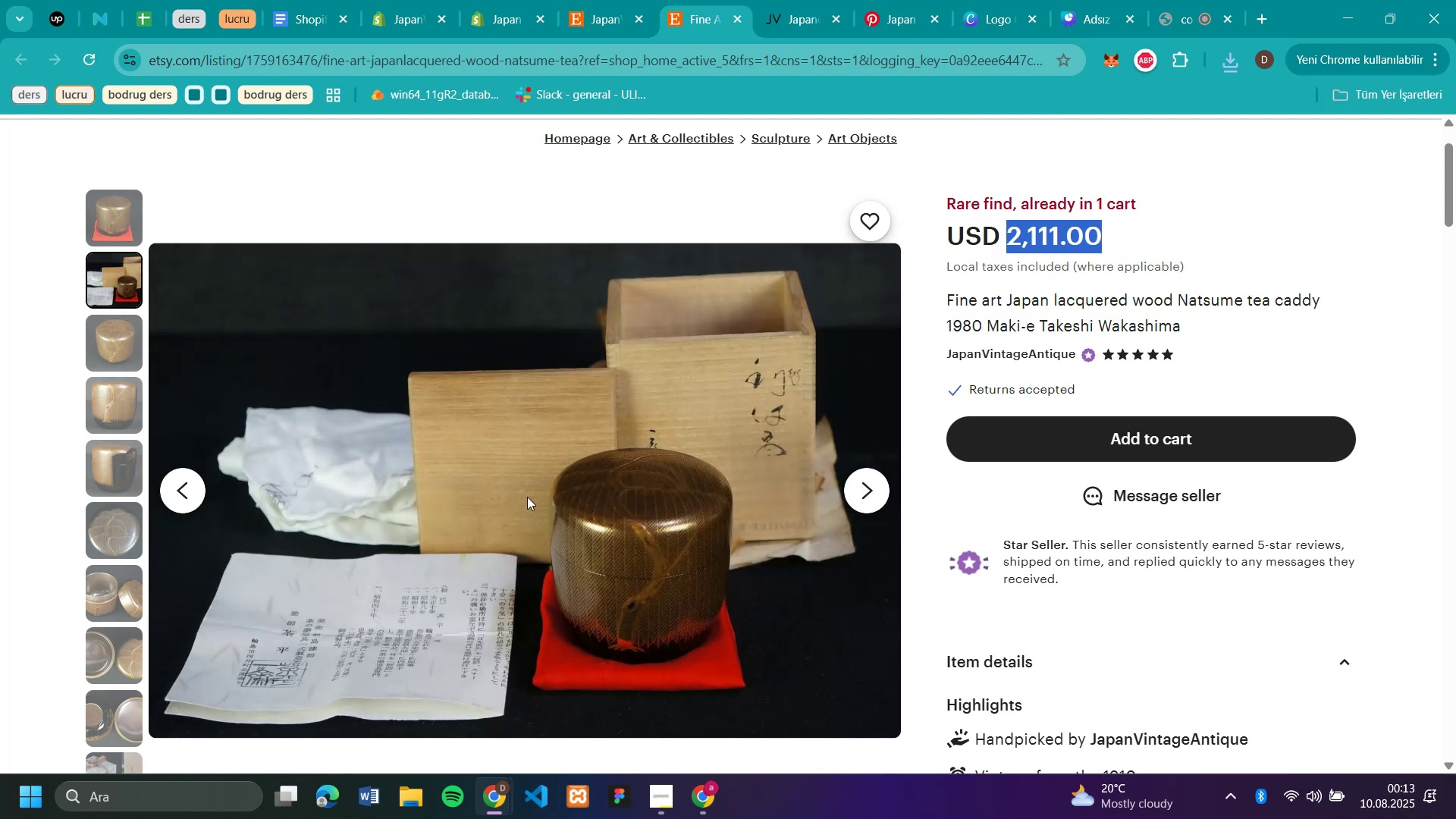 
type(w32)
 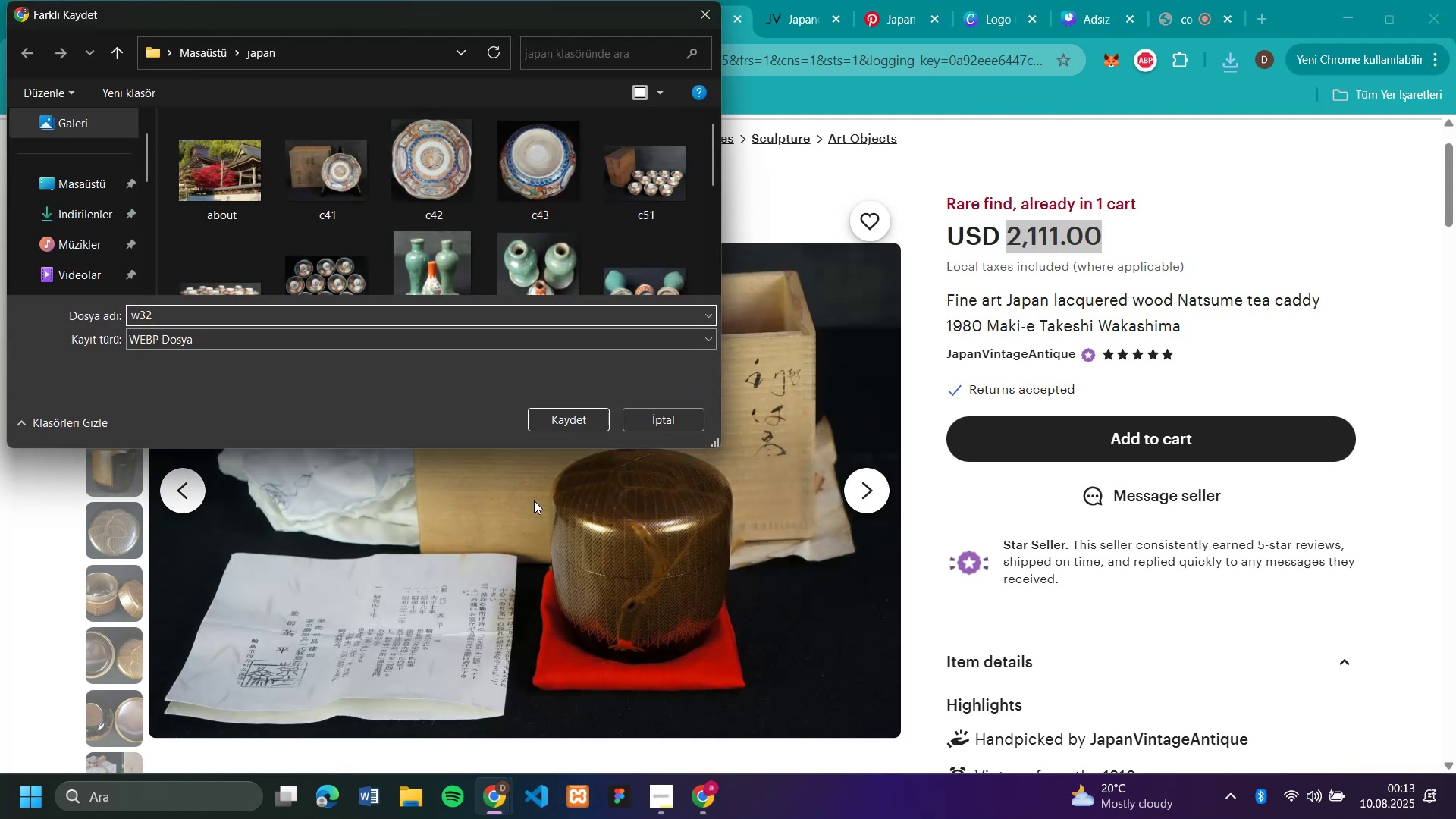 
key(Enter)
 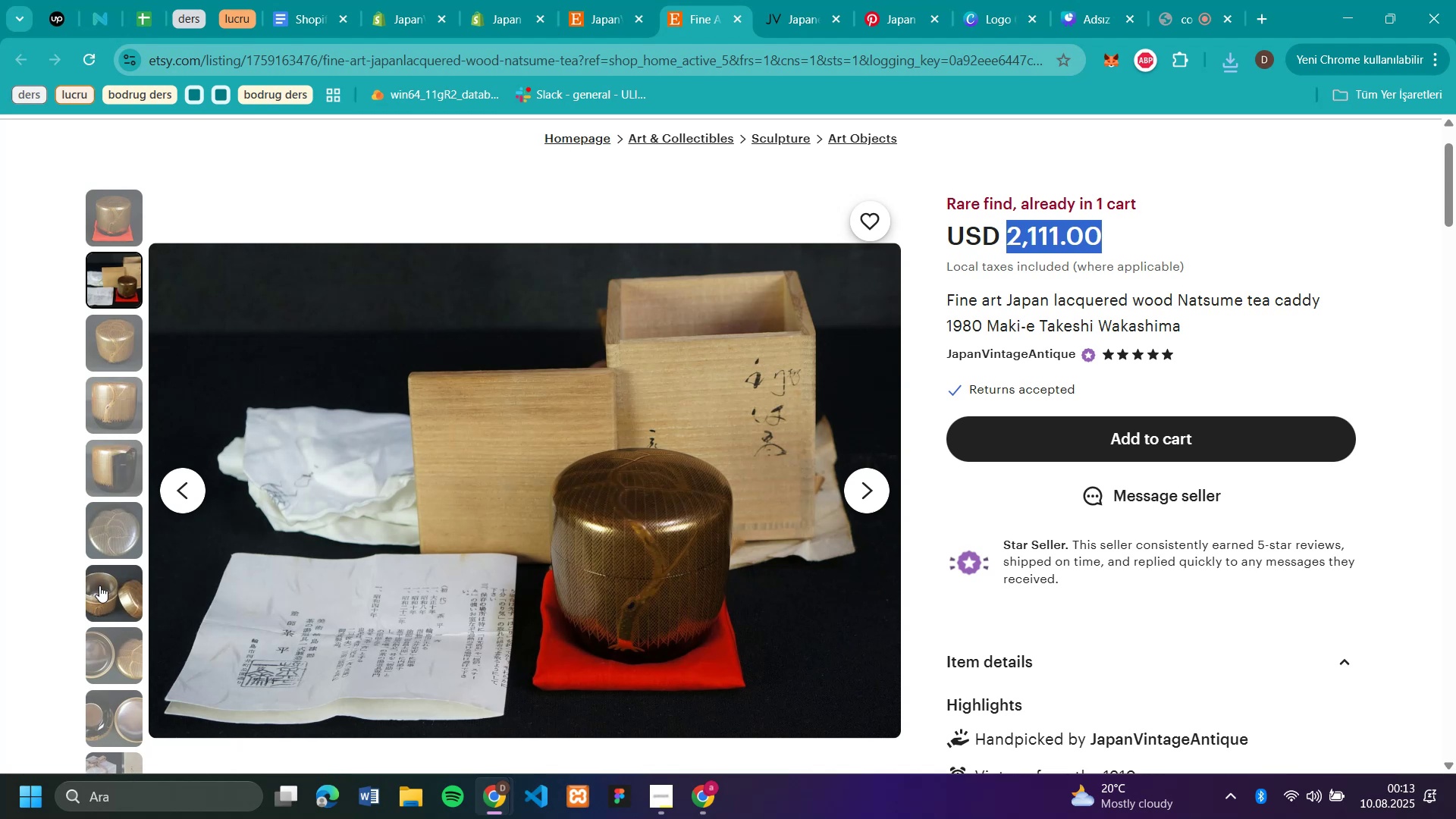 
left_click([100, 585])
 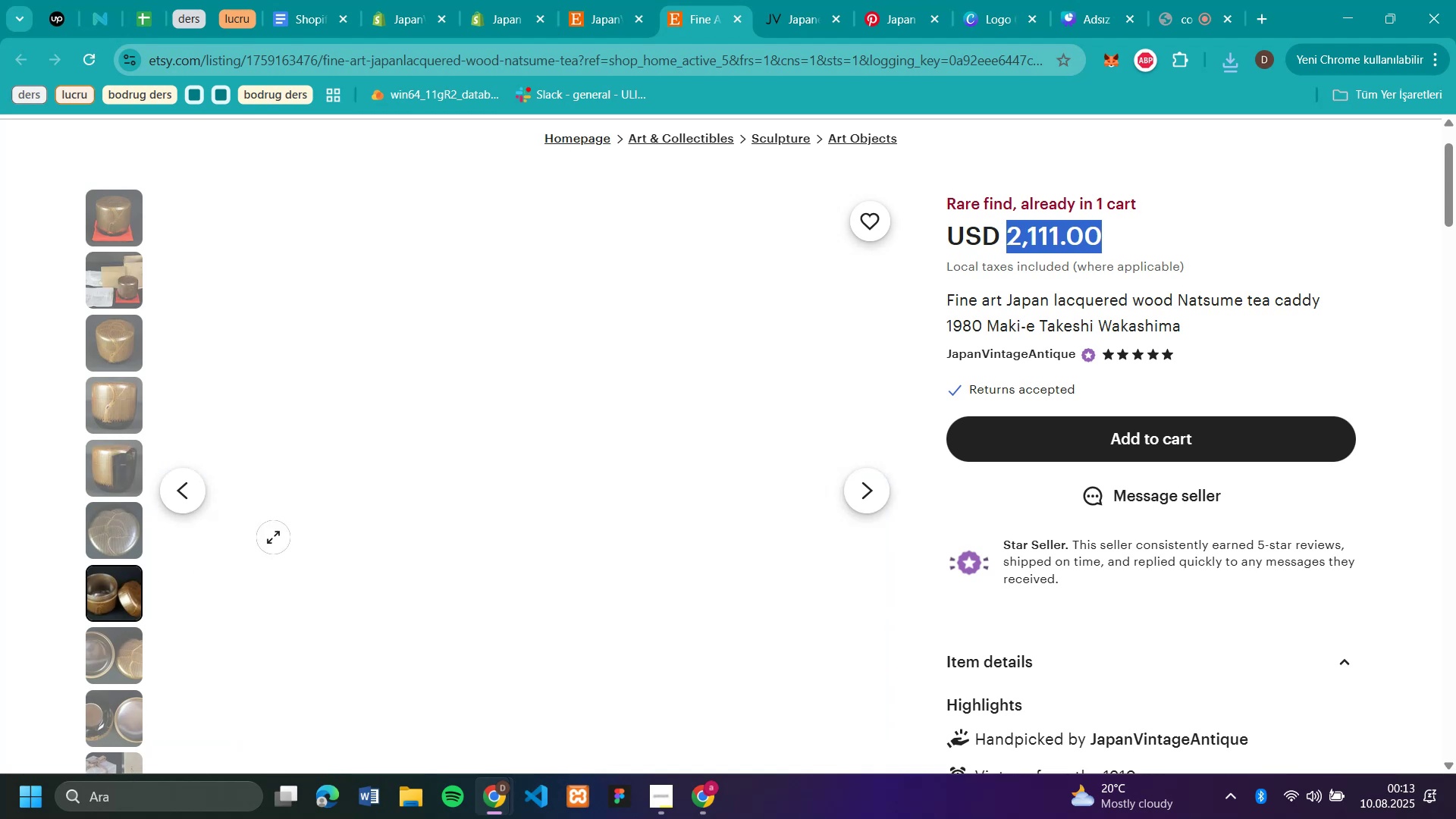 
scroll: coordinate [262, 563], scroll_direction: down, amount: 1.0
 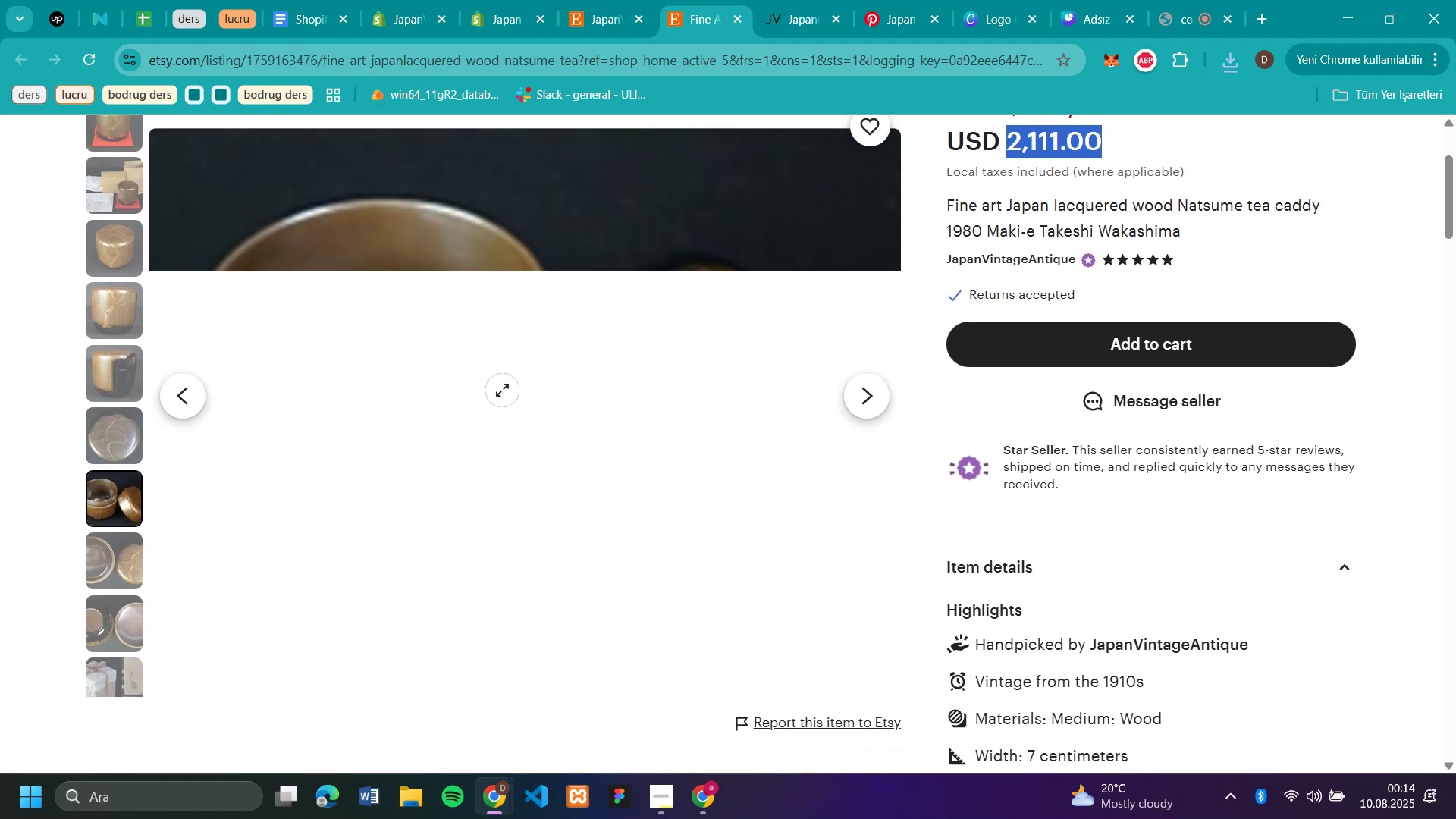 
right_click([502, 390])
 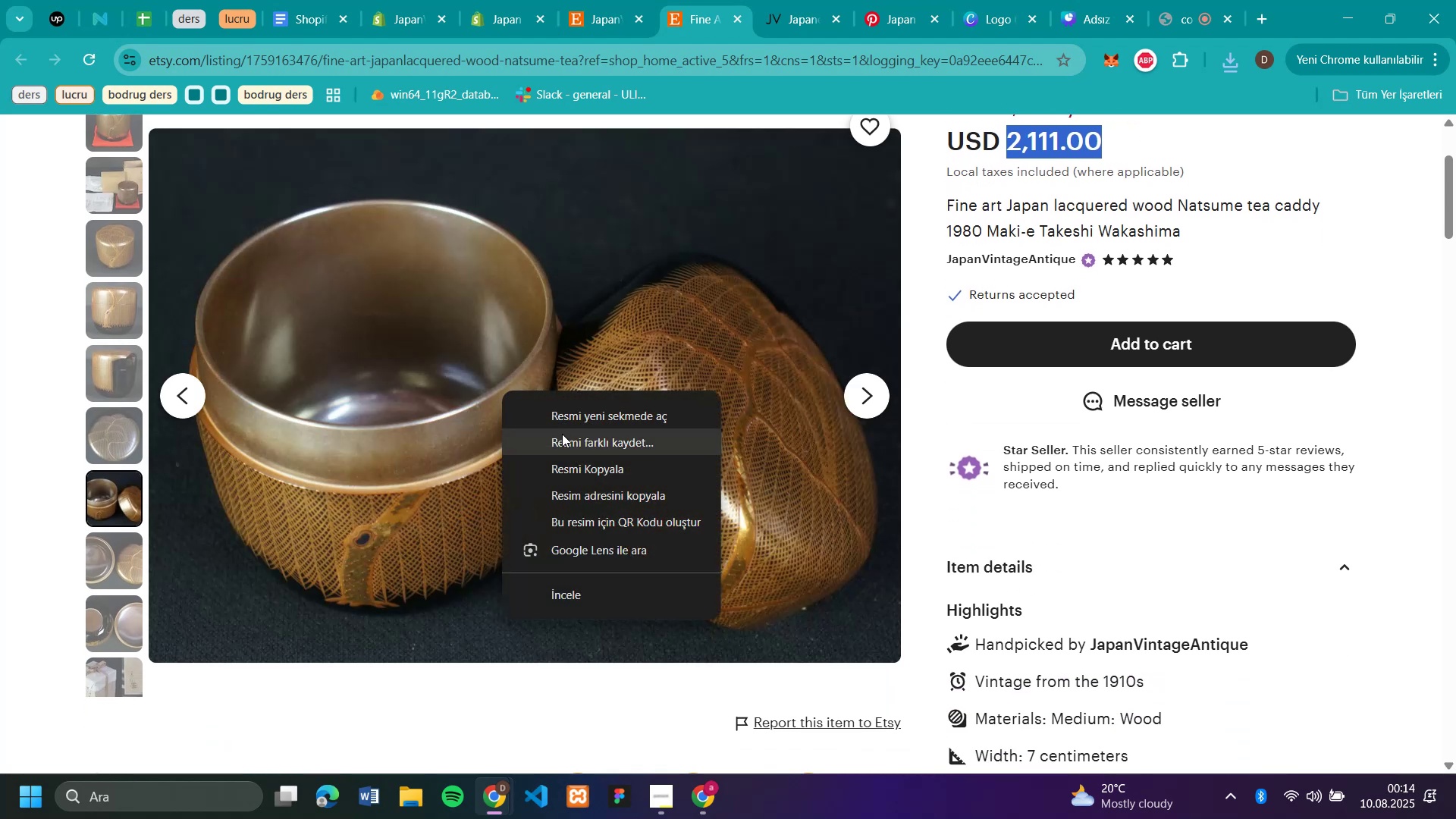 
left_click([566, 444])
 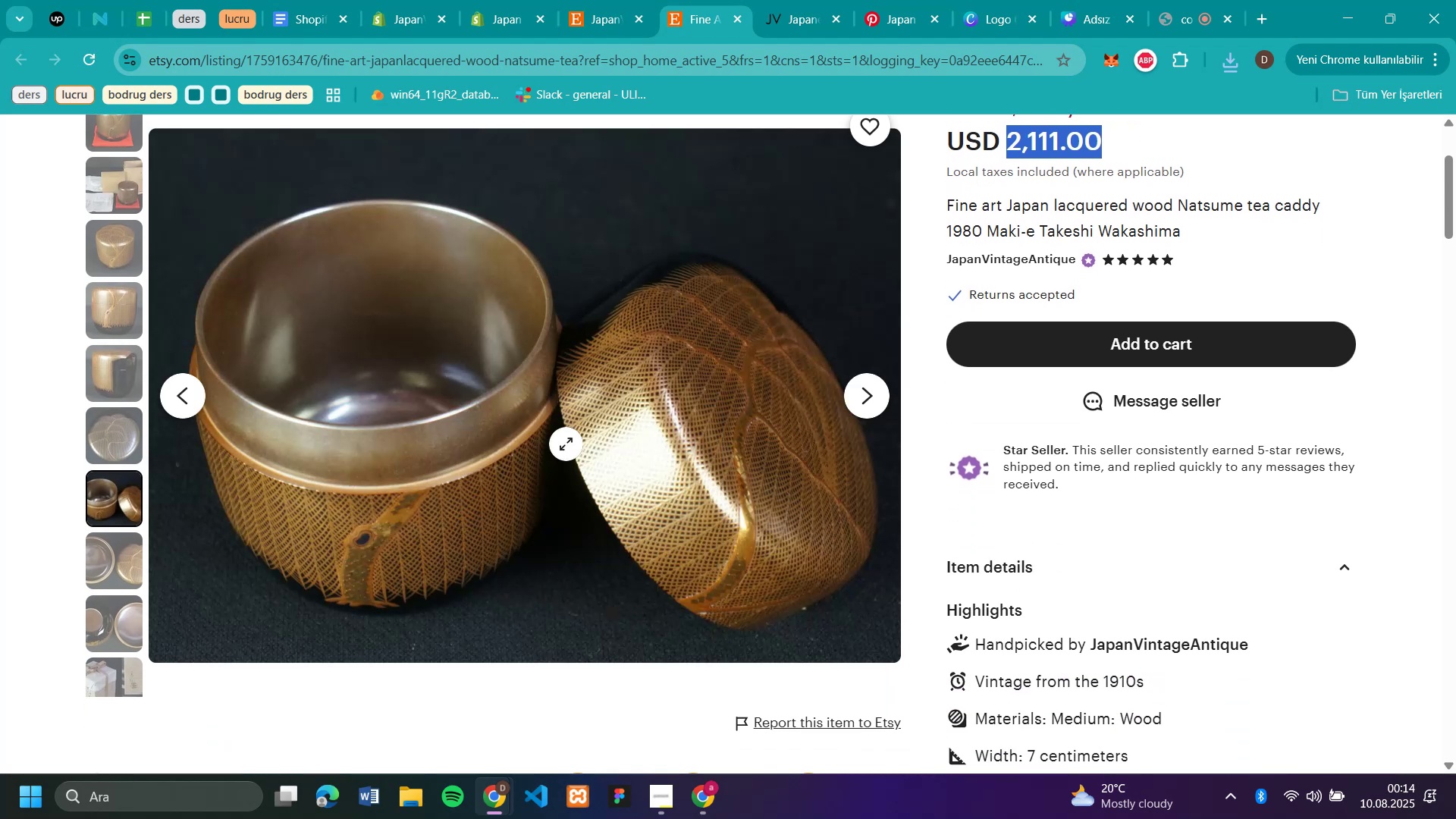 
type(ww33)
 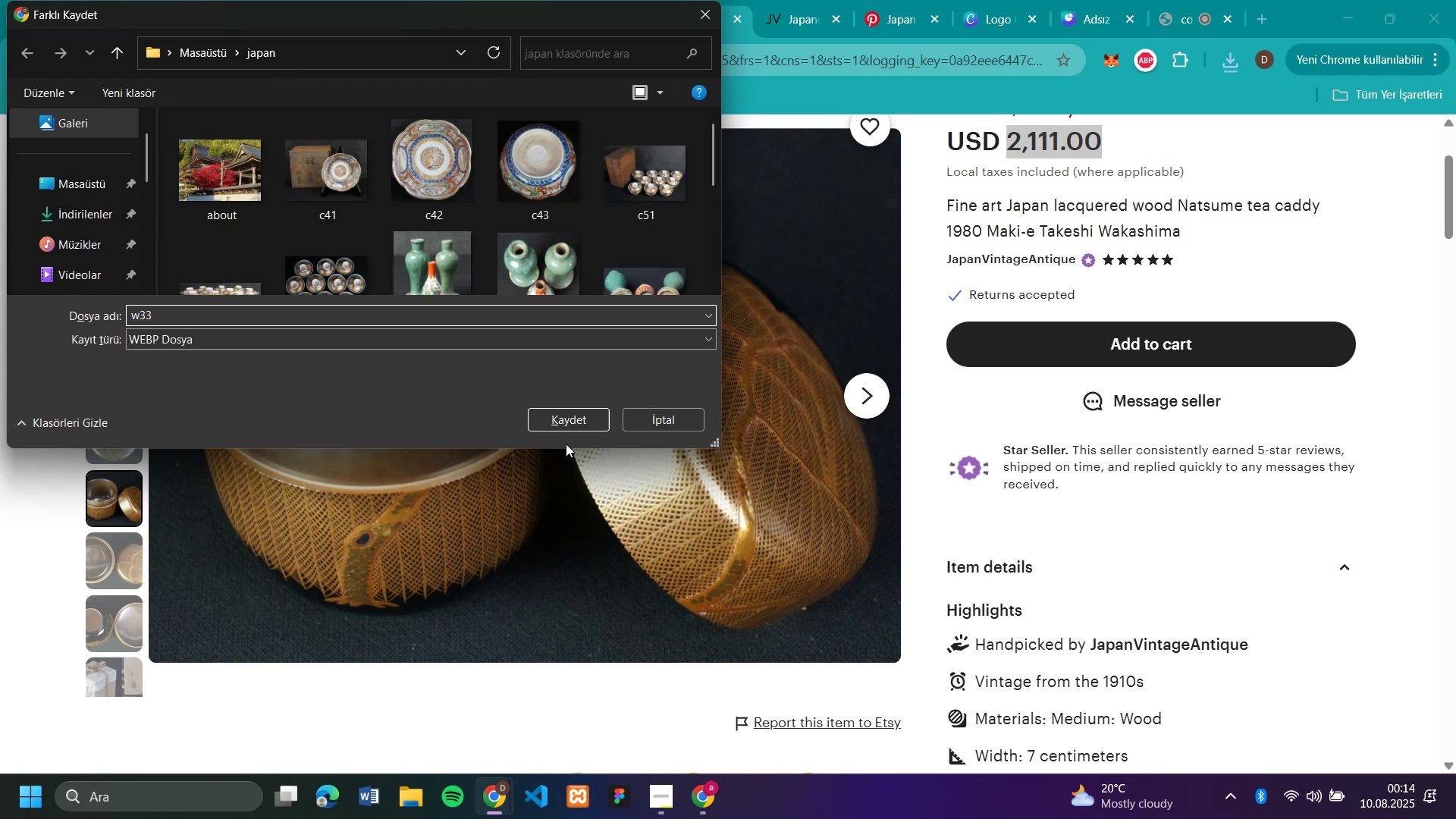 
key(Enter)
 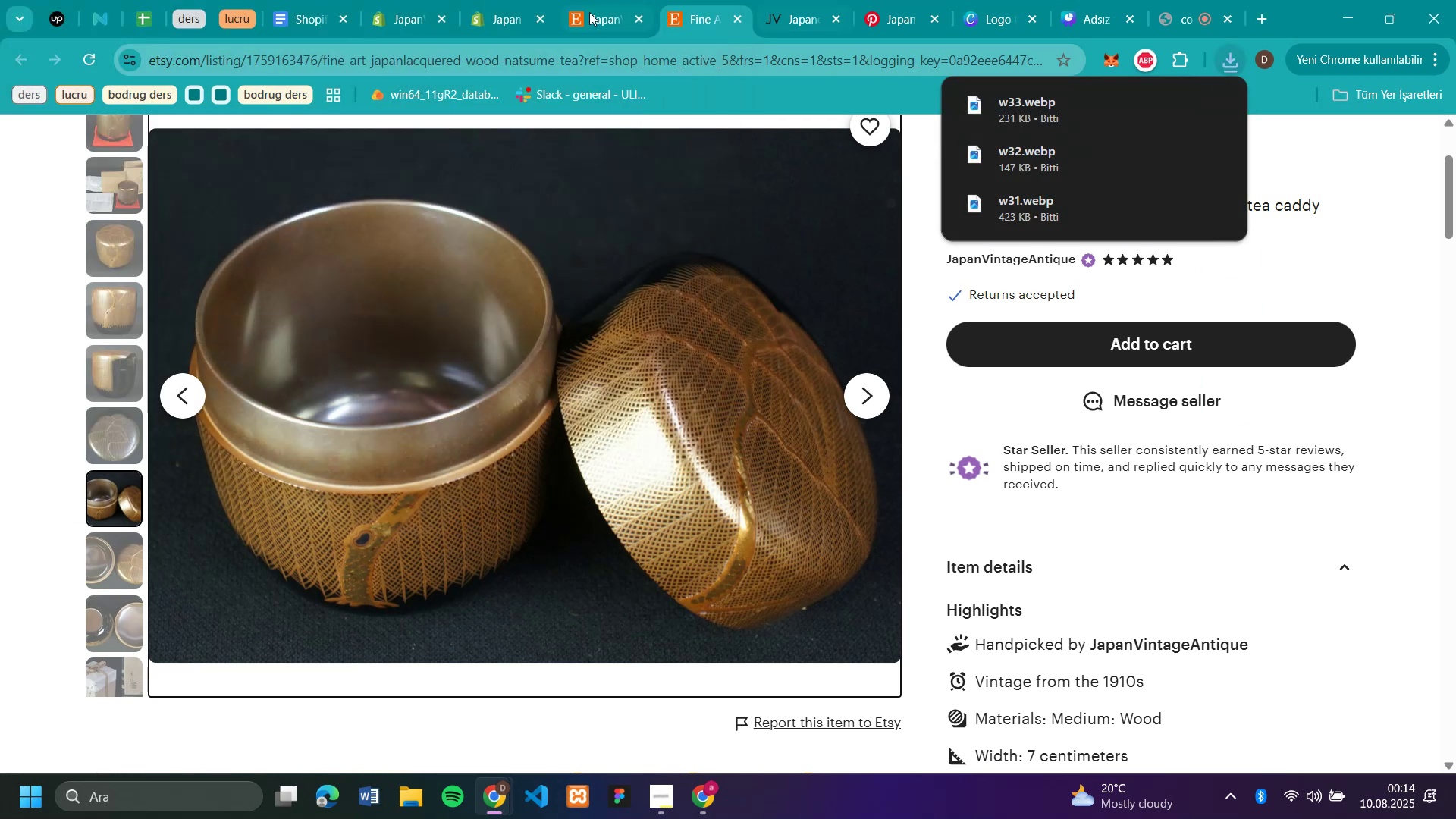 
left_click([515, 16])
 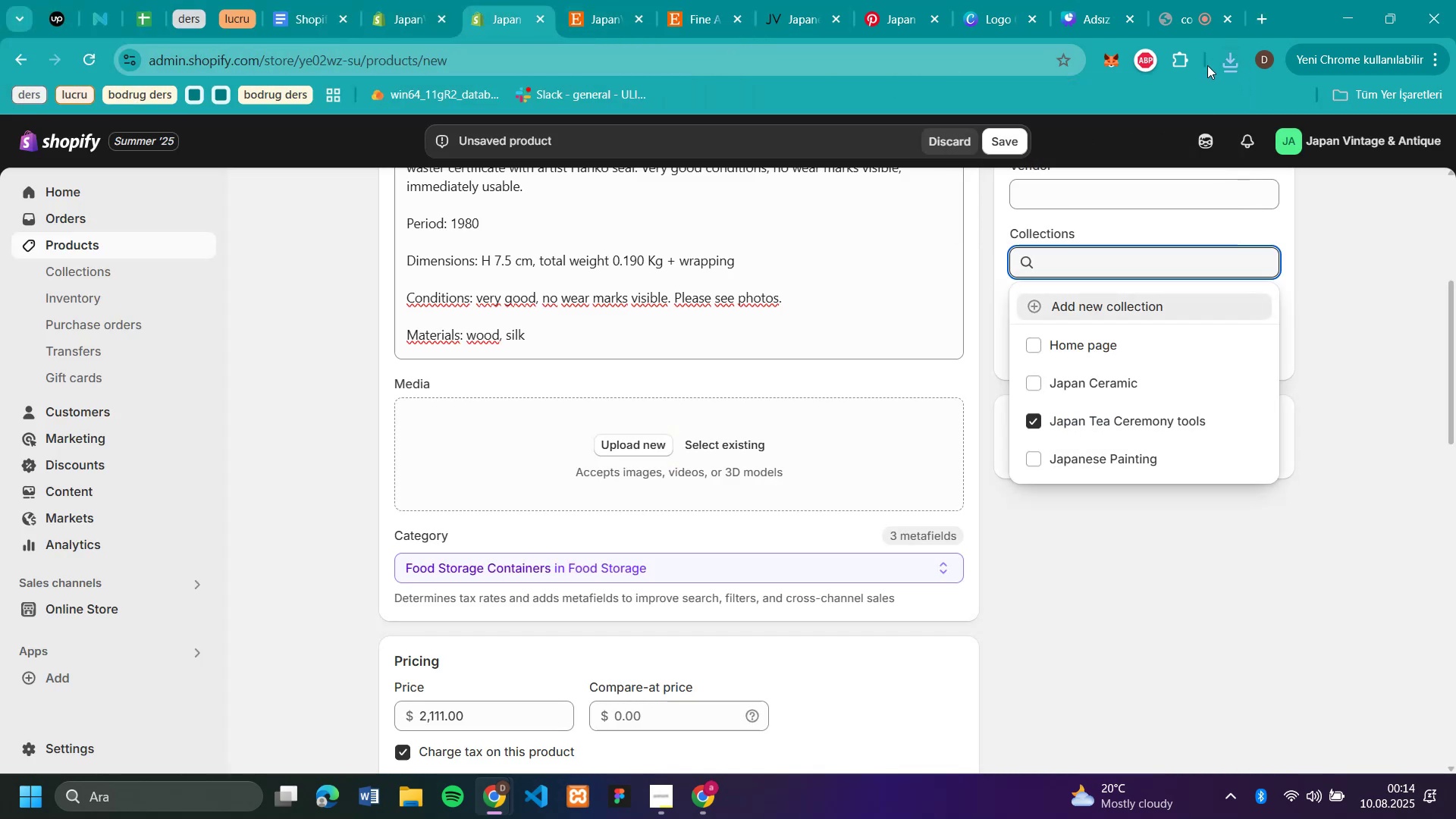 
left_click([1227, 58])
 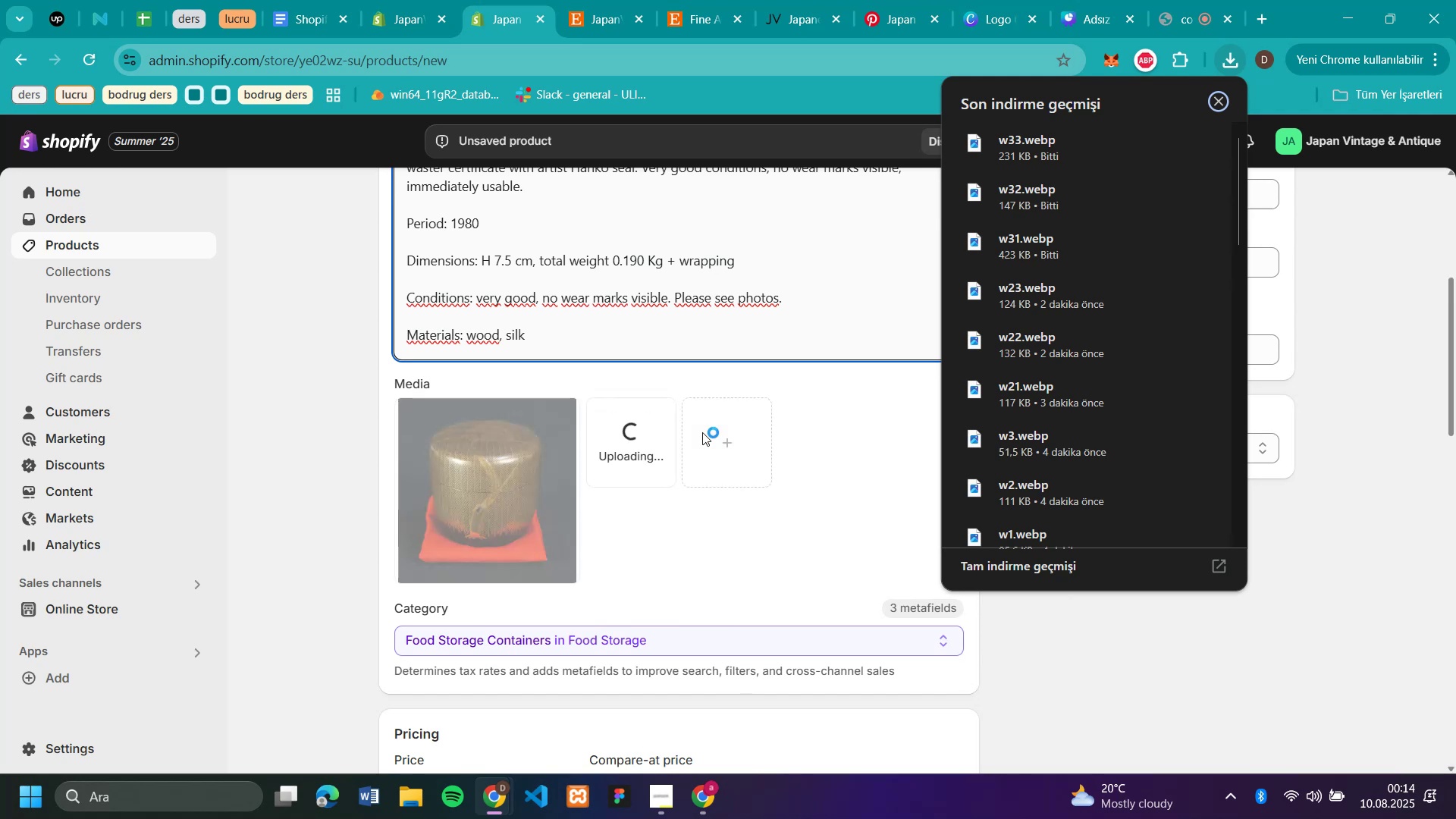 
wait(12.69)
 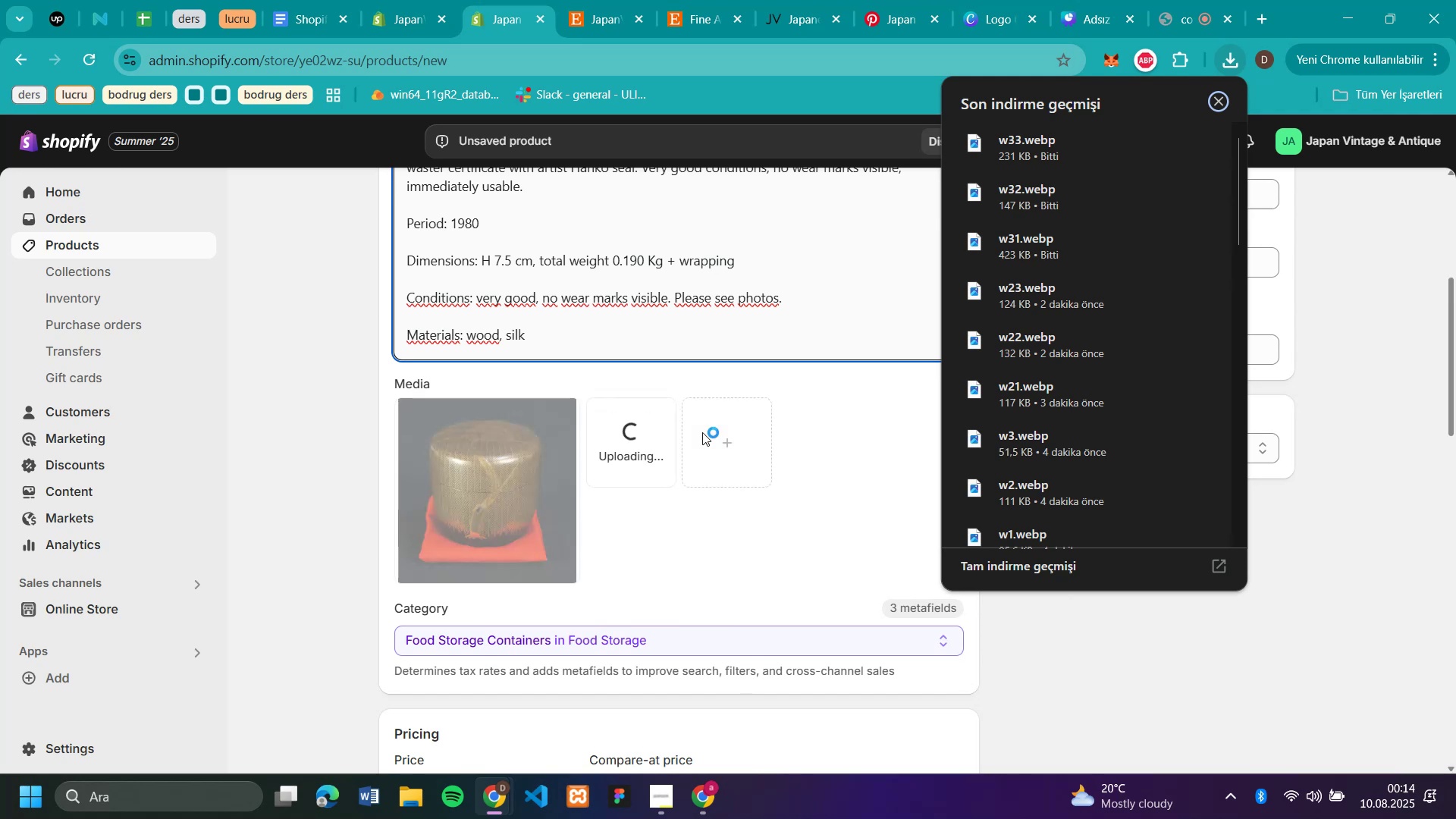 
left_click([1370, 377])
 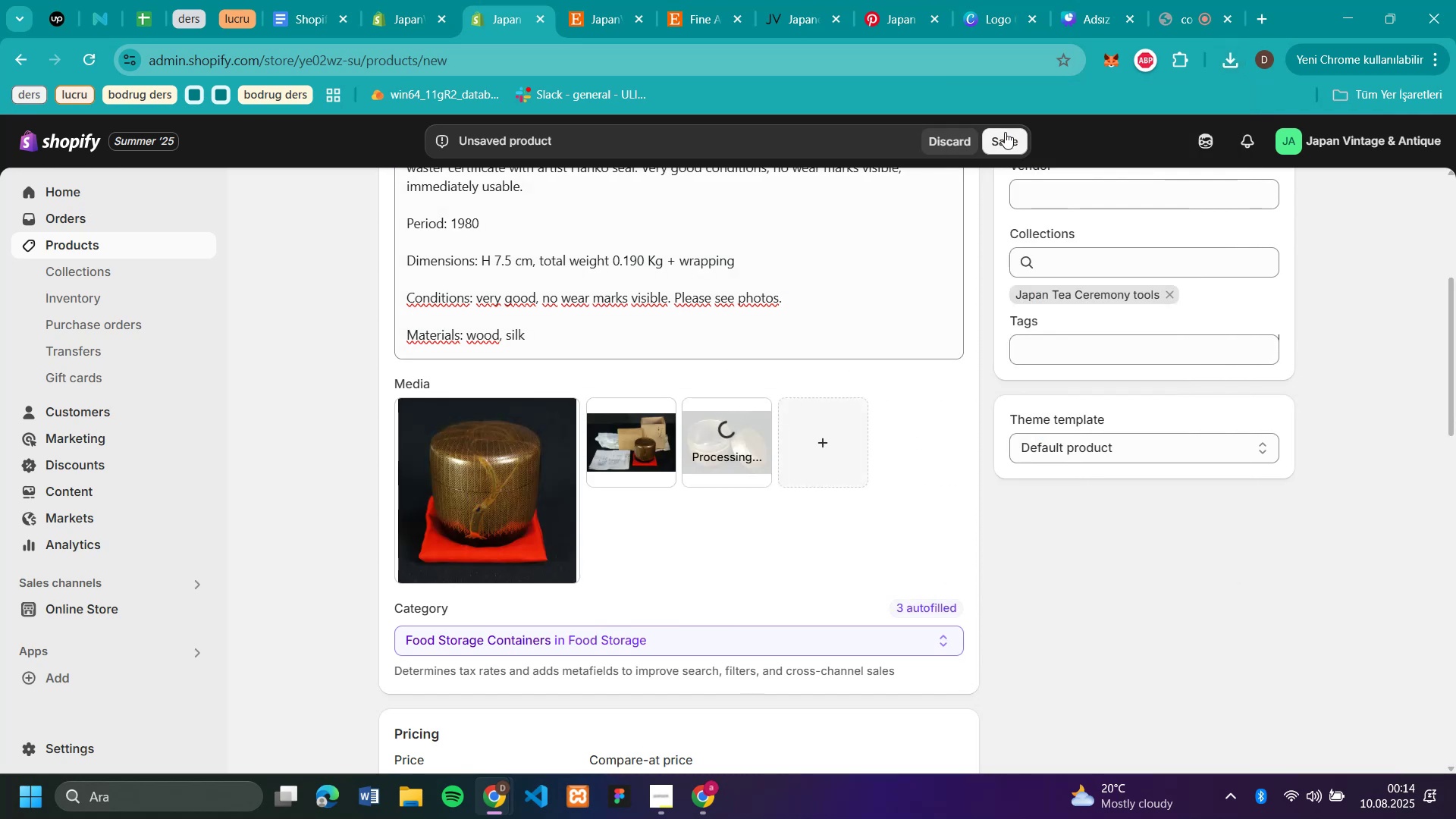 
left_click([1005, 132])
 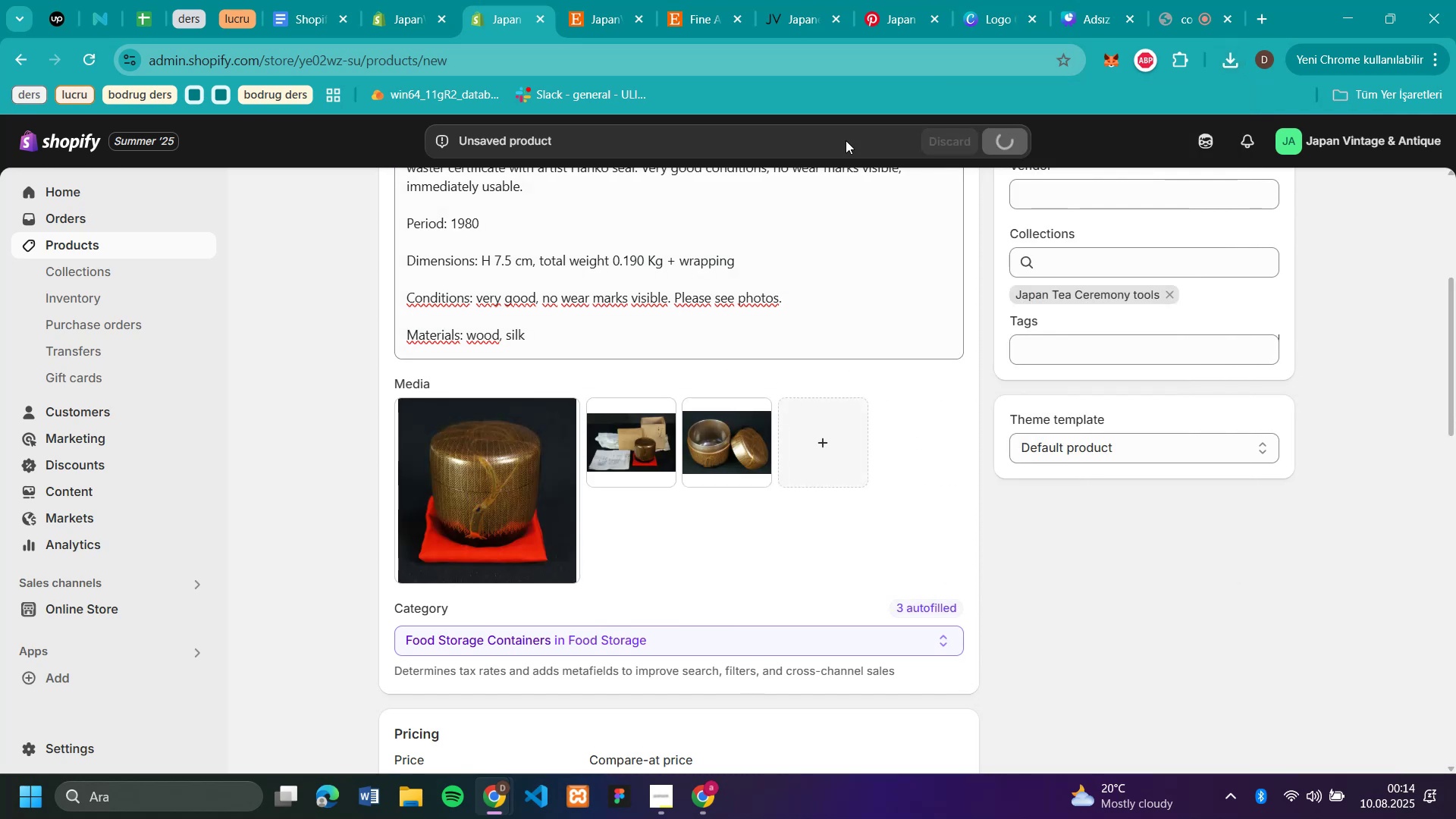 
scroll: coordinate [556, 268], scroll_direction: up, amount: 9.0
 